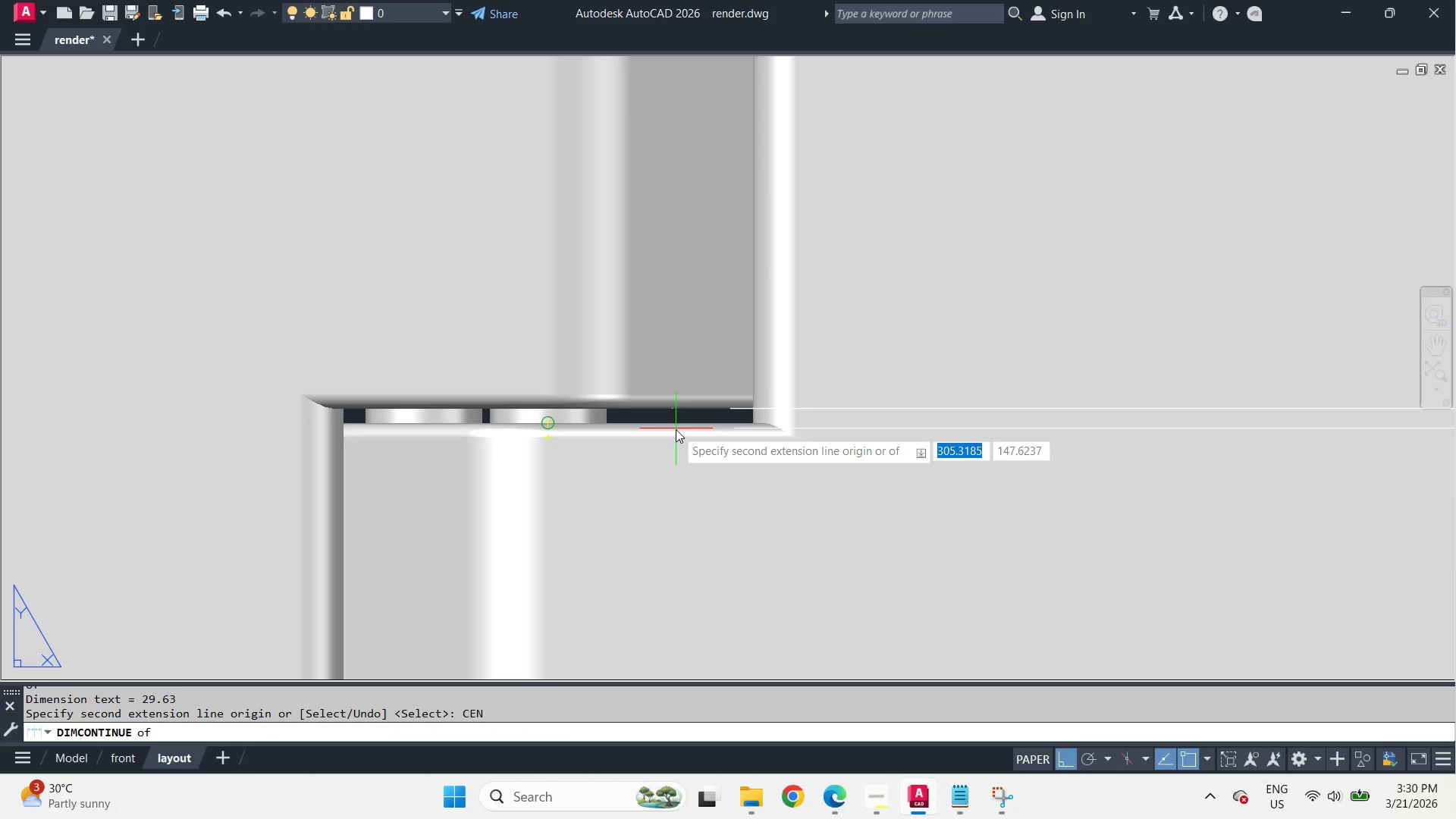 
mouse_move([693, 434])
 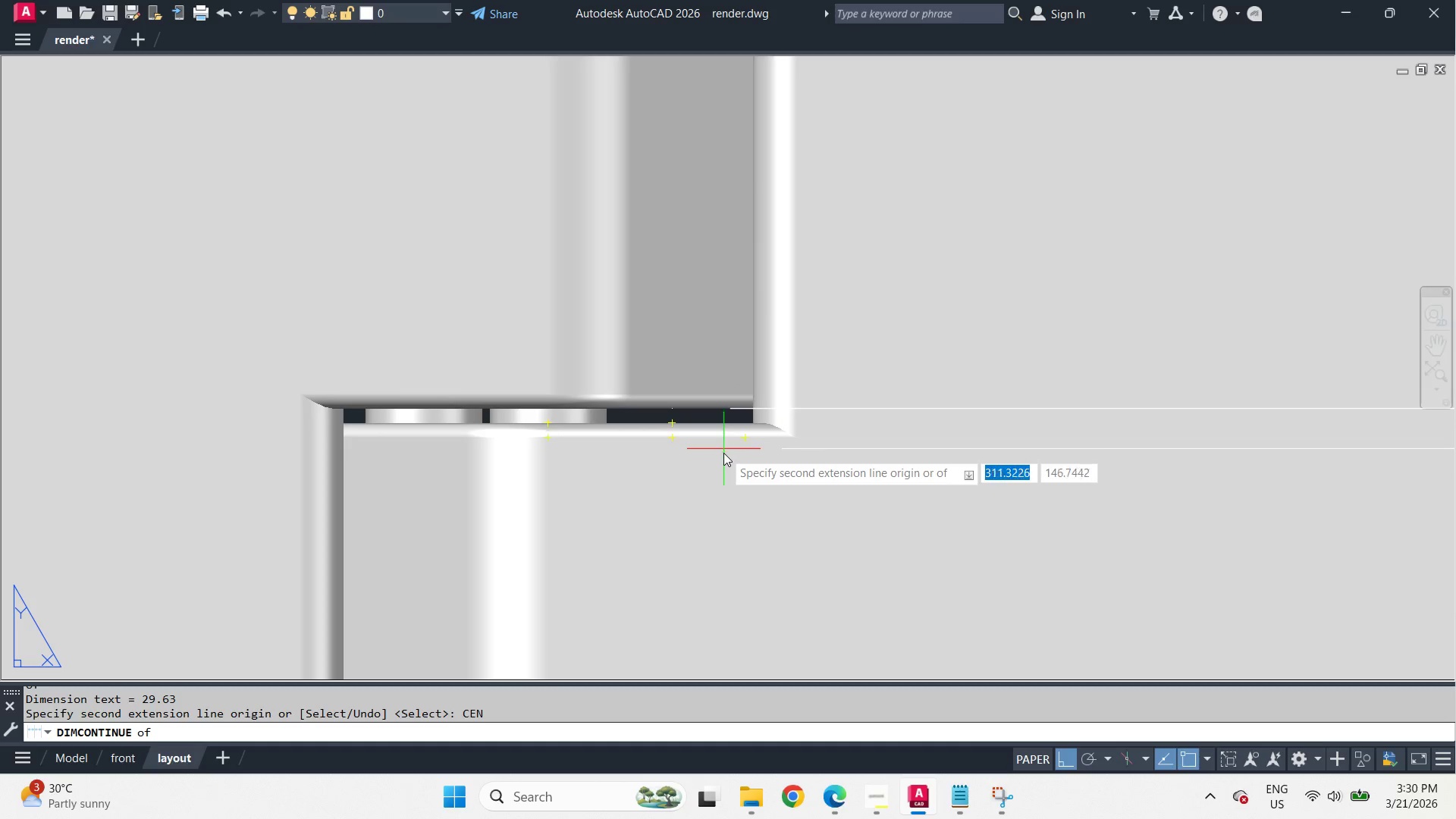 
left_click([728, 523])
 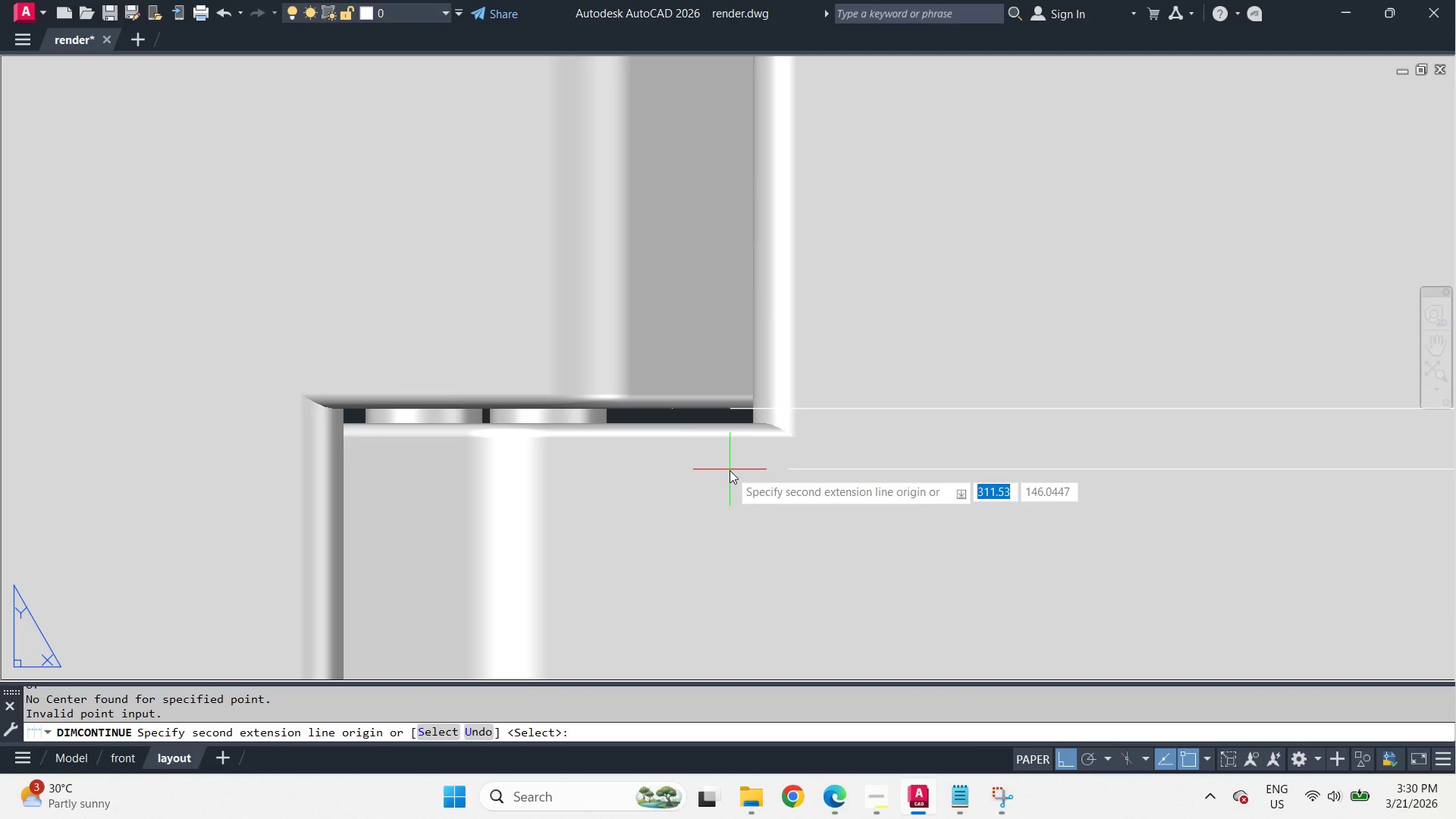 
type(END )
 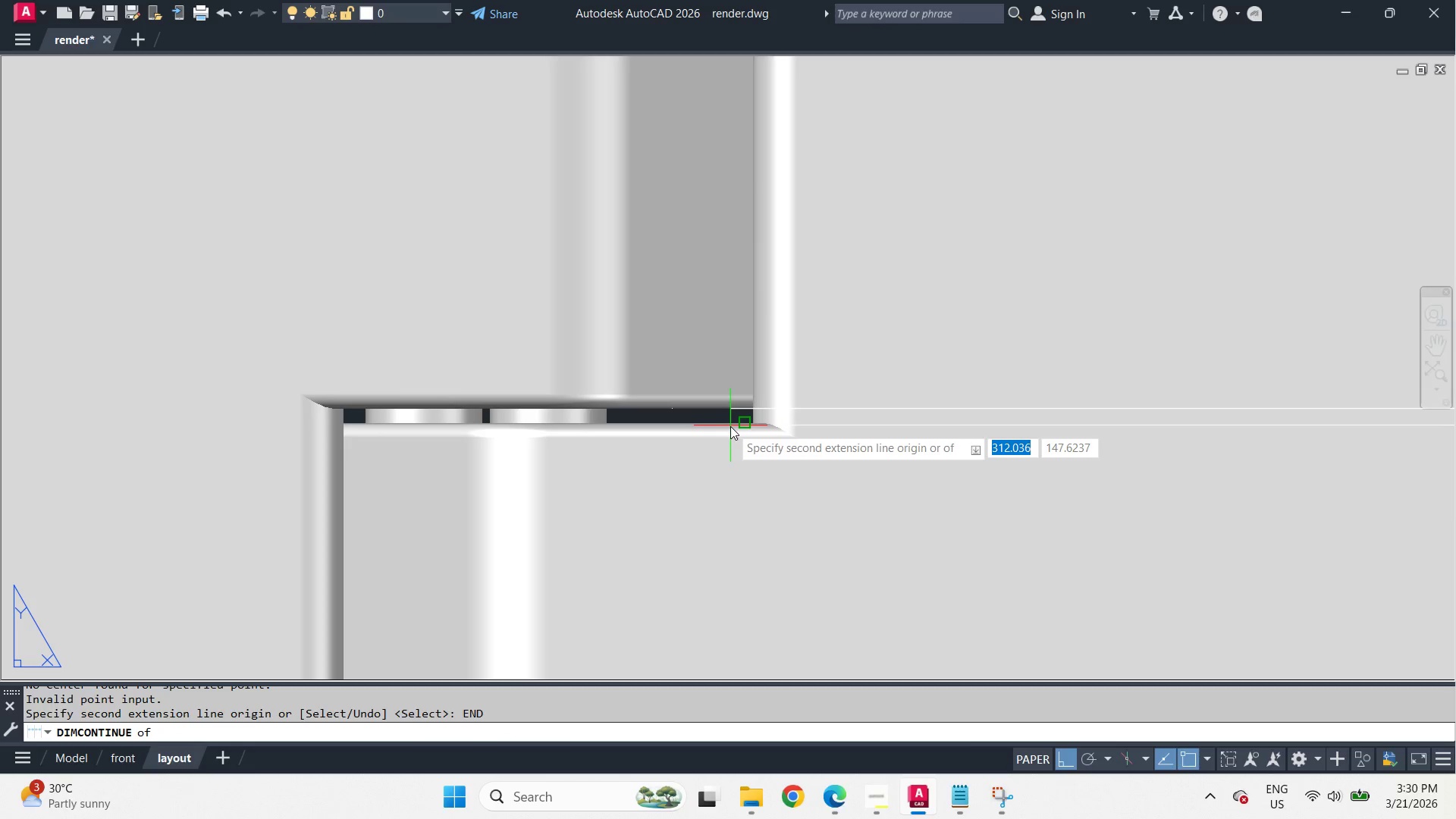 
left_click([730, 426])
 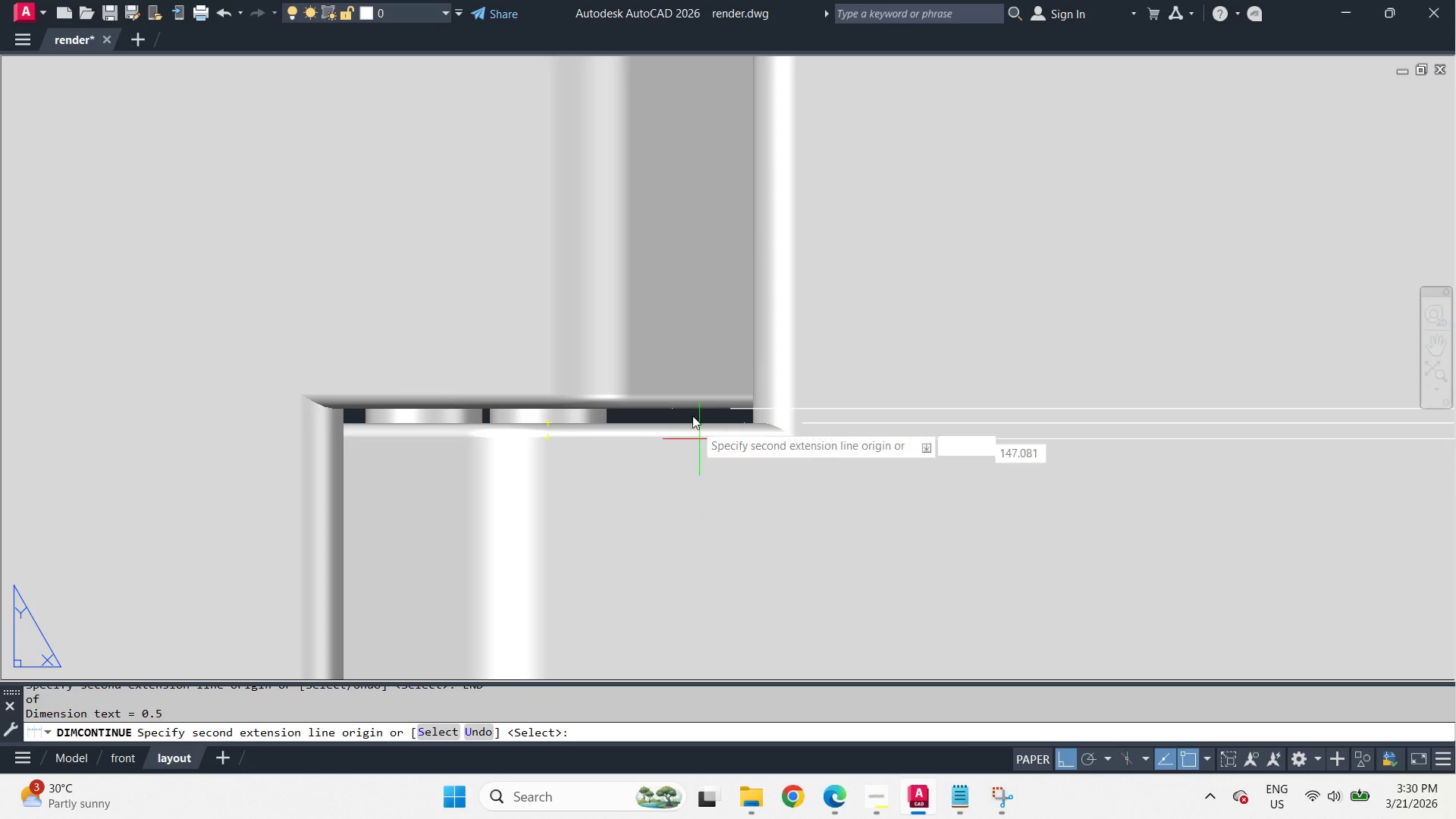 
scroll: coordinate [714, 411], scroll_direction: down, amount: 5.0
 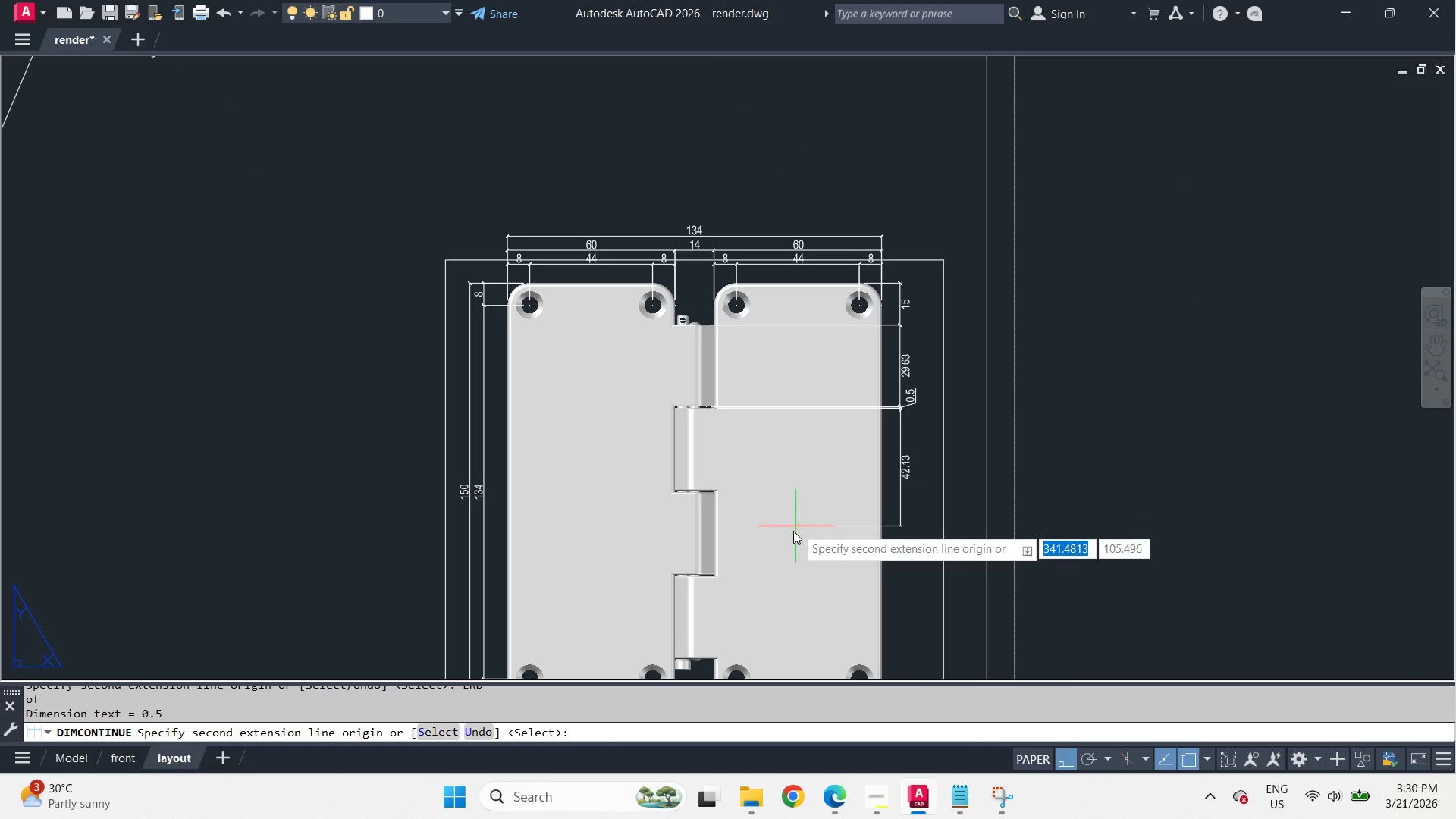 
key(E)
 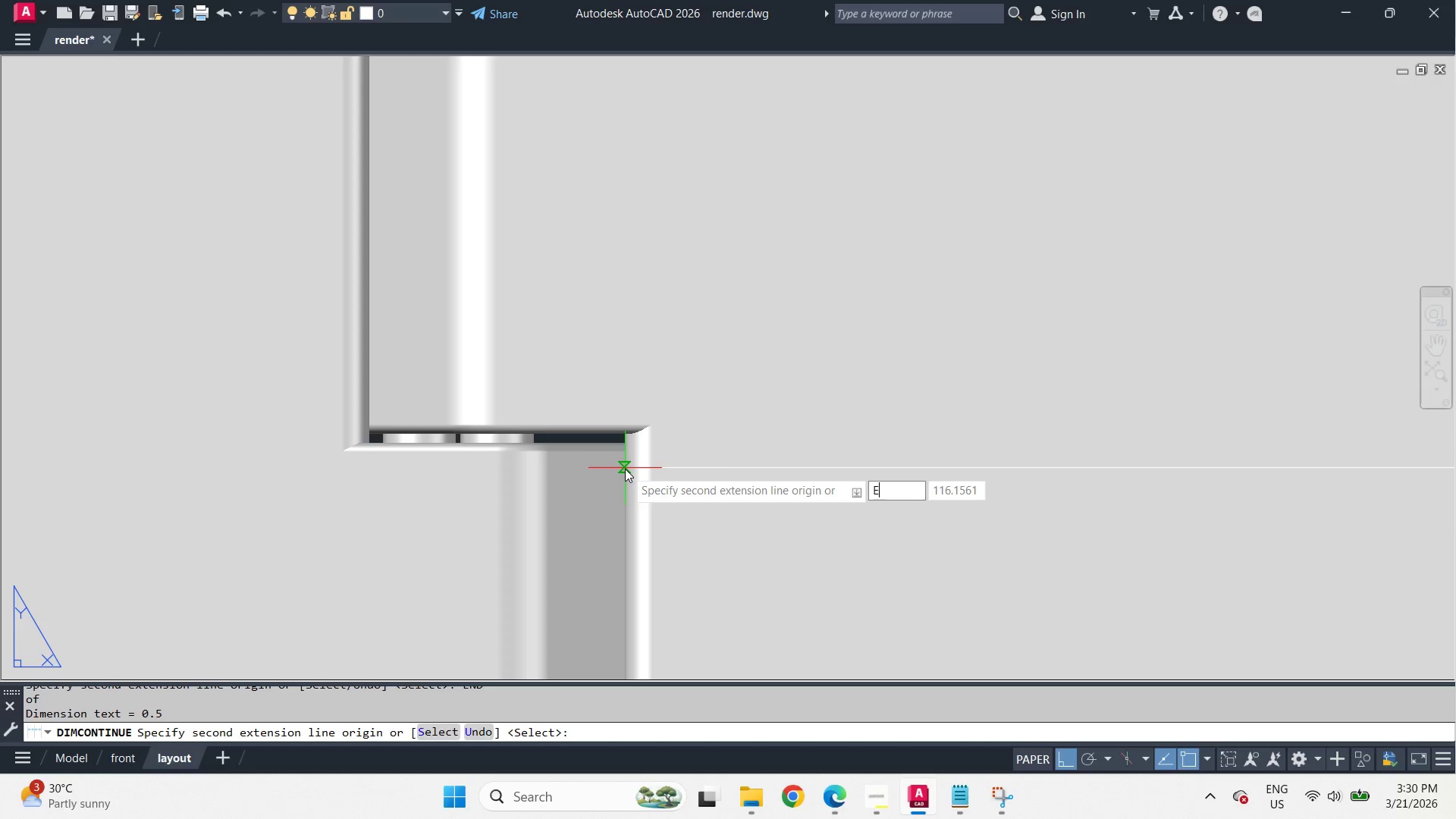 
scroll: coordinate [770, 515], scroll_direction: up, amount: 2.0
 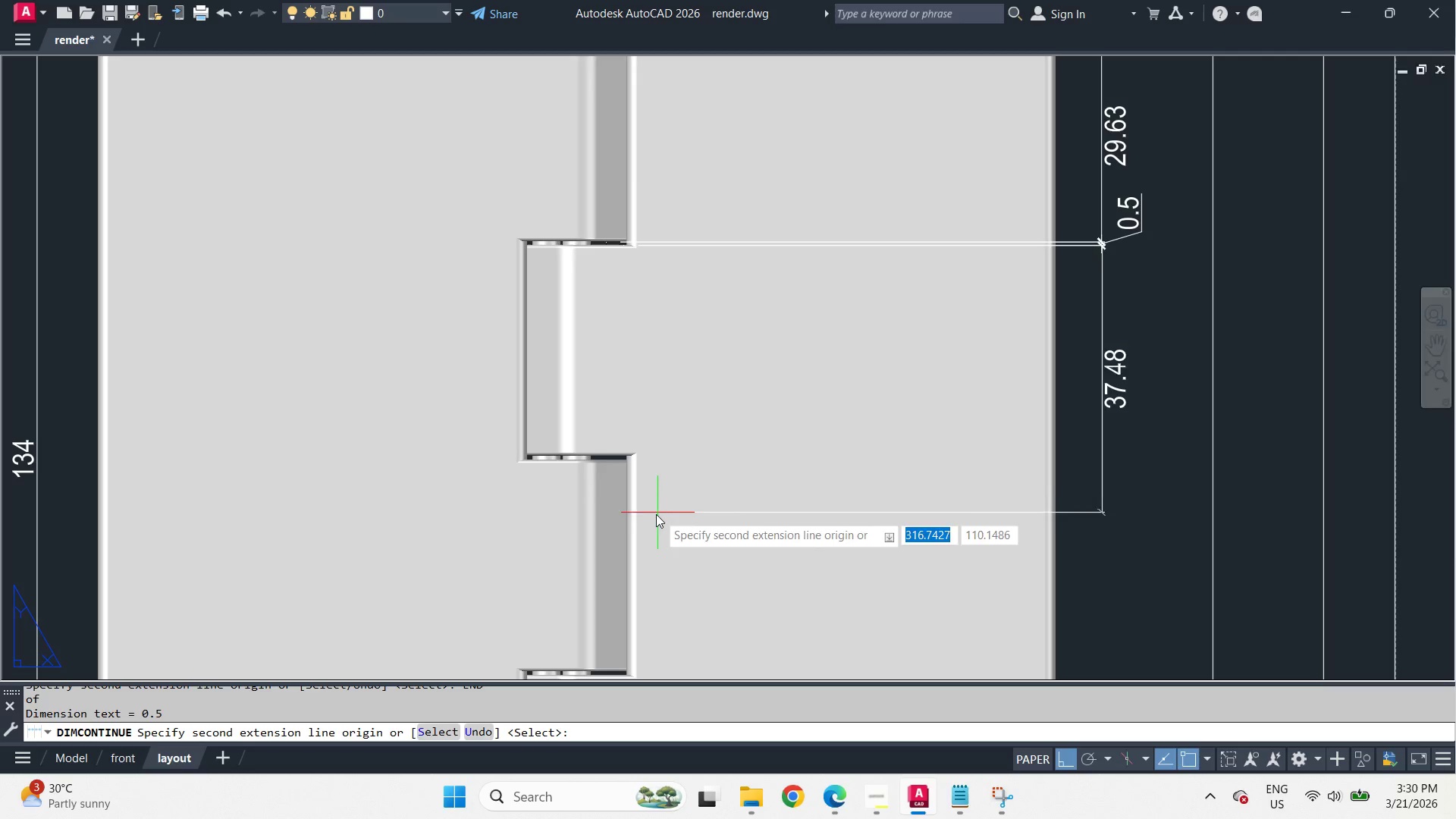 
type(ND )
 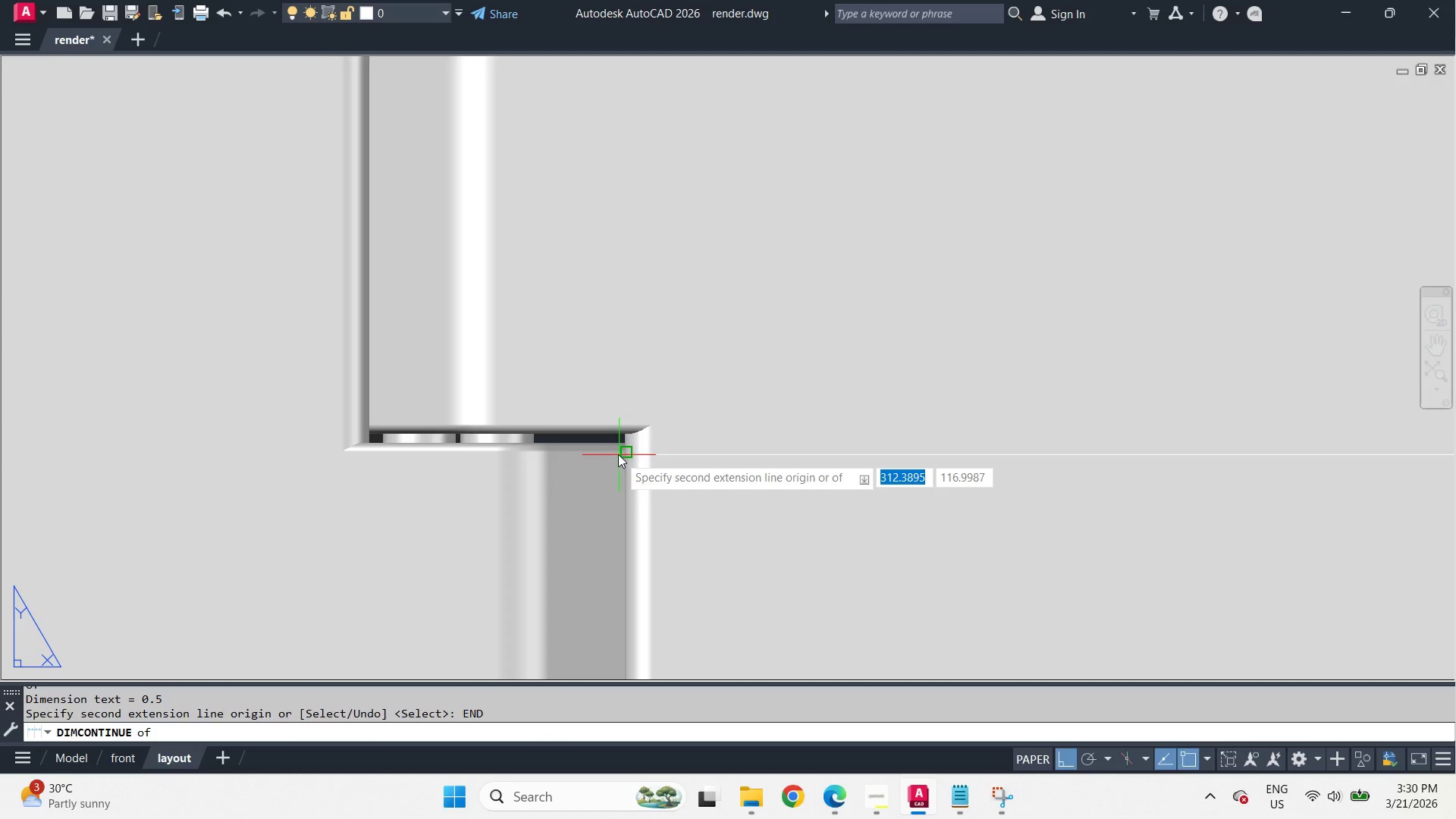 
scroll: coordinate [618, 454], scroll_direction: up, amount: 4.0
 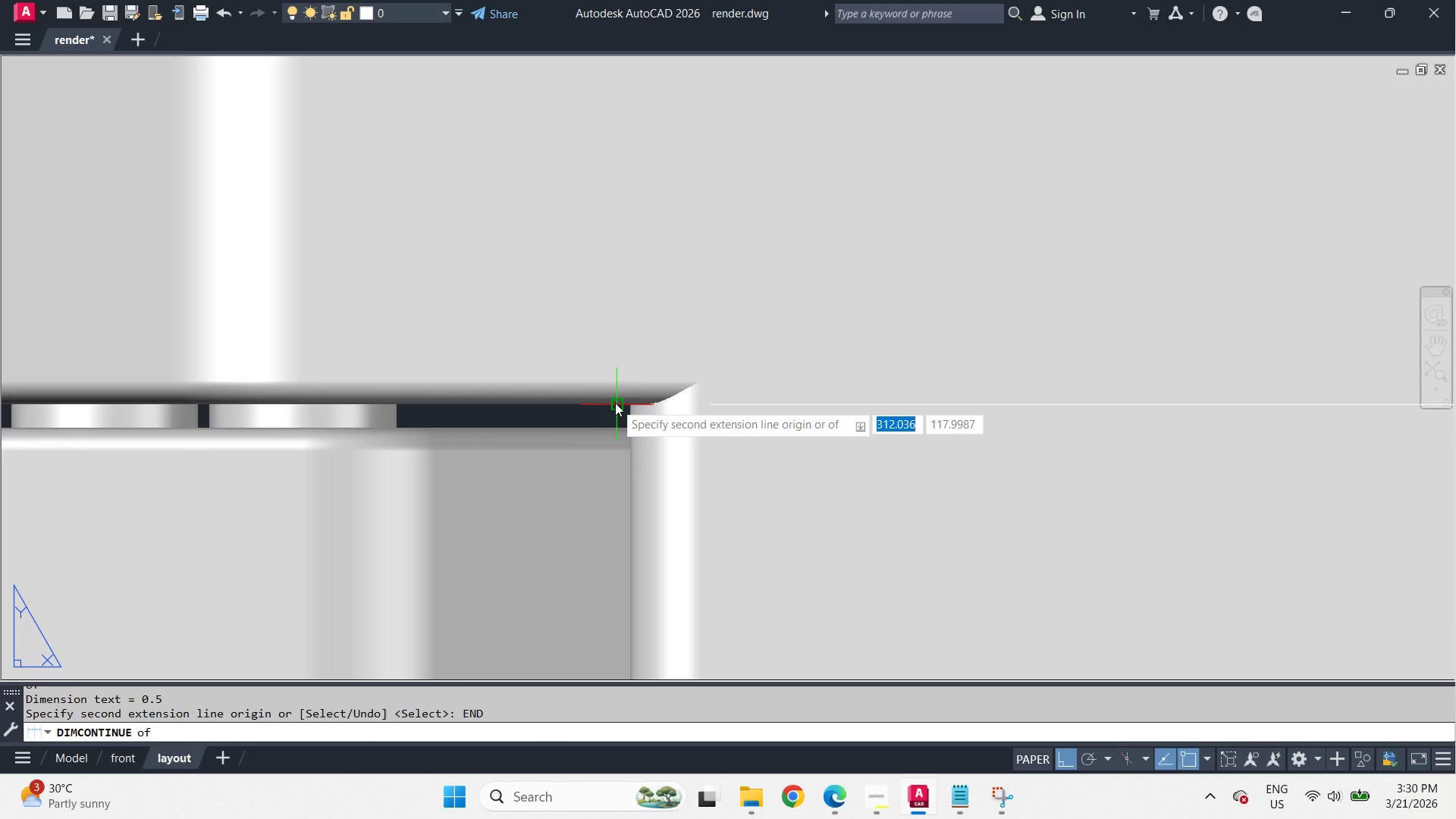 
left_click([615, 403])
 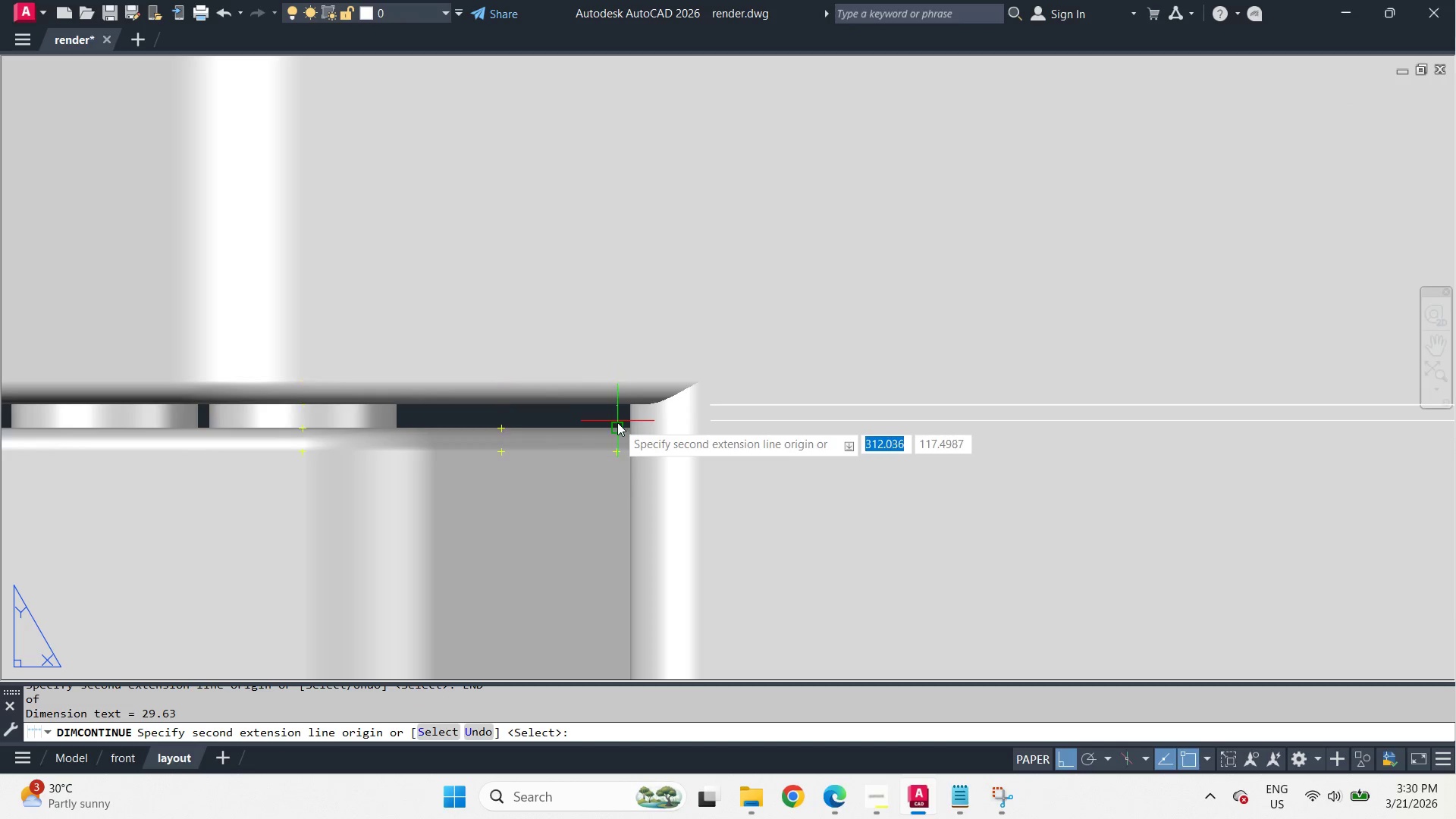 
type(END )
 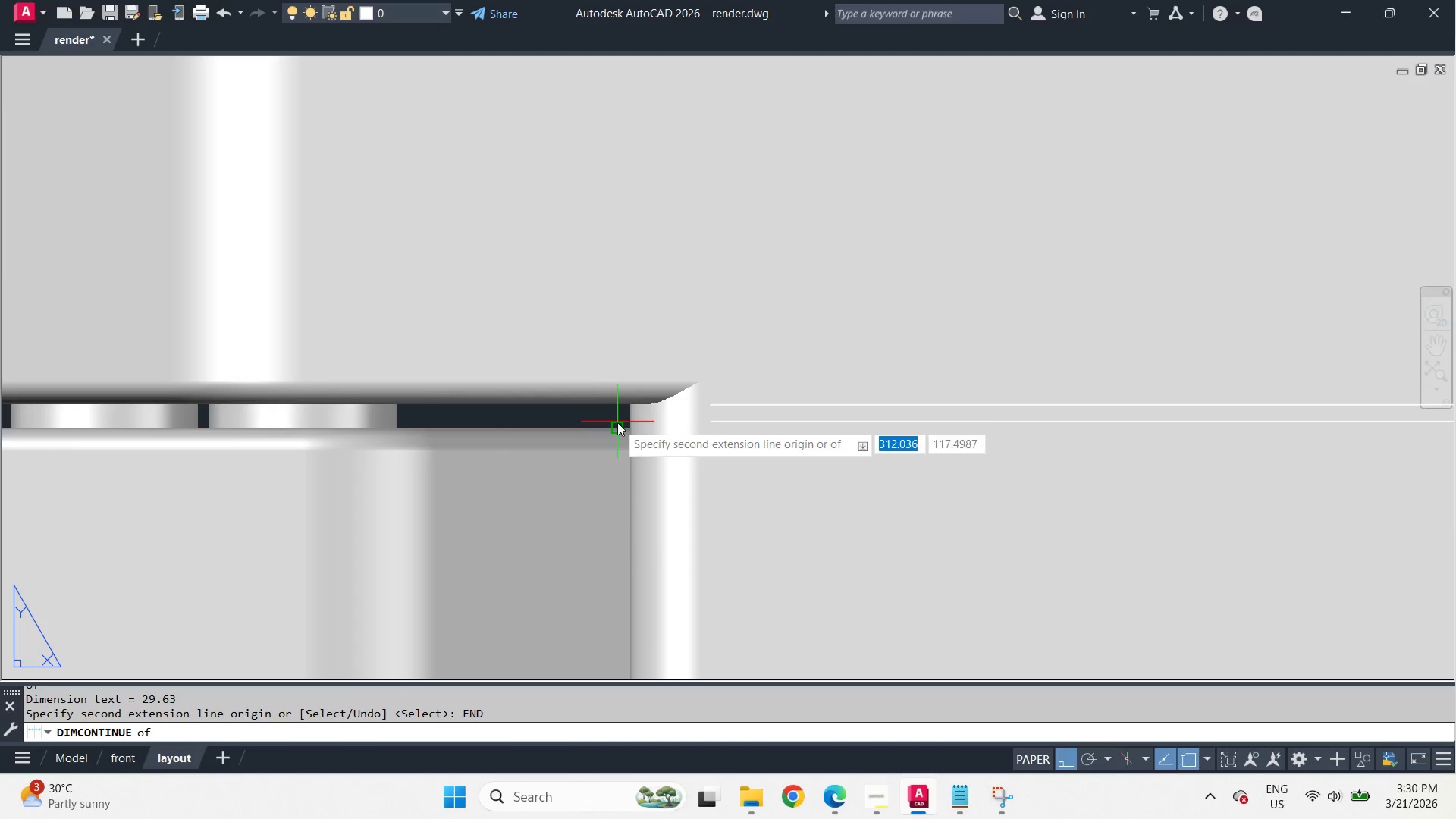 
left_click([617, 422])
 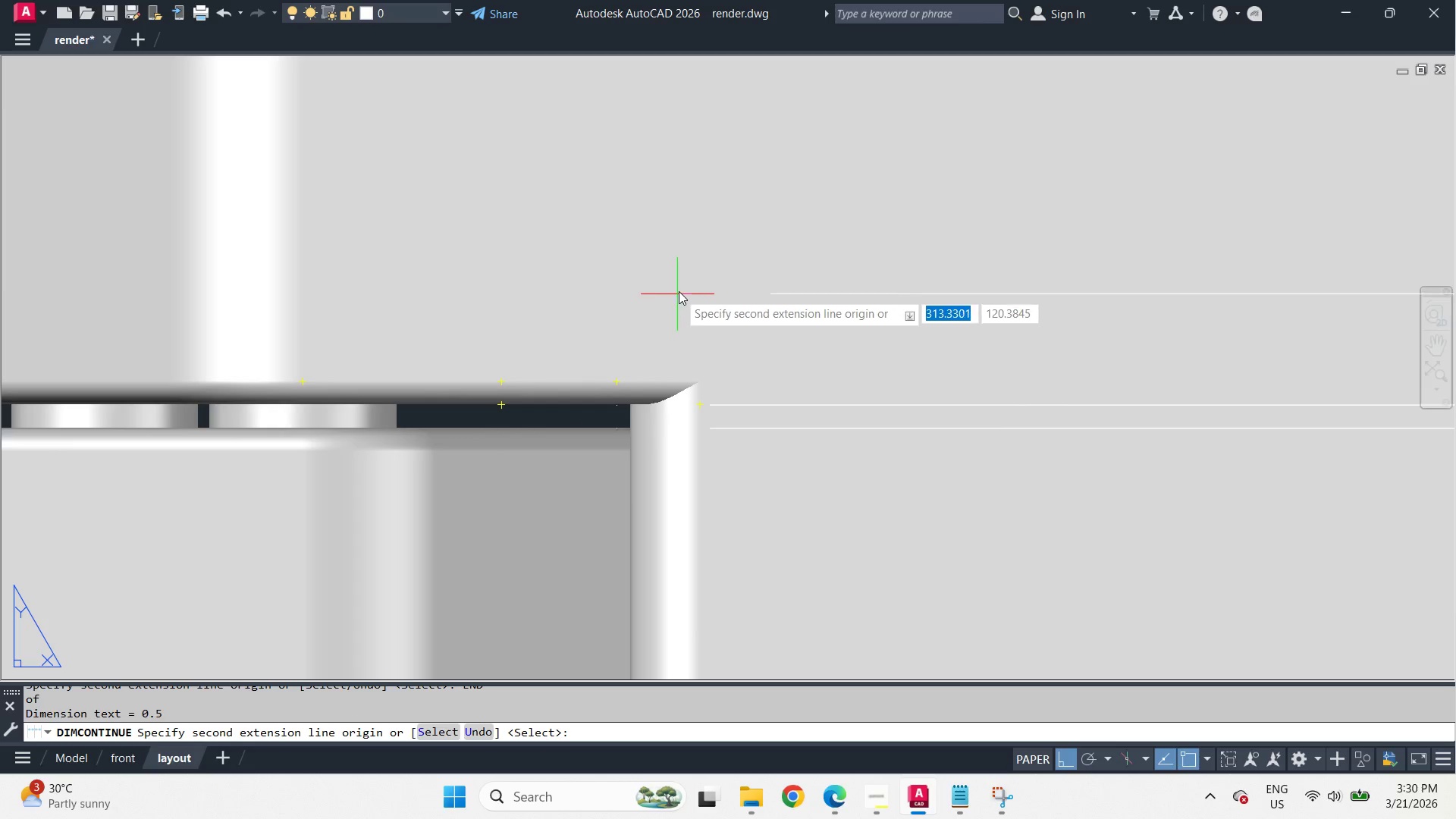 
type(END)
 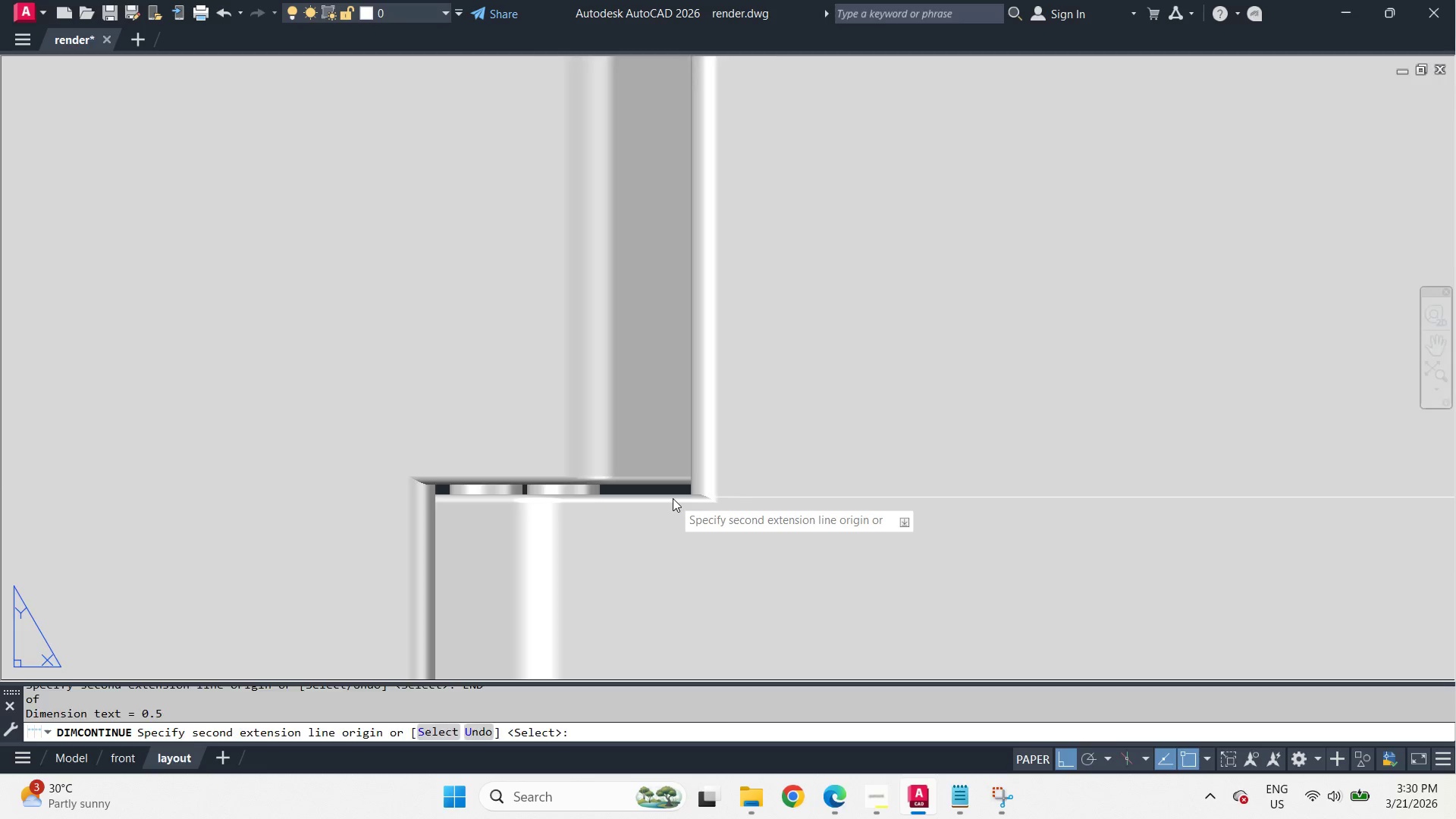 
scroll: coordinate [695, 239], scroll_direction: down, amount: 4.0
 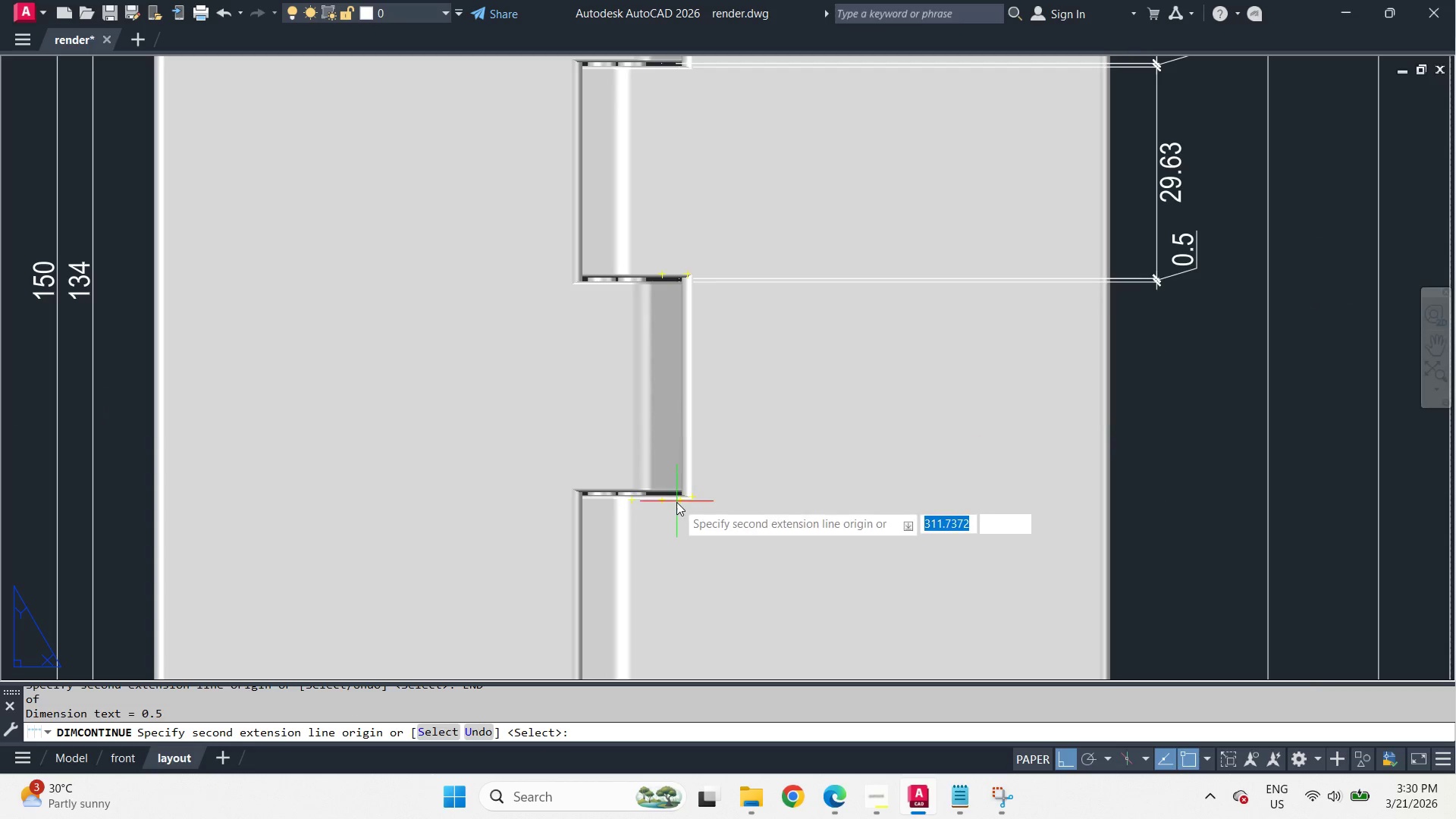 
key(Space)
 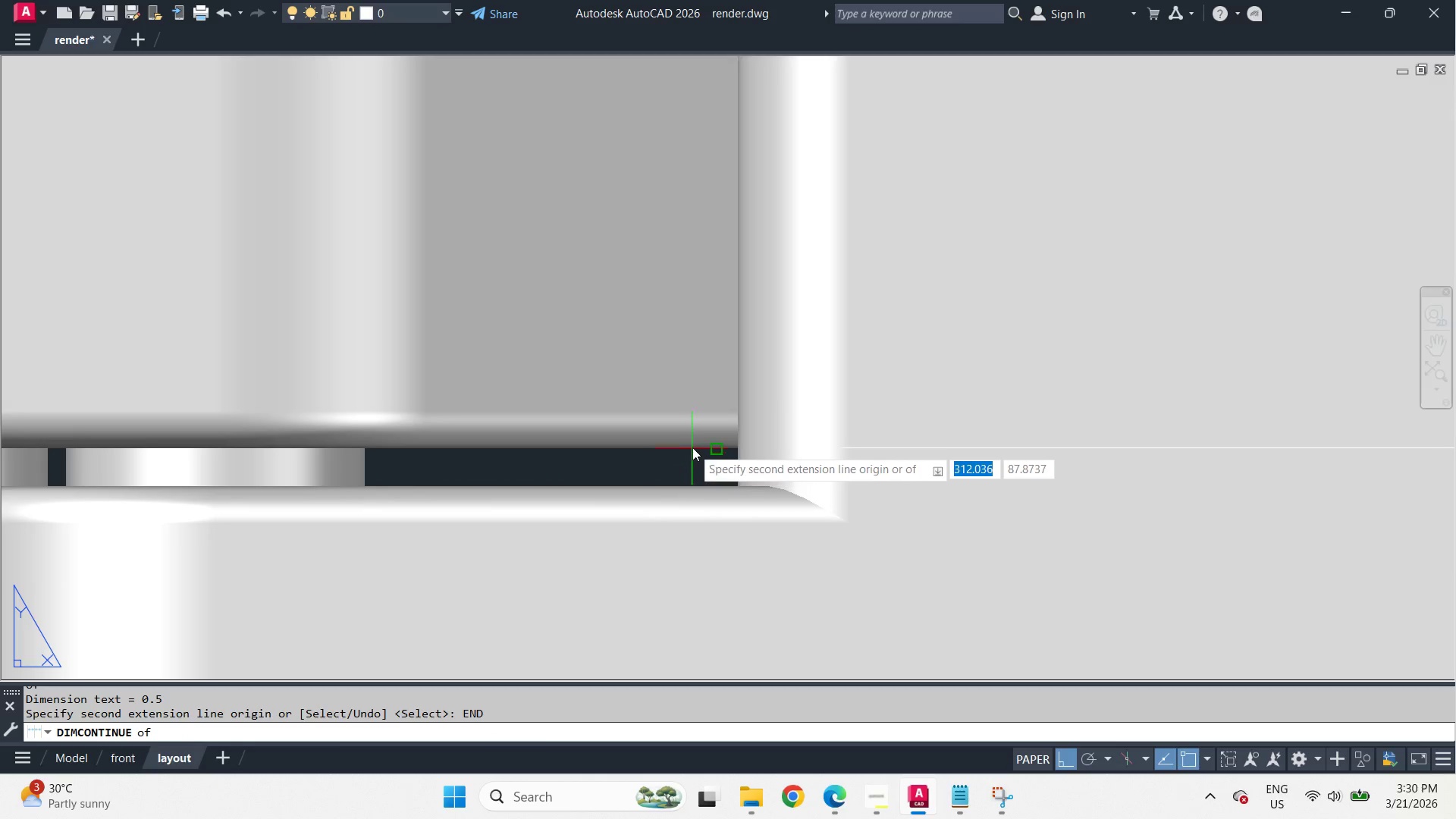 
scroll: coordinate [673, 498], scroll_direction: up, amount: 2.0
 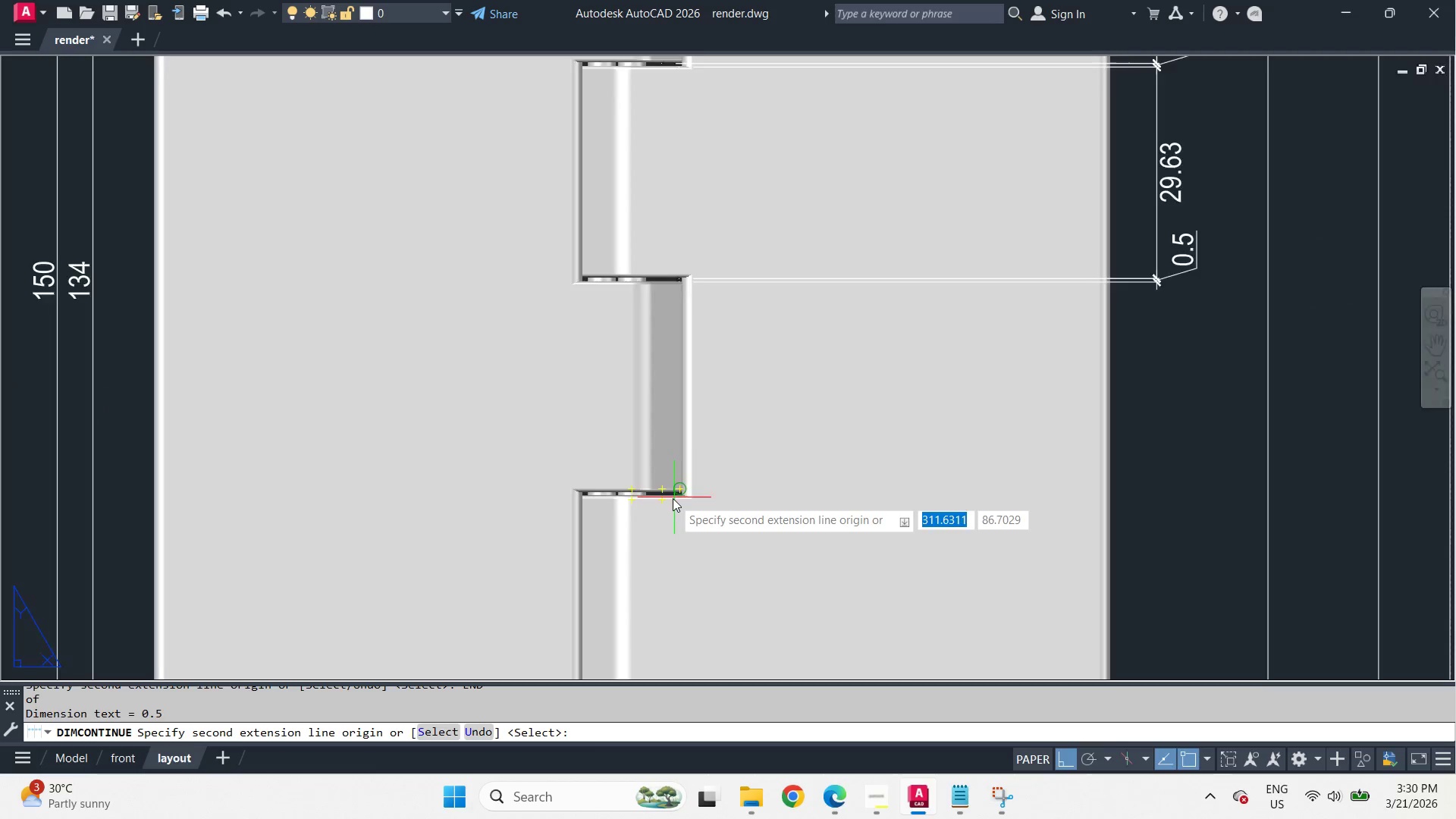 
left_click([692, 447])
 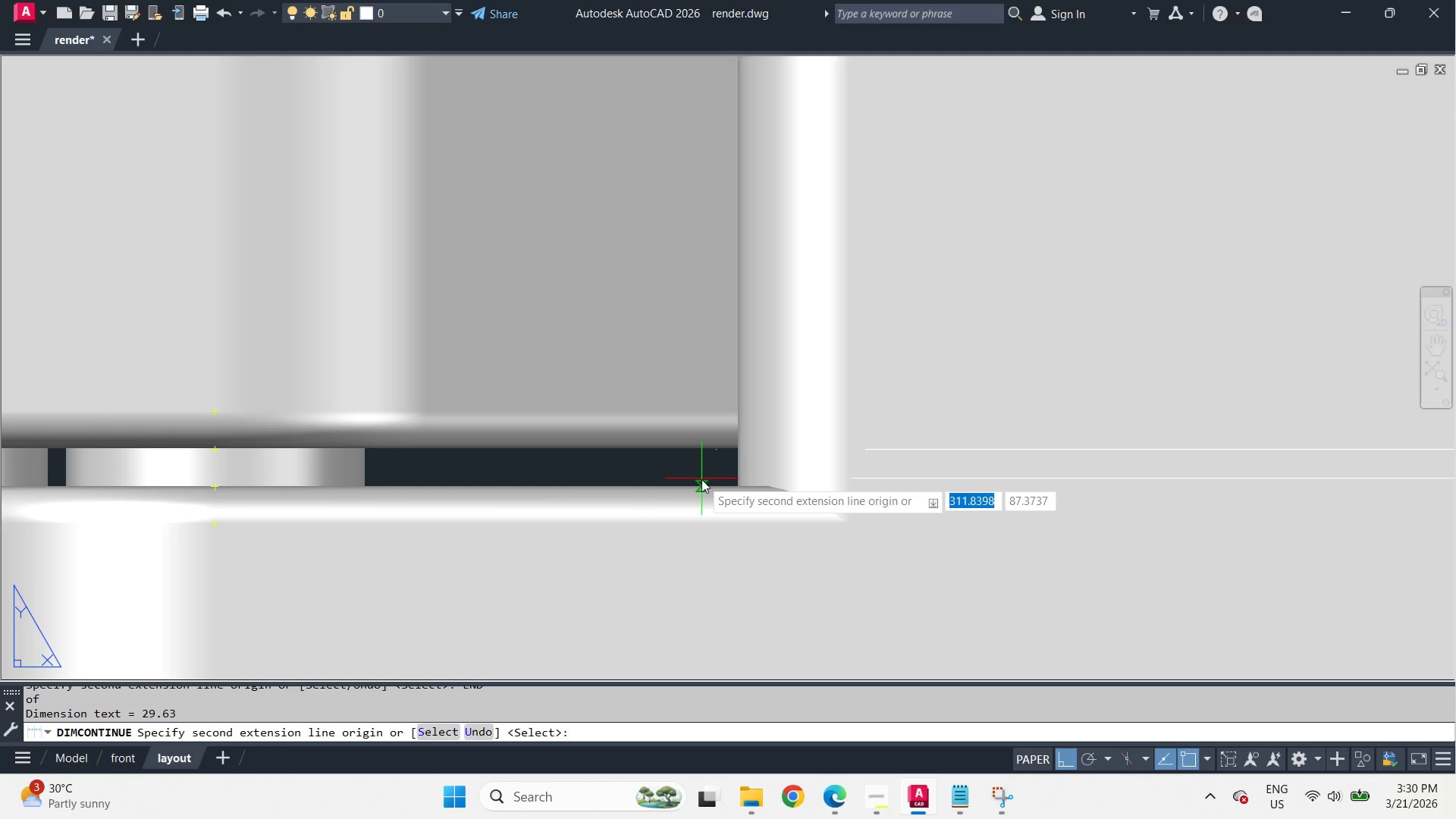 
type(END )
 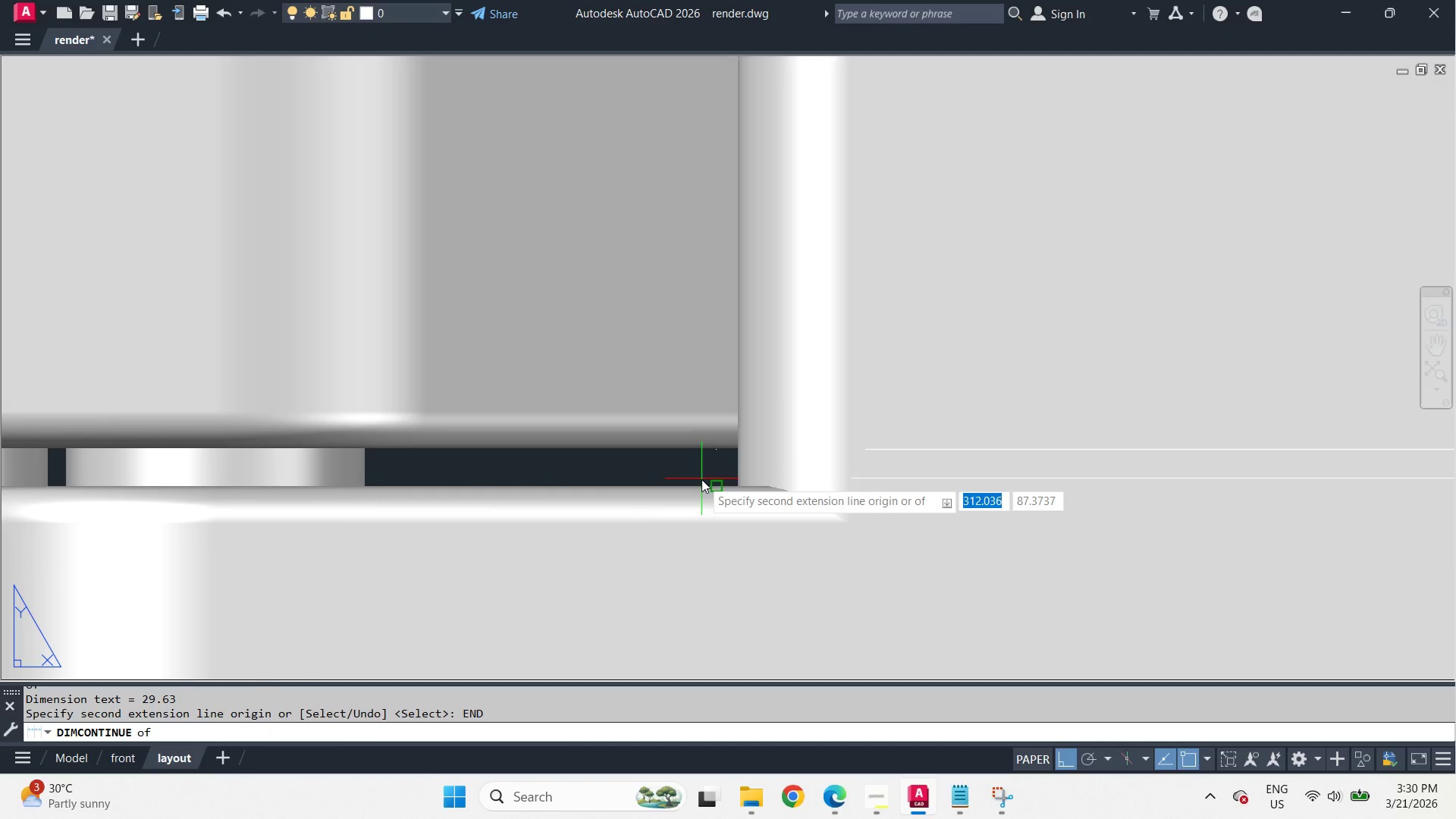 
left_click([701, 479])
 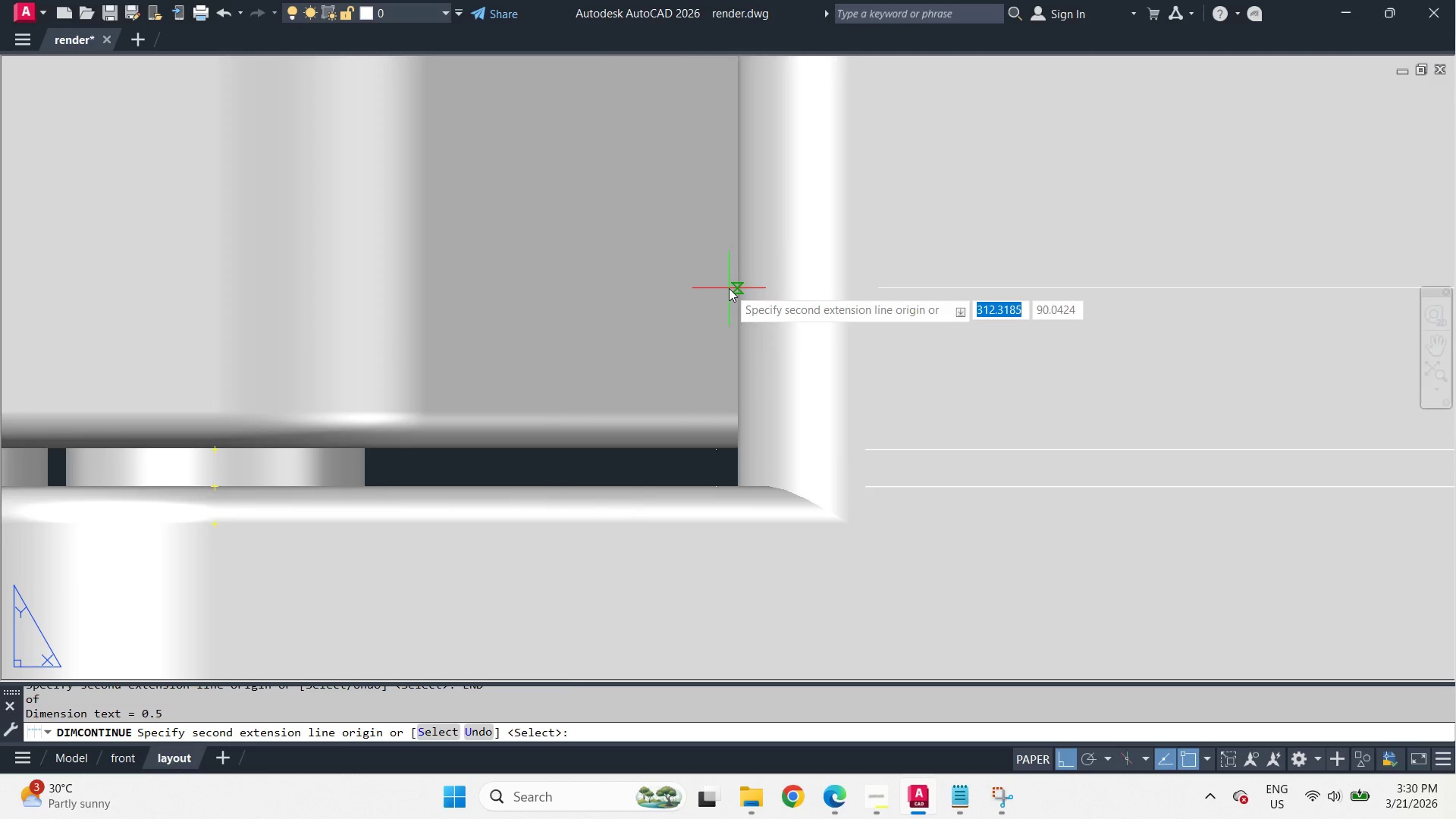 
scroll: coordinate [729, 291], scroll_direction: down, amount: 6.0
 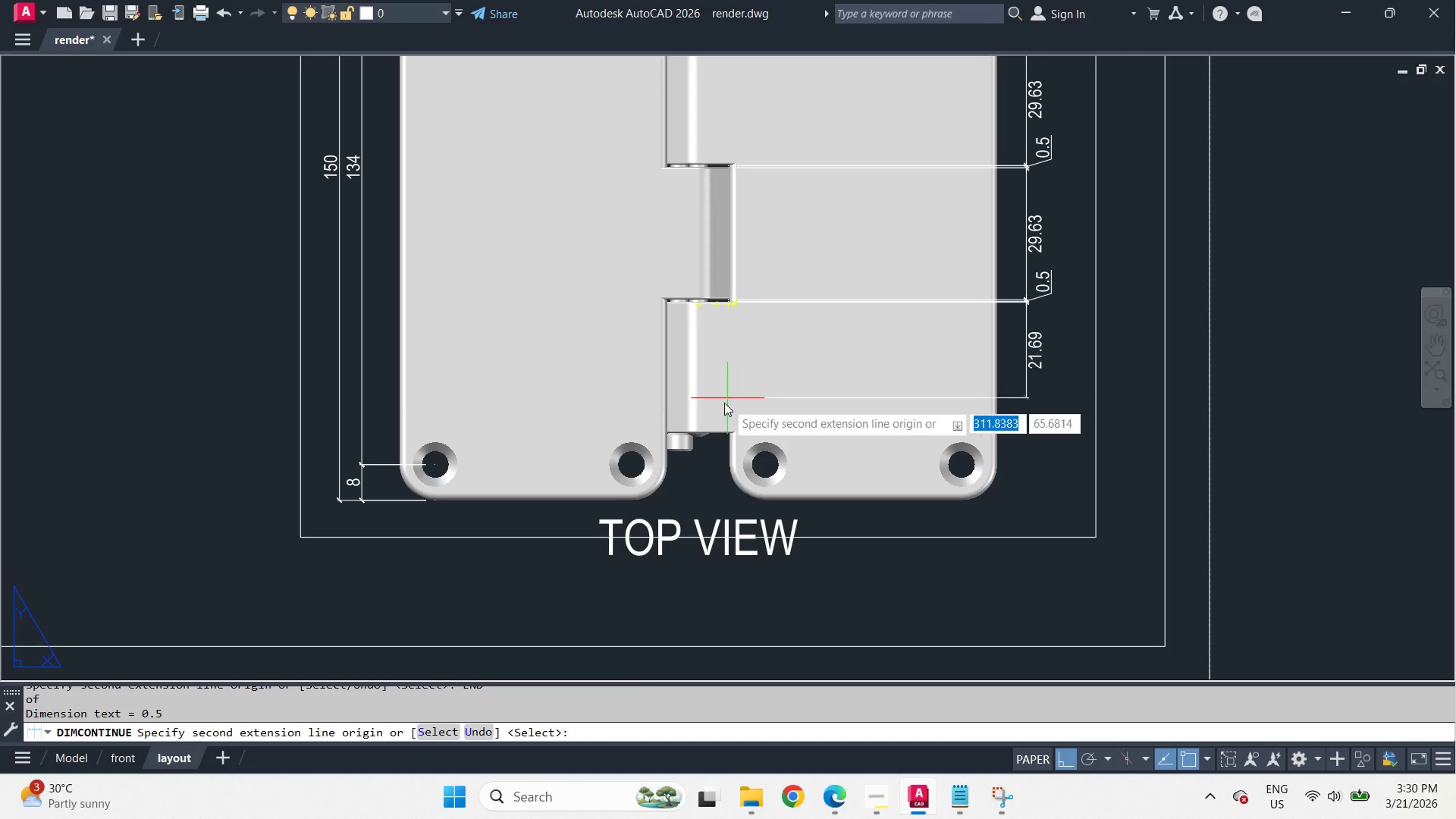 
scroll: coordinate [736, 479], scroll_direction: up, amount: 5.0
 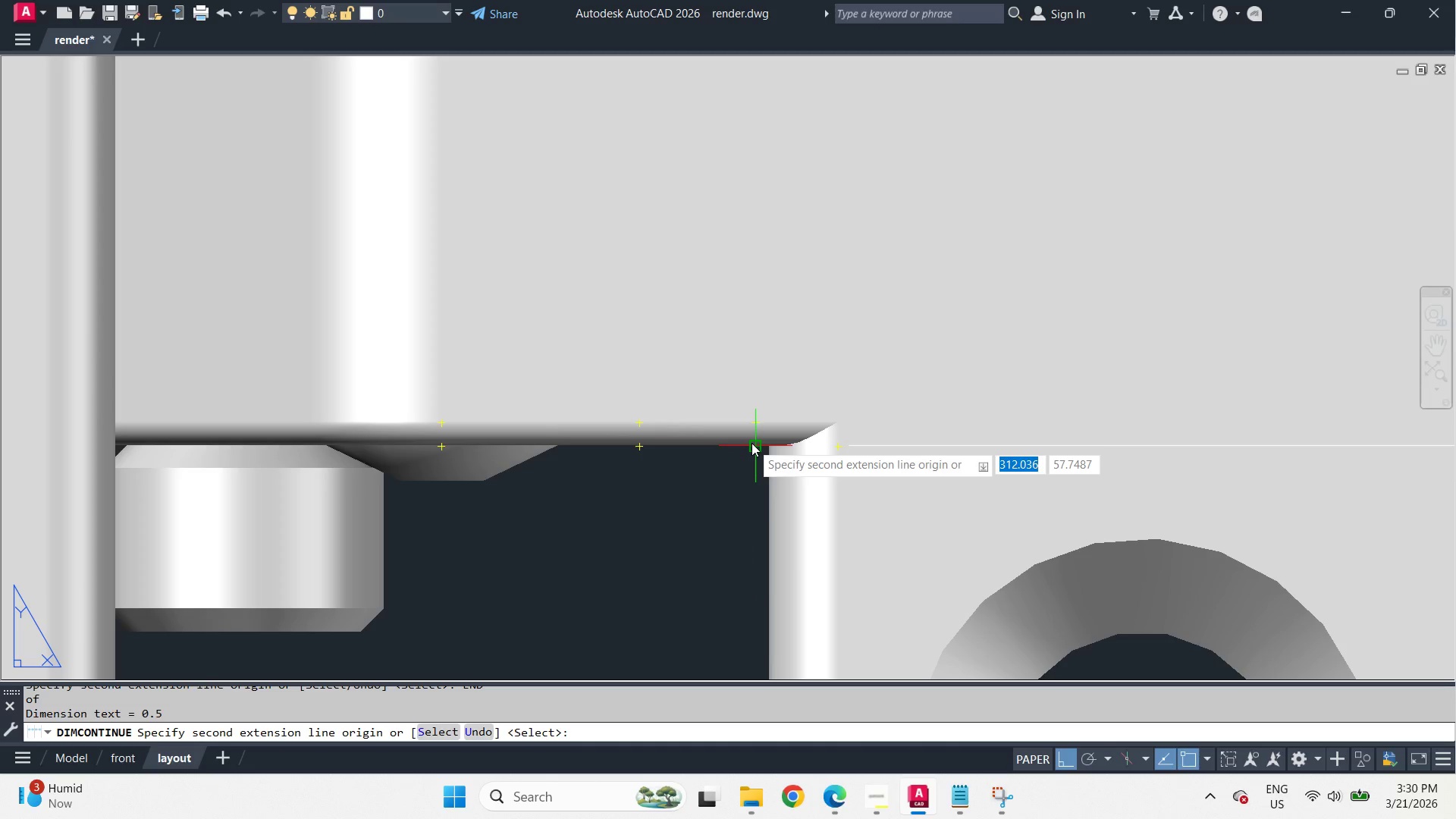 
left_click([752, 443])
 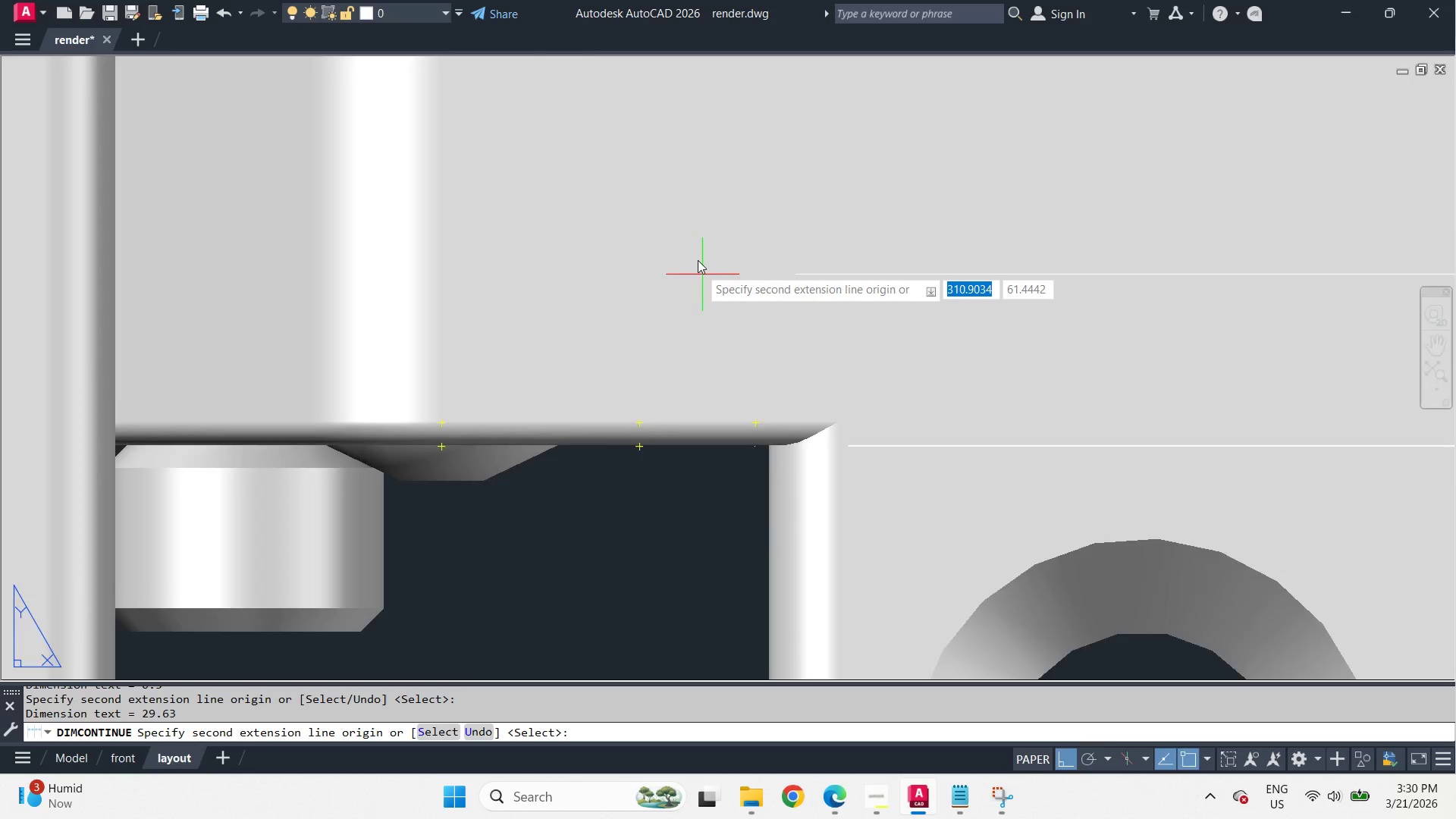 
type(EN)
 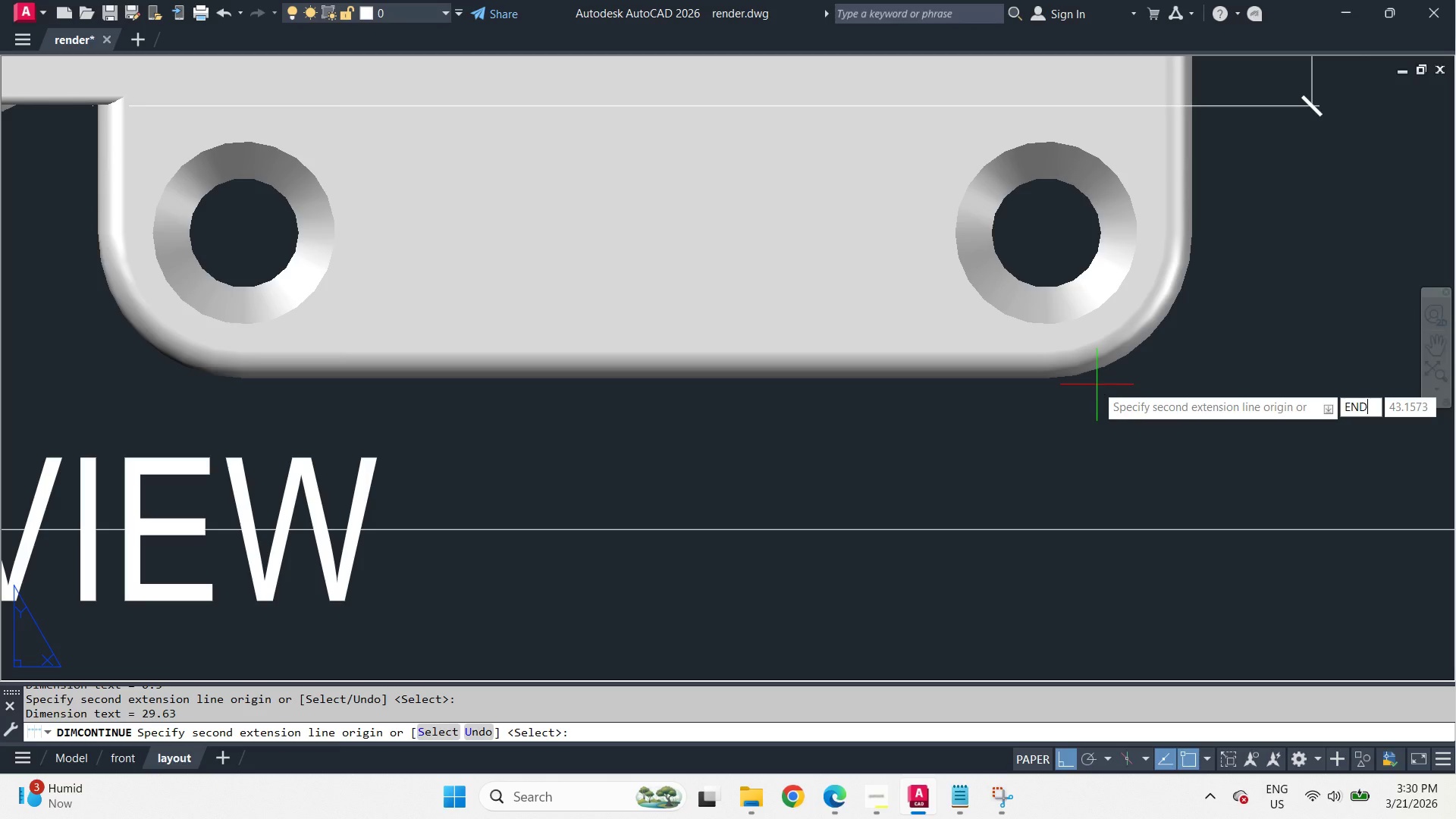 
scroll: coordinate [694, 243], scroll_direction: down, amount: 4.0
 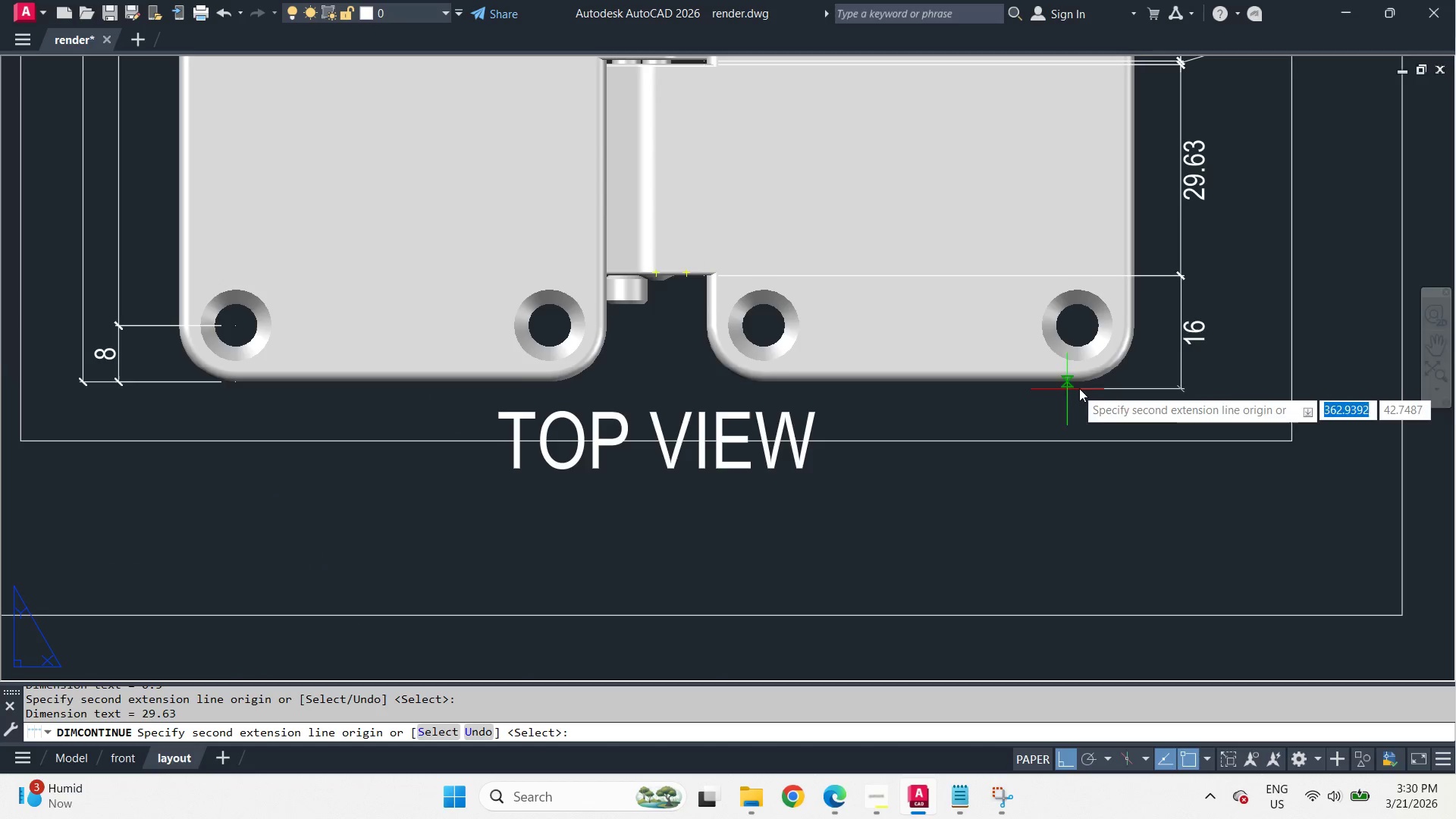 
key(D)
 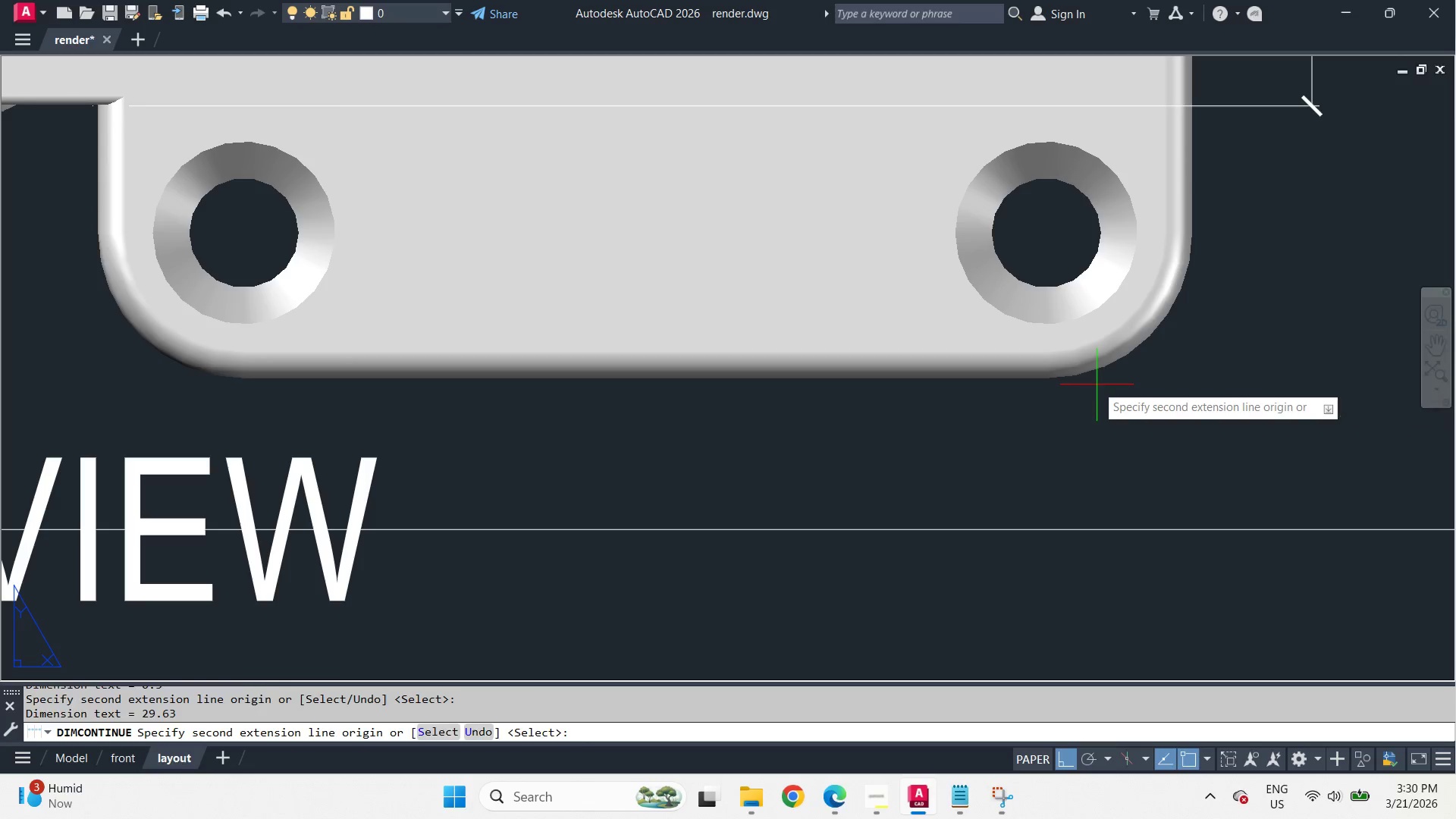 
key(Space)
 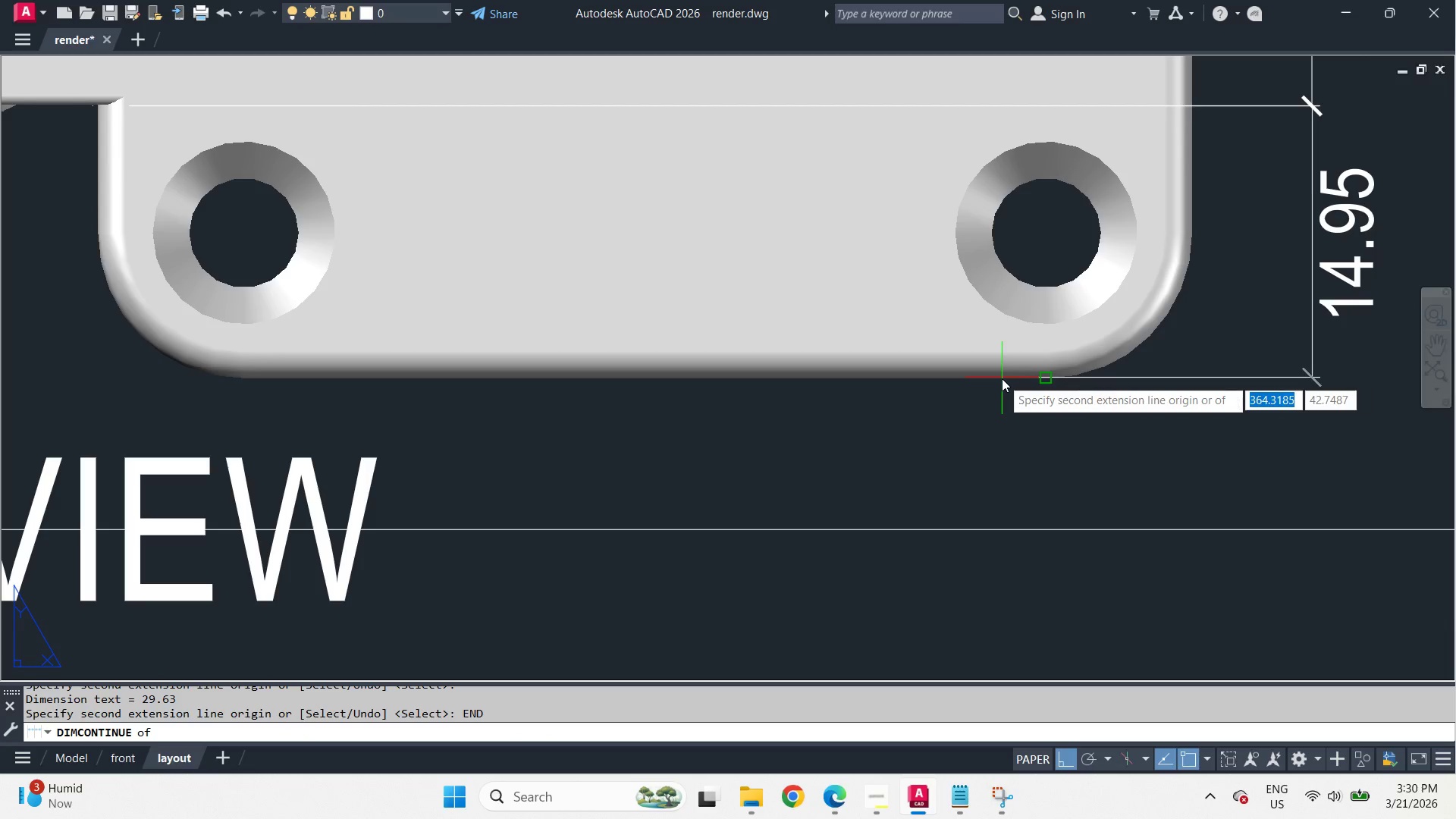 
scroll: coordinate [1097, 385], scroll_direction: up, amount: 2.0
 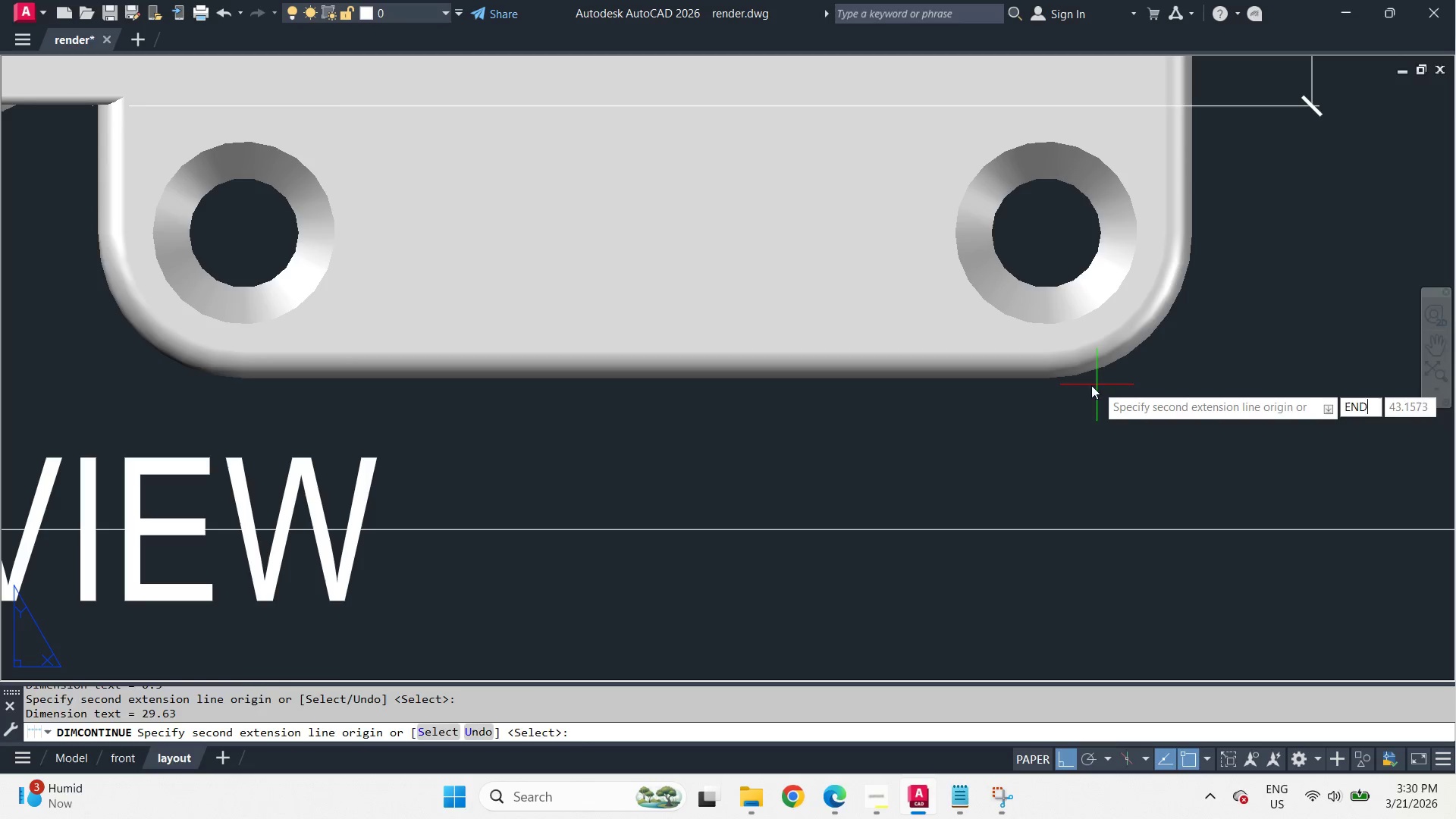 
left_click([1002, 378])
 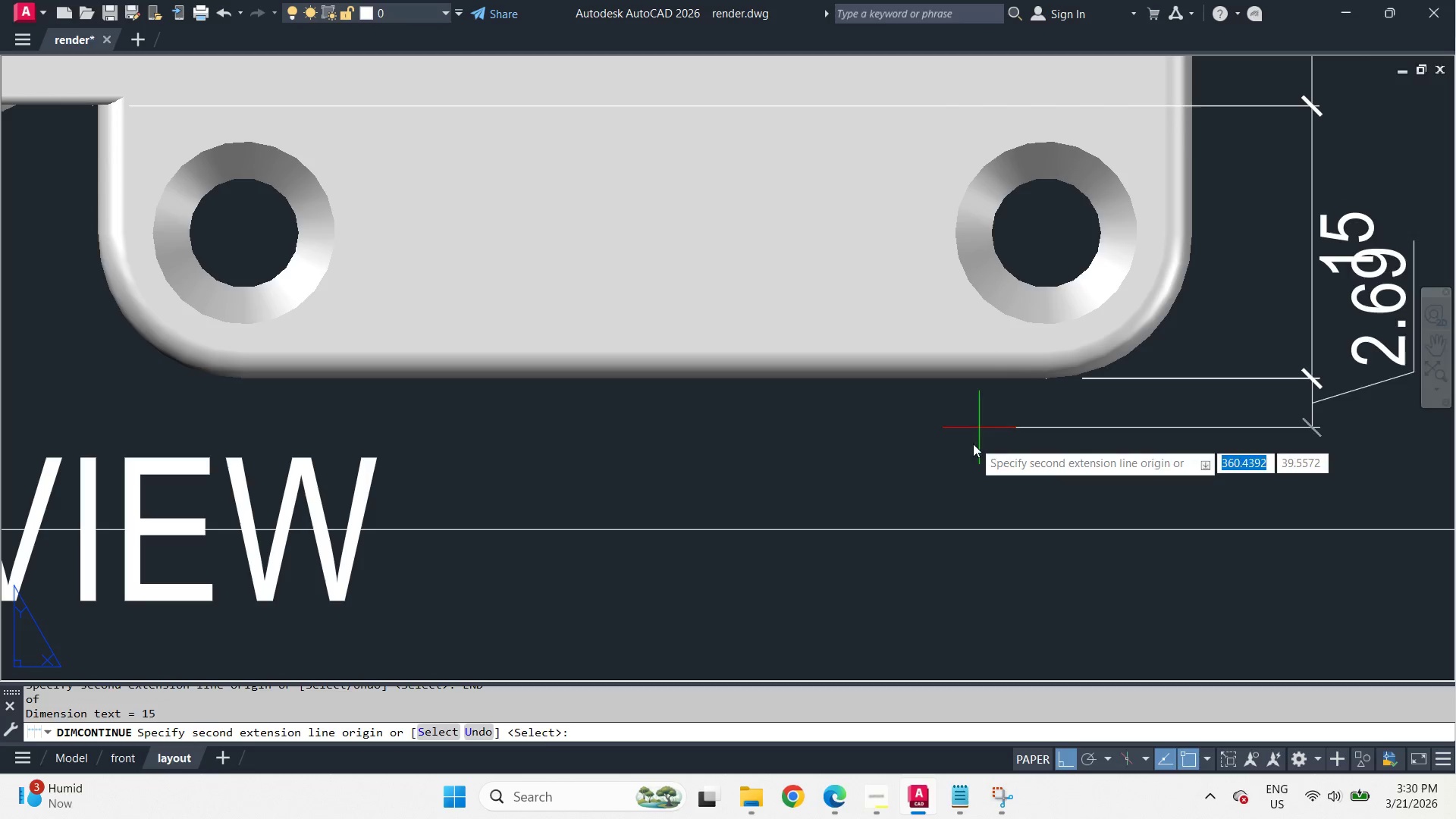 
key(Space)
 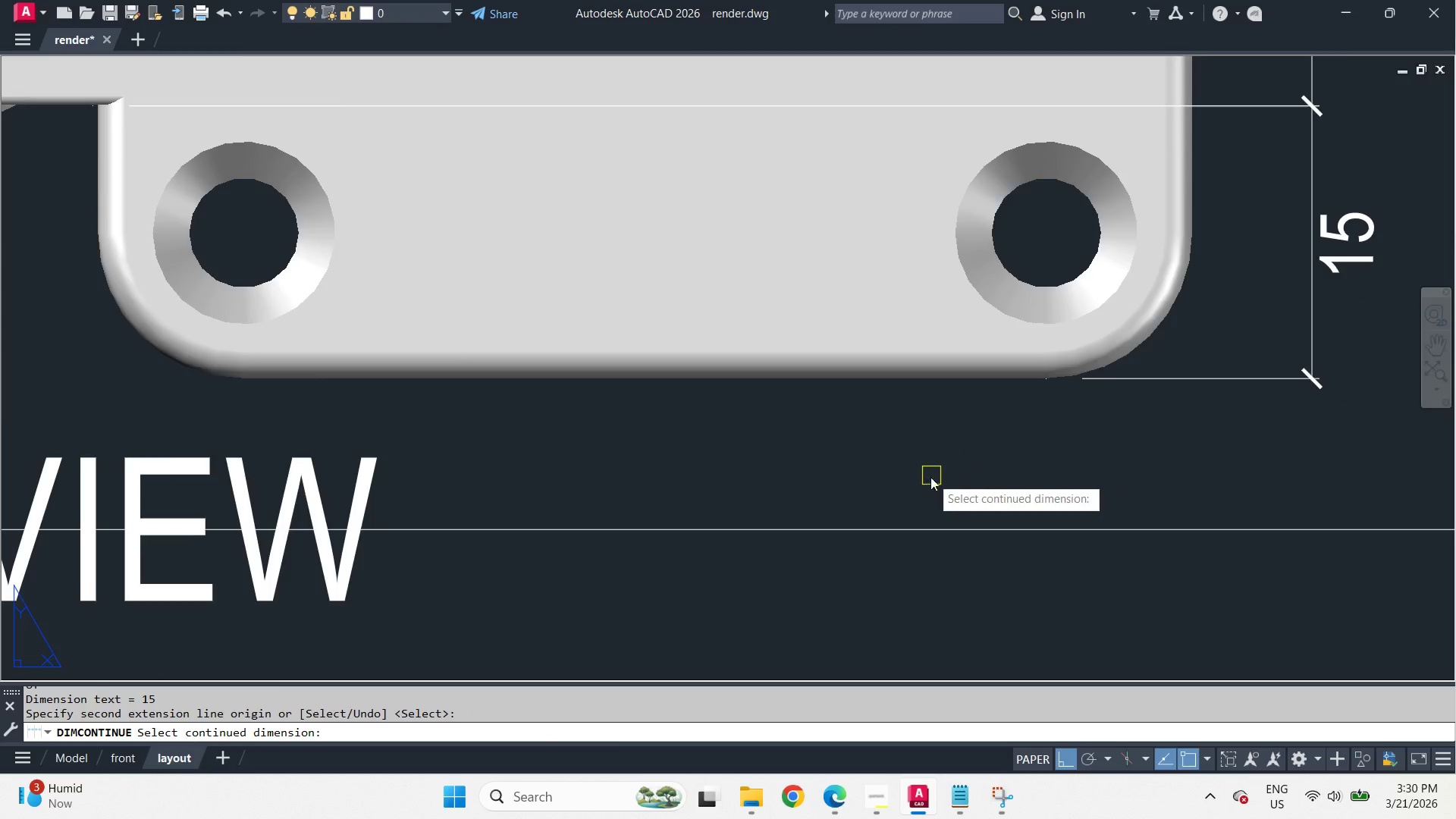 
key(Space)
 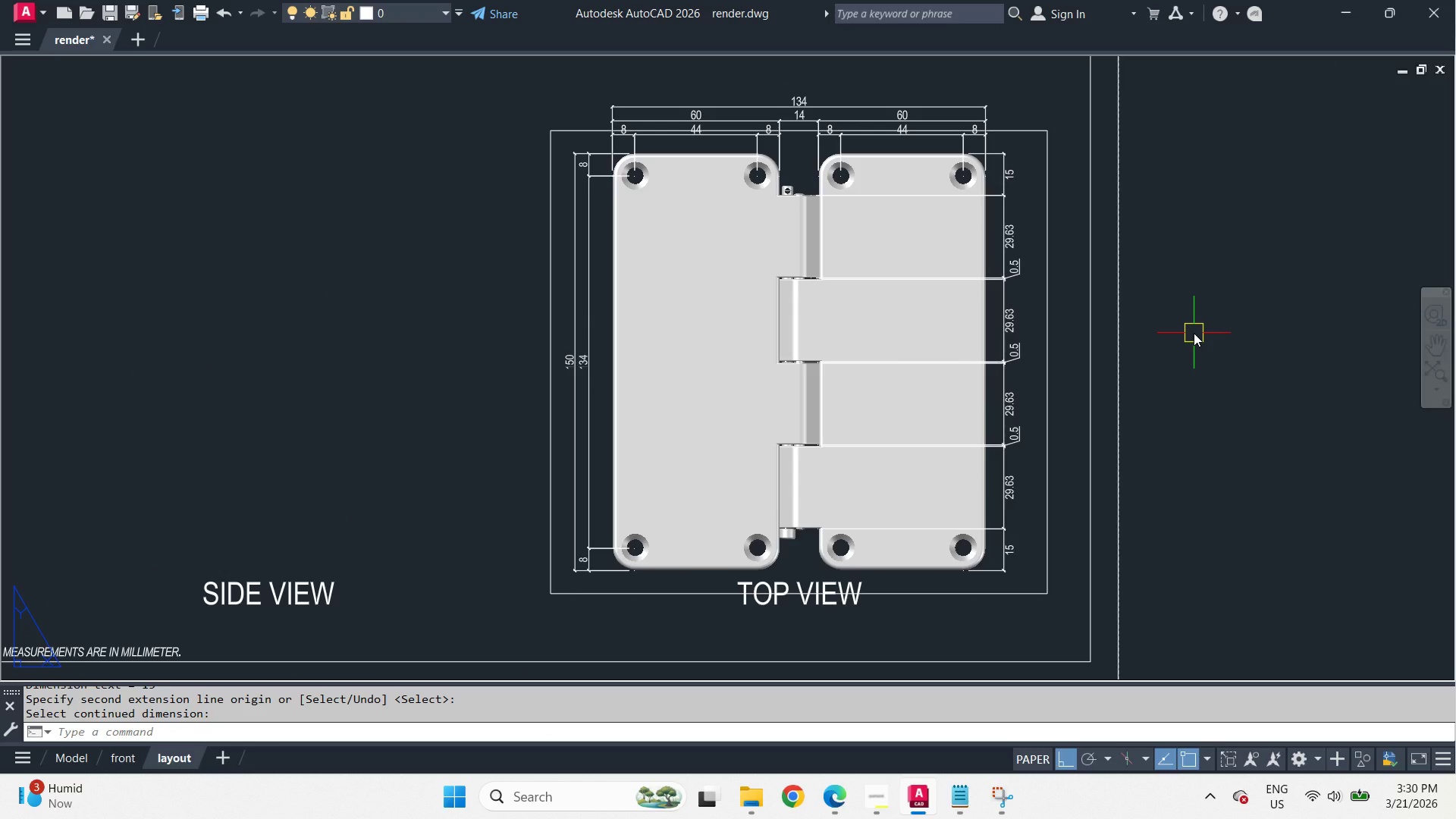 
scroll: coordinate [930, 523], scroll_direction: down, amount: 4.0
 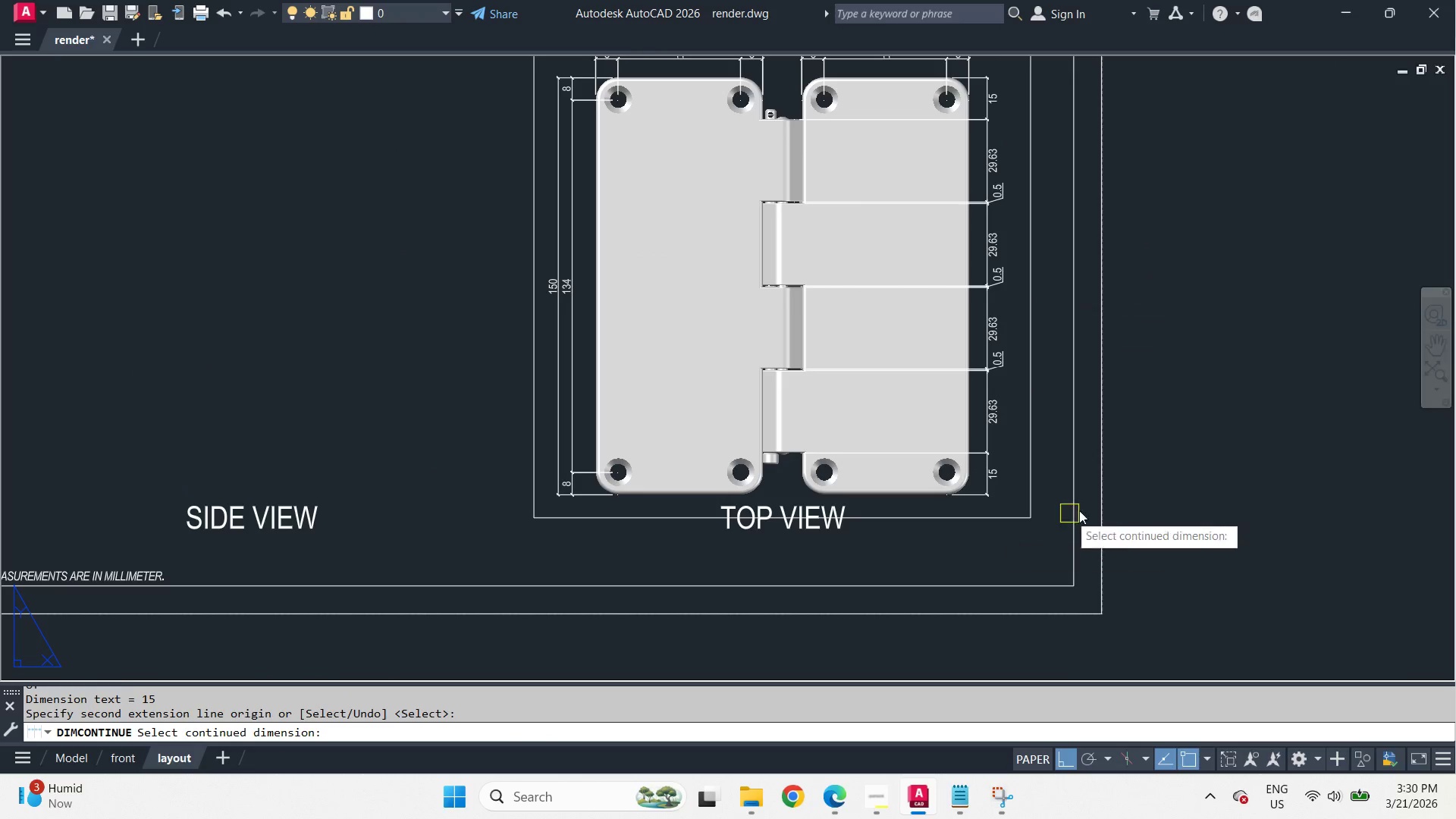 
type(PR )
 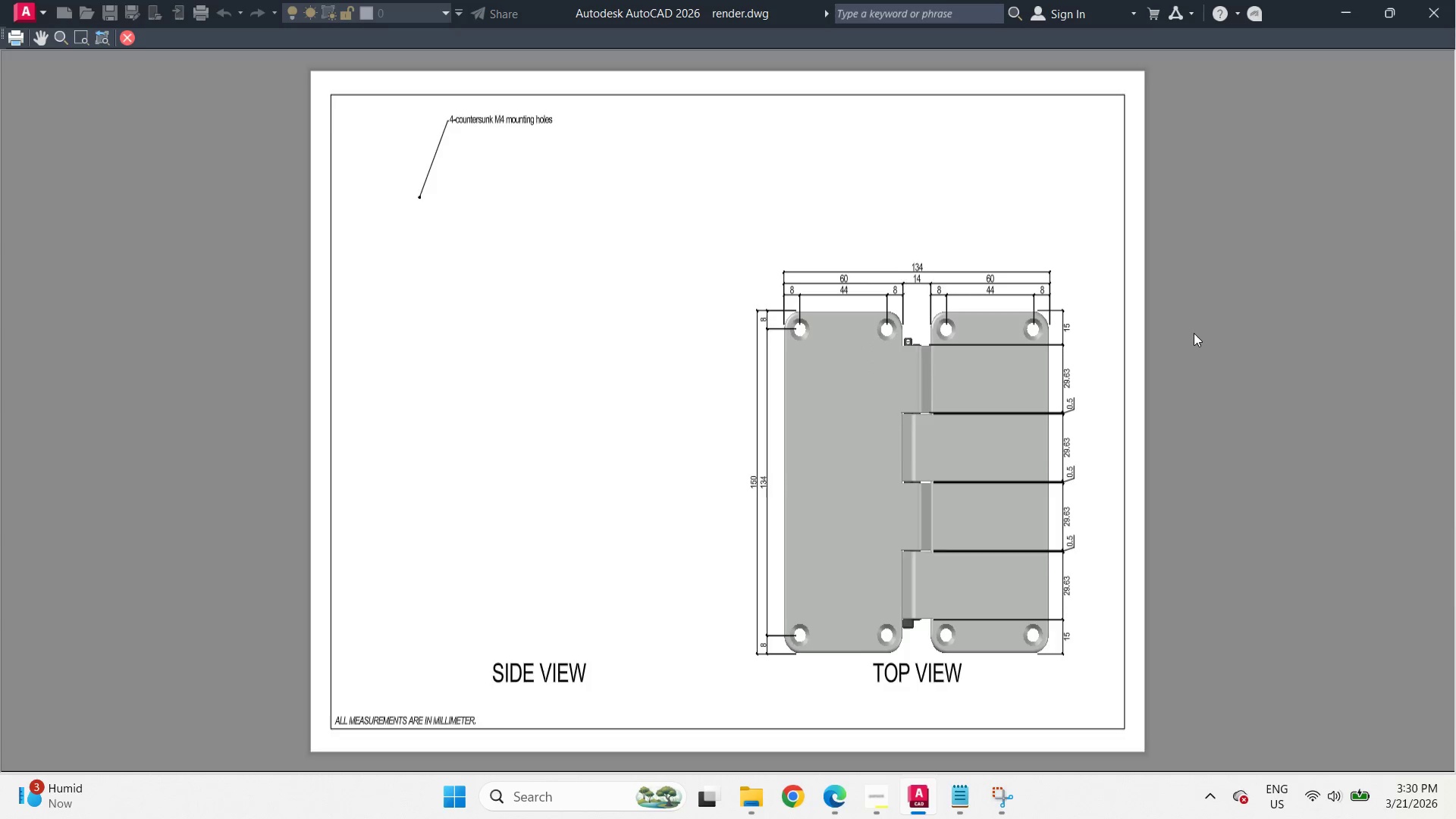 
hold_key(key=E, duration=25.83)
 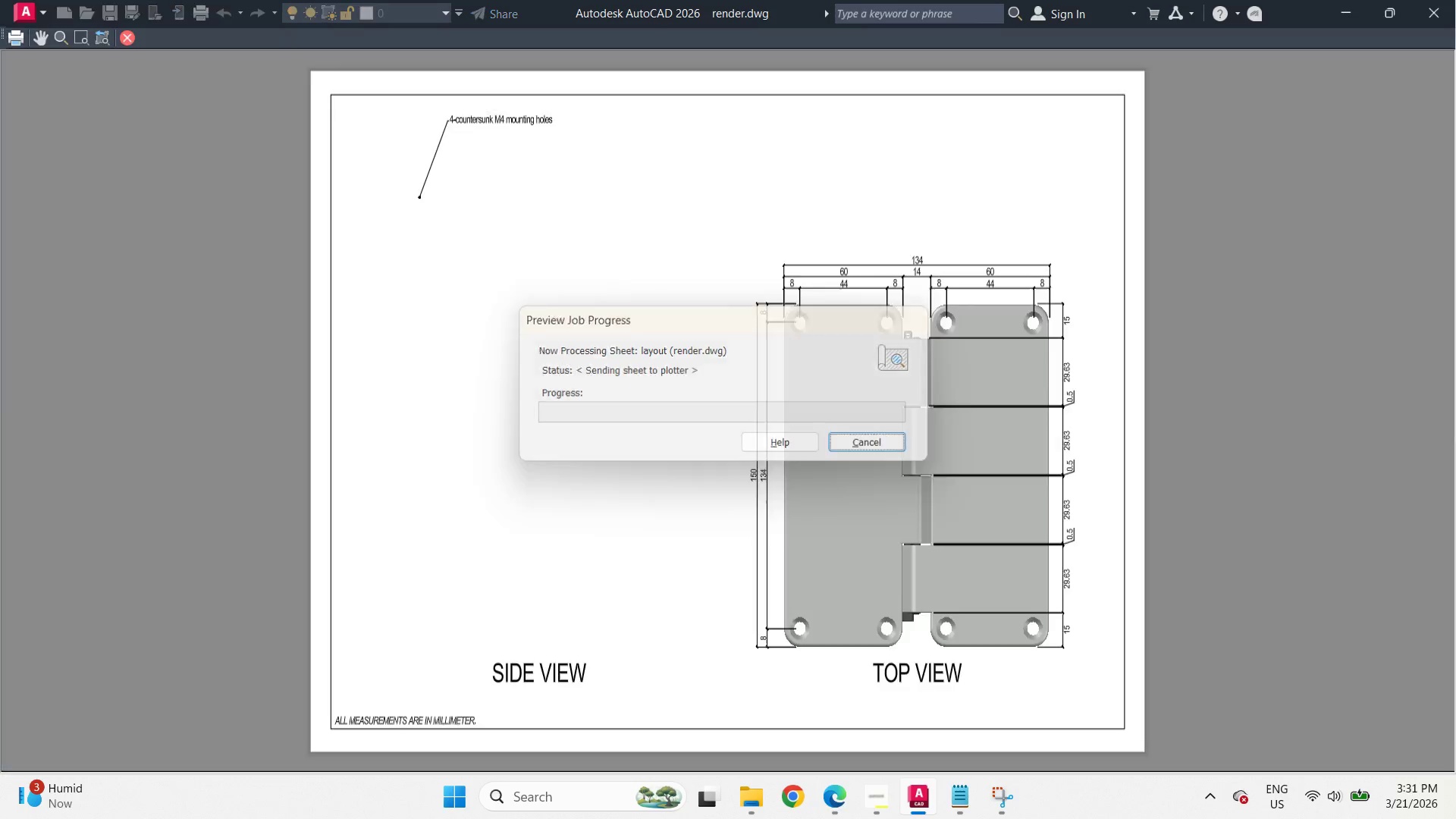 
scroll: coordinate [1050, 410], scroll_direction: up, amount: 2.0
 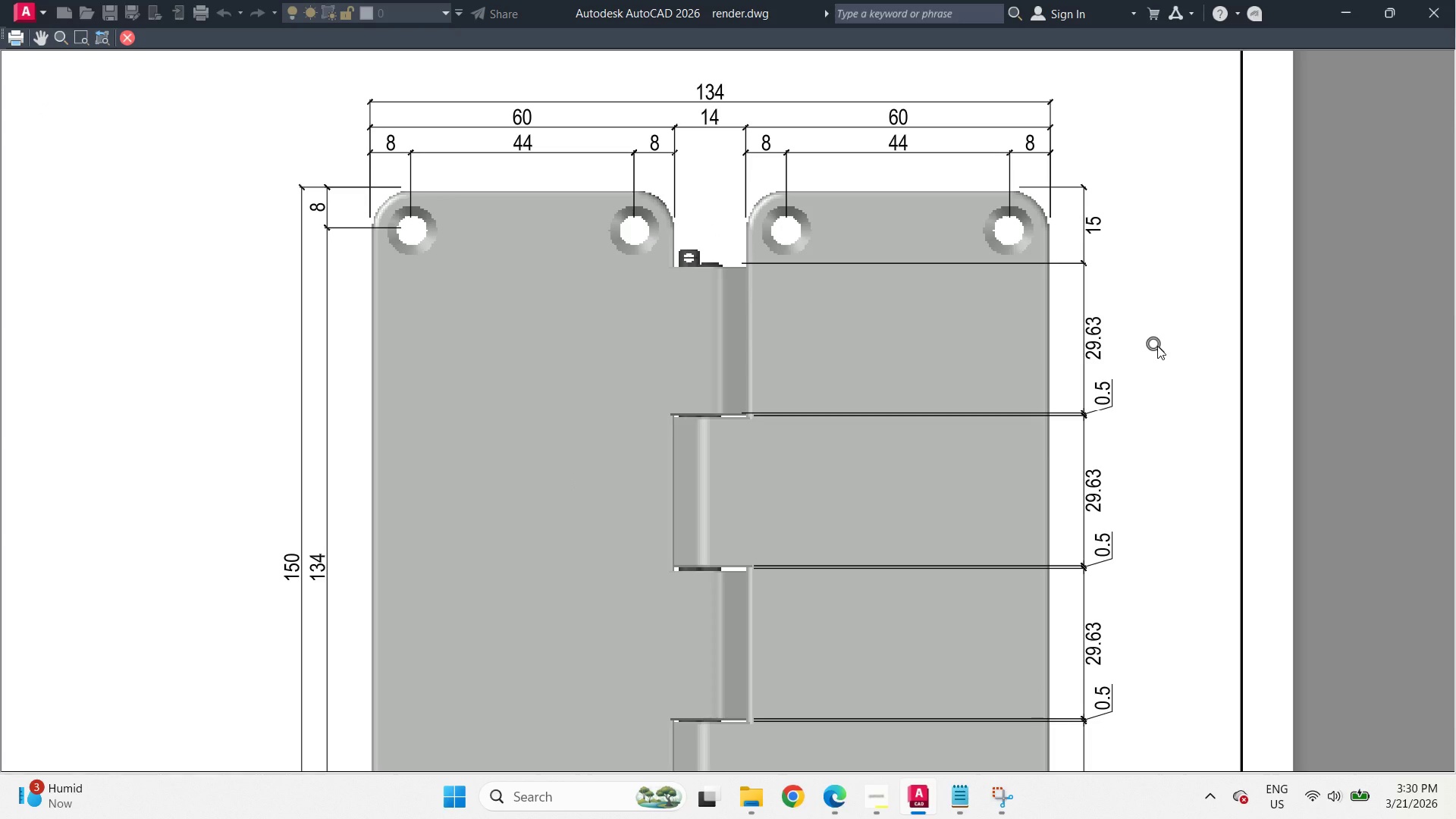 
scroll: coordinate [1157, 346], scroll_direction: down, amount: 2.0
 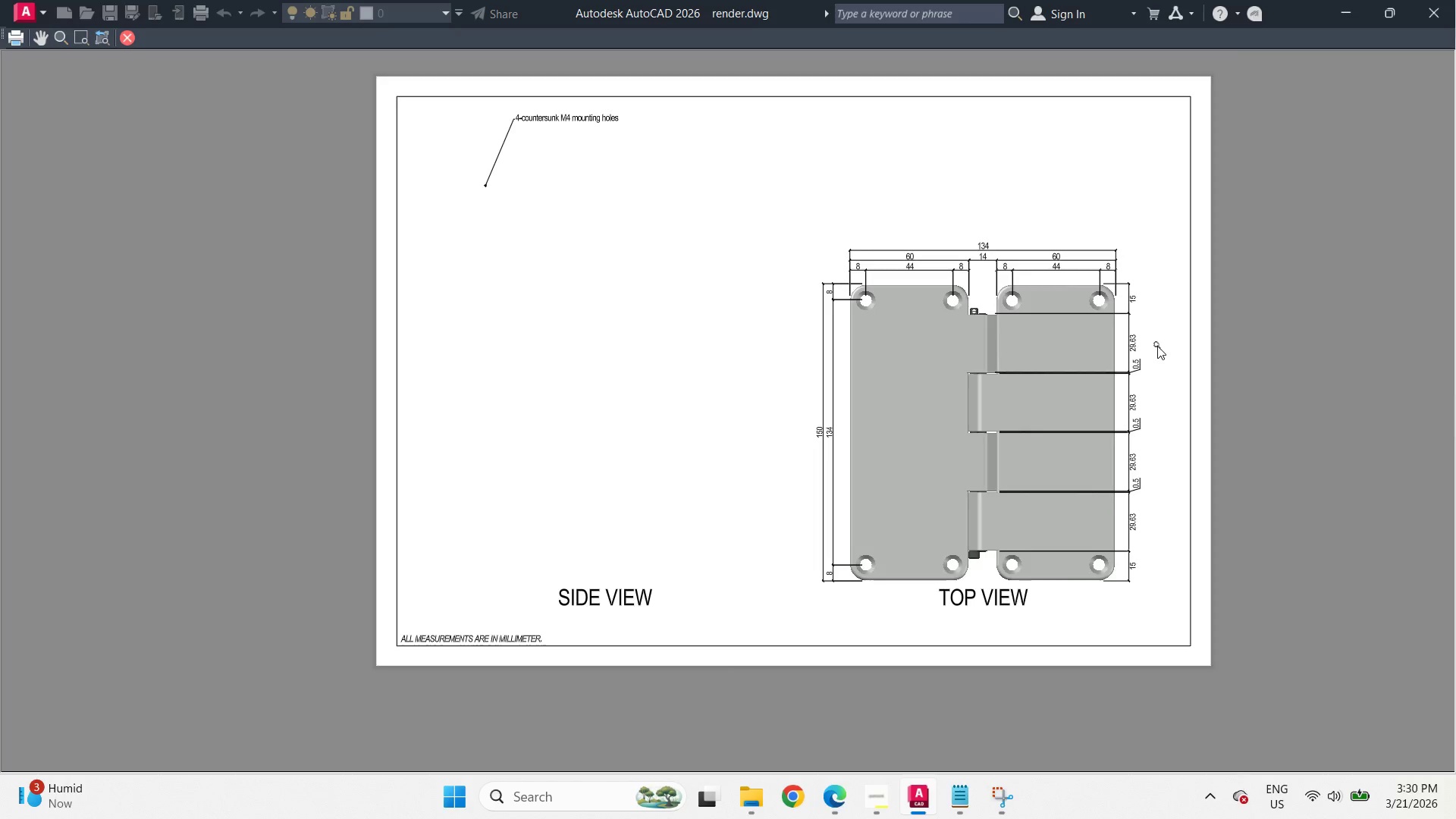 
scroll: coordinate [1157, 346], scroll_direction: up, amount: 2.0
 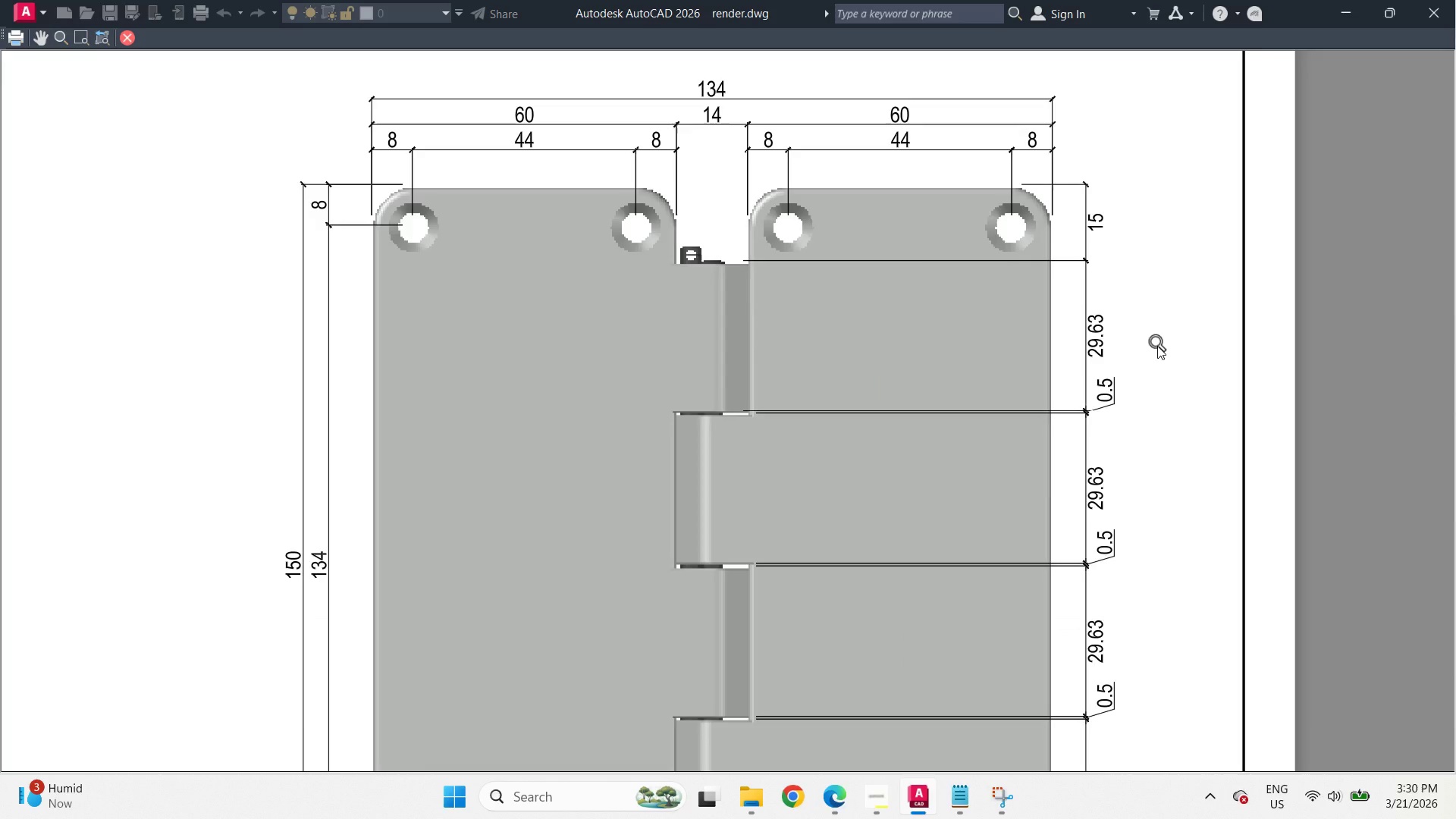 
scroll: coordinate [1157, 346], scroll_direction: down, amount: 2.0
 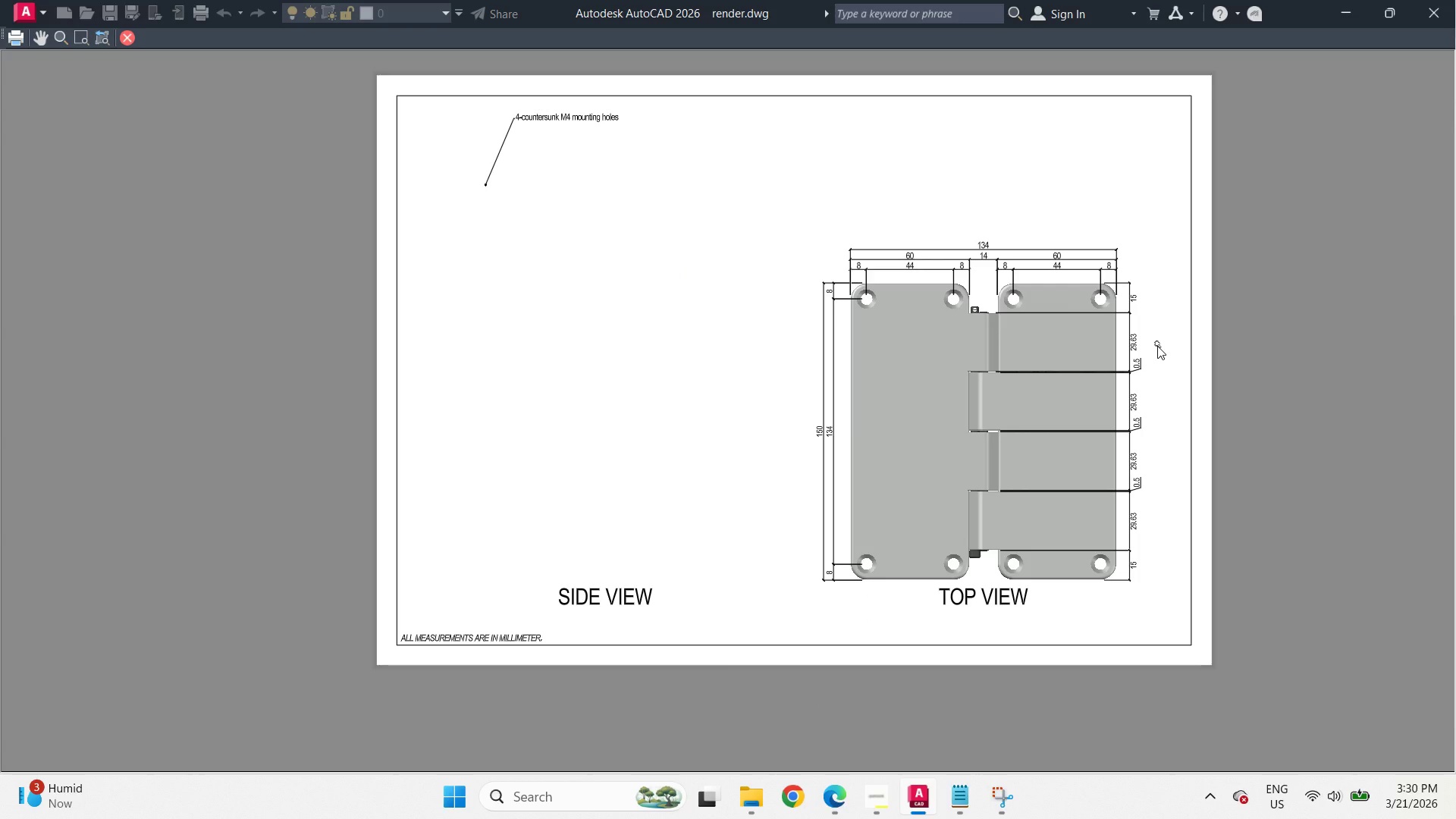 
key(Escape)
 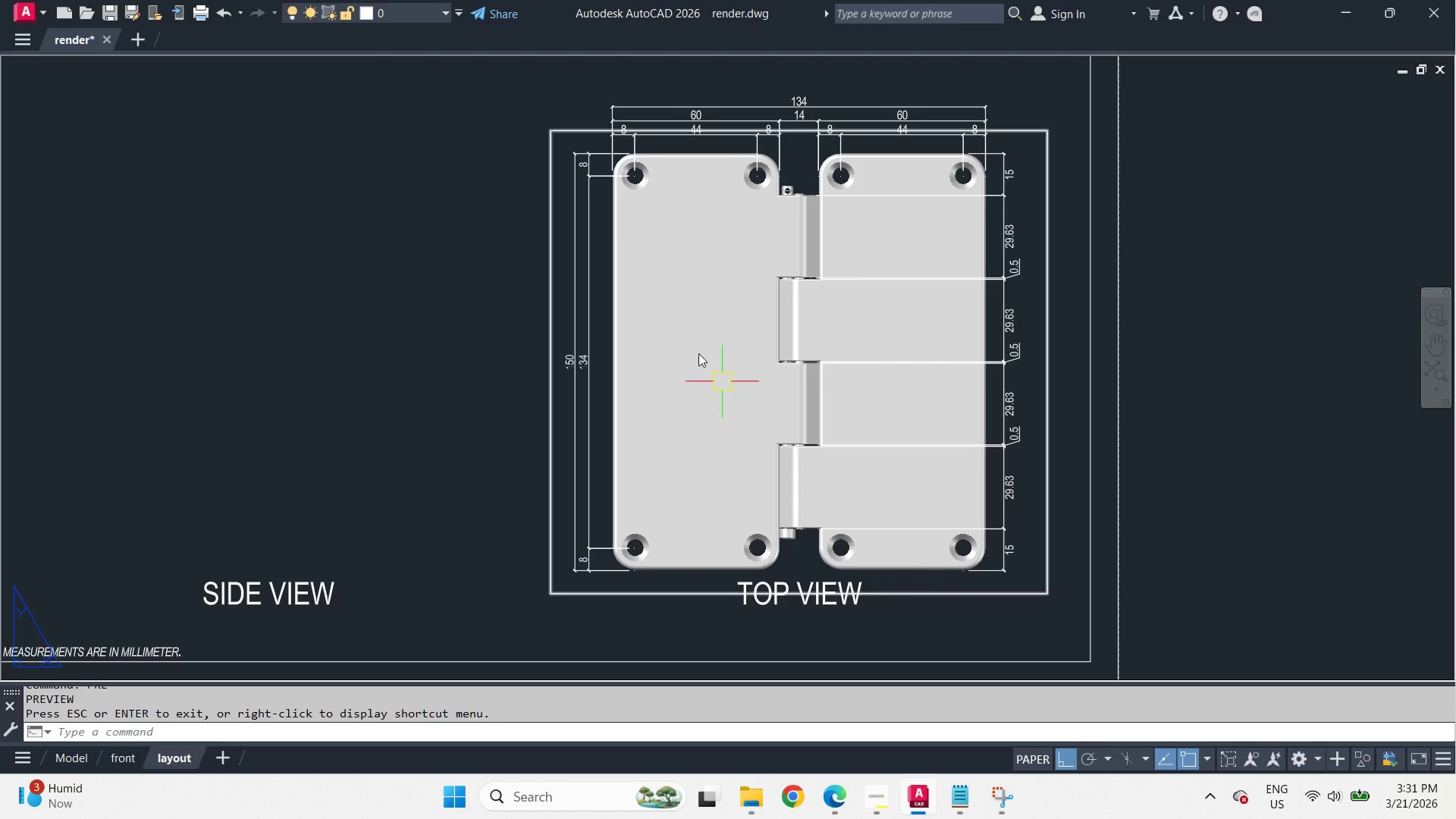 
left_click_drag(start_coordinate=[517, 89], to_coordinate=[522, 90])
 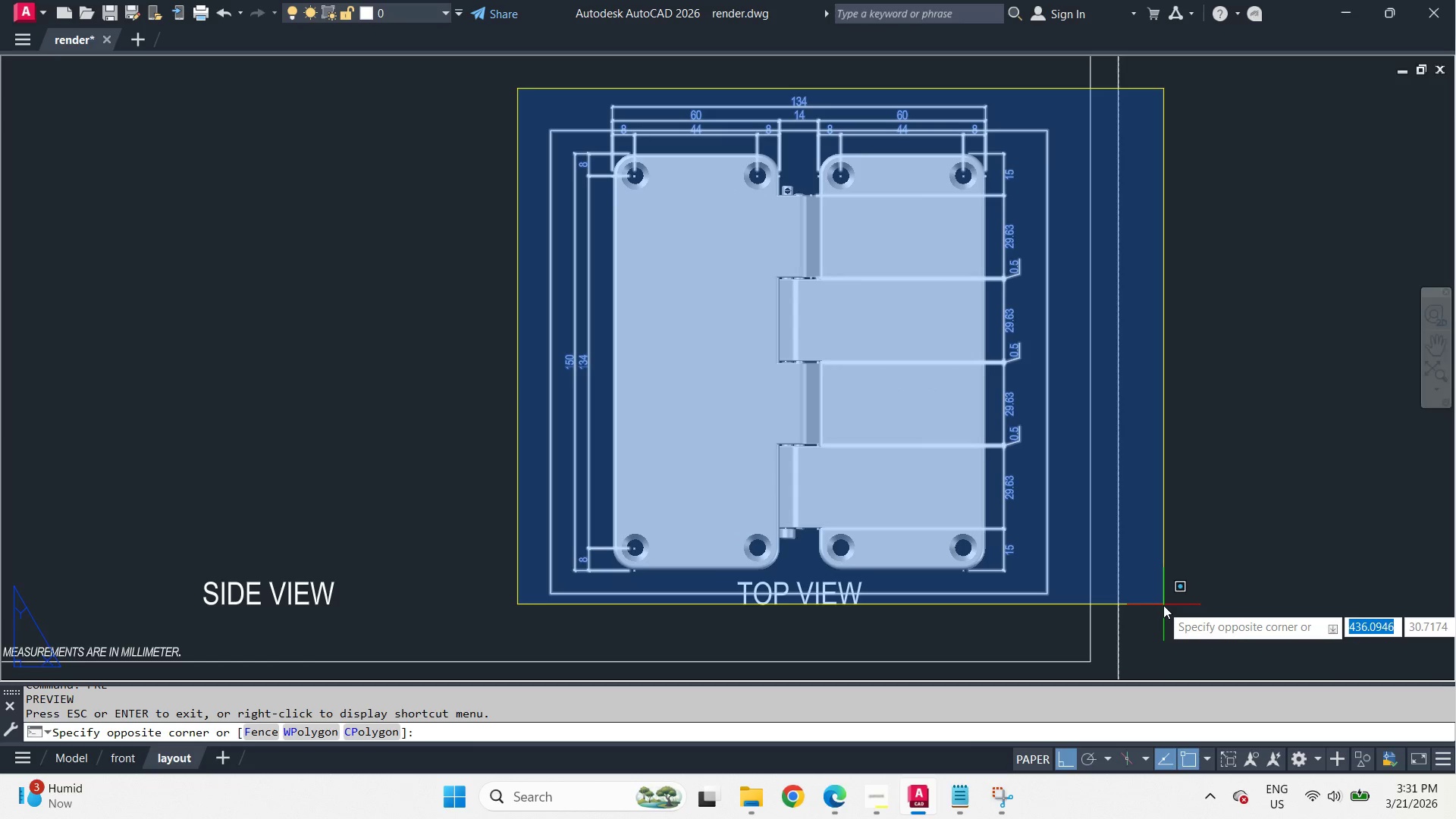 
left_click([1163, 605])
 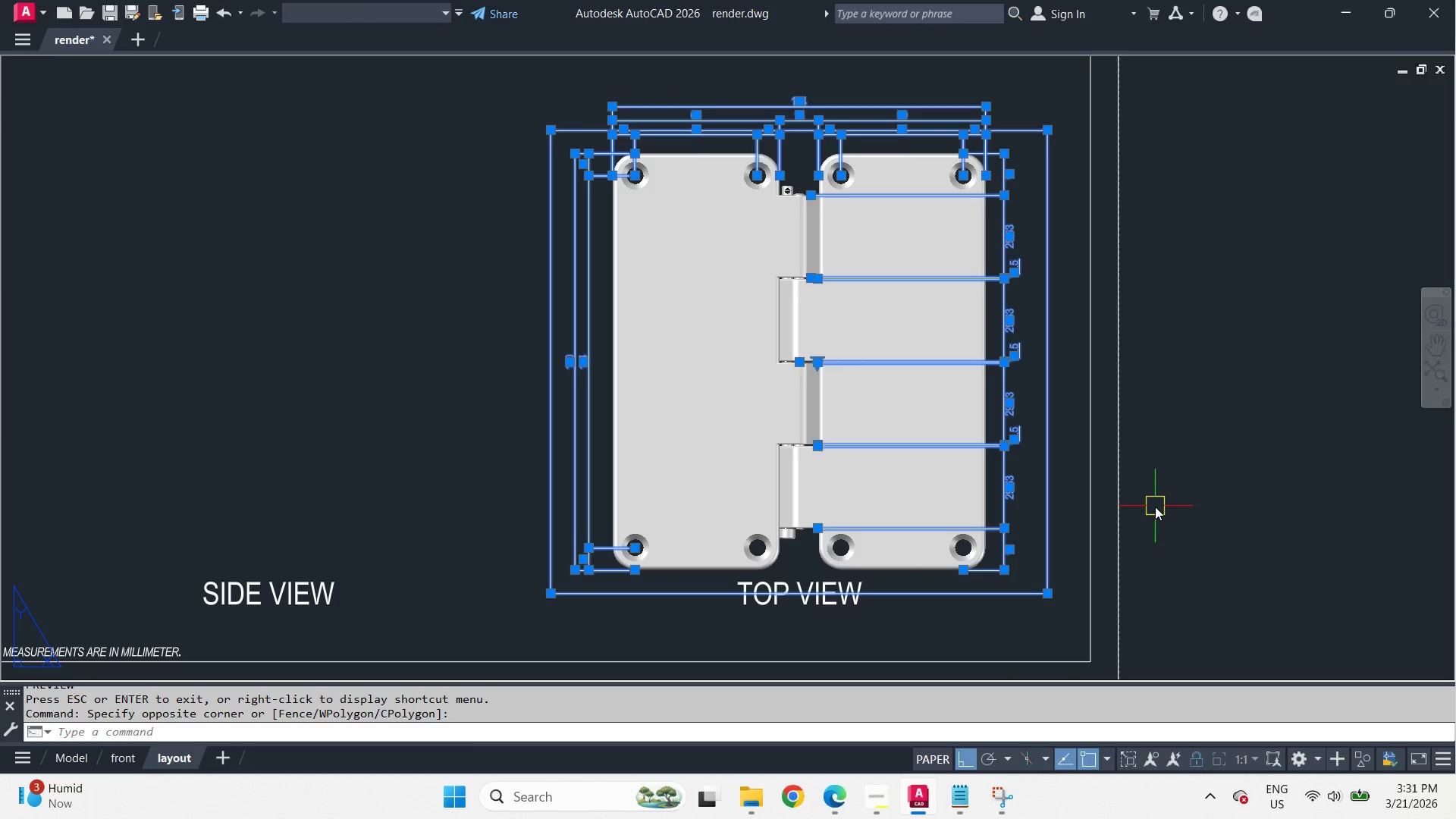 
key(M)
 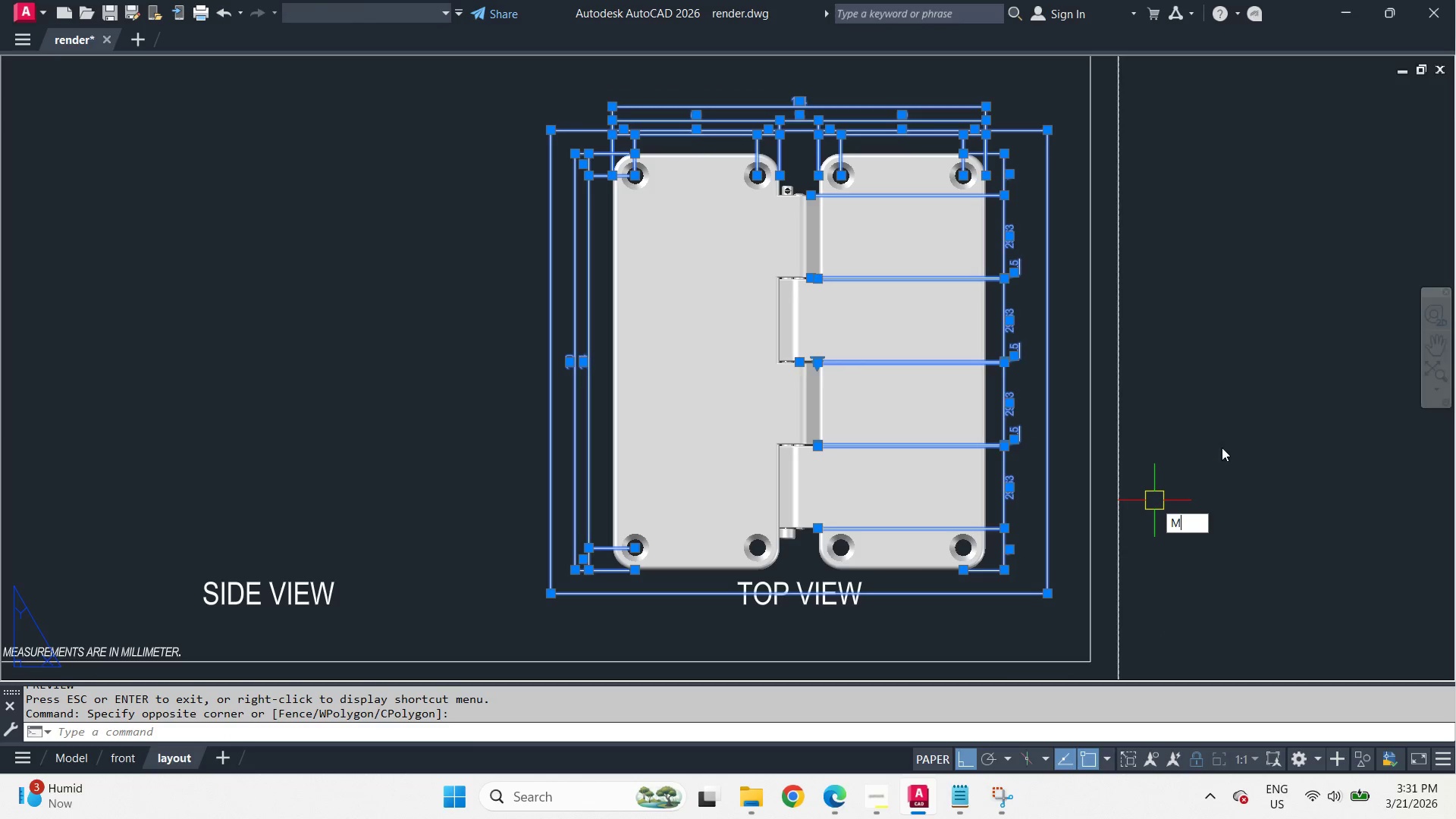 
key(Space)
 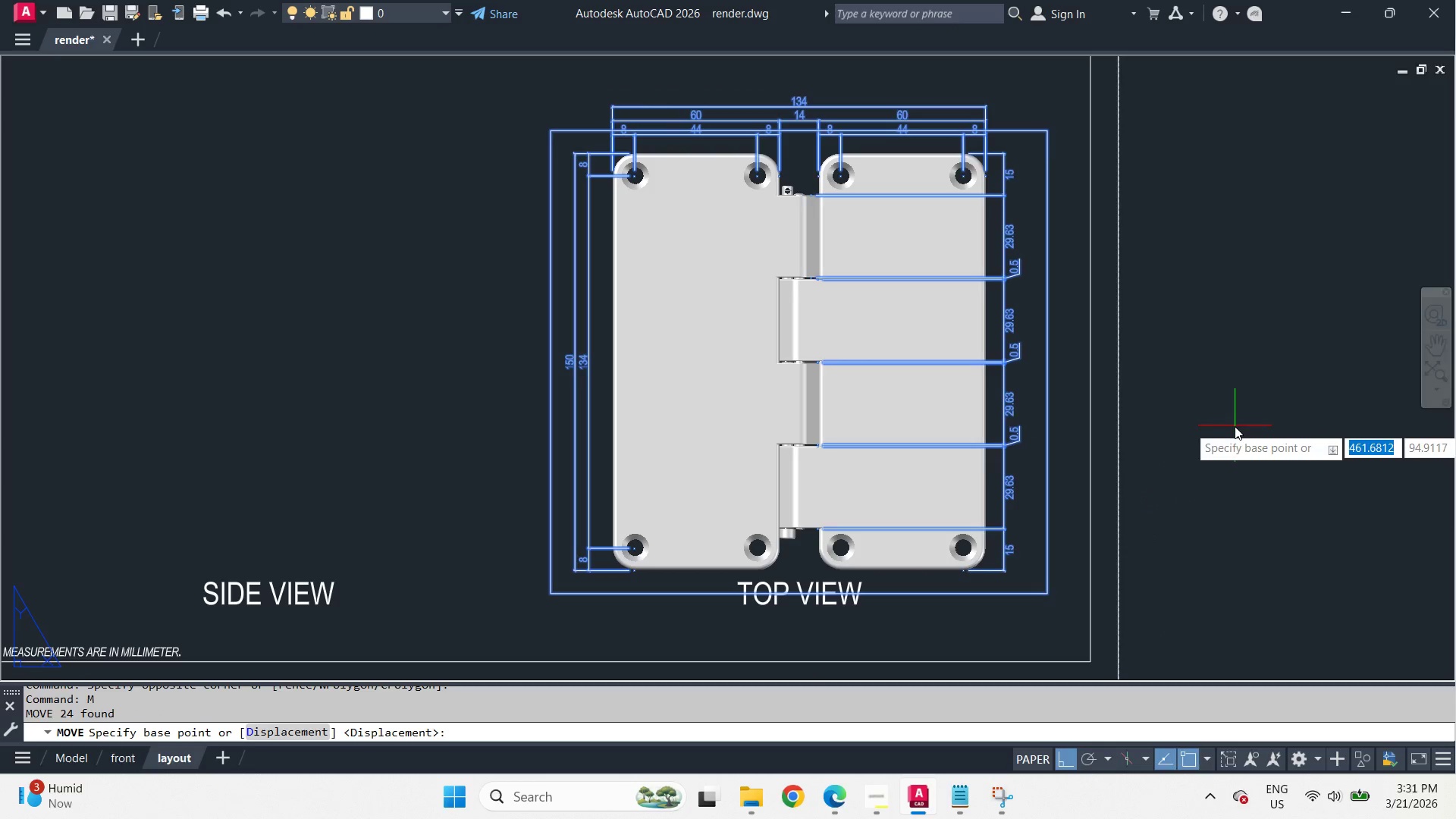 
left_click([1235, 426])
 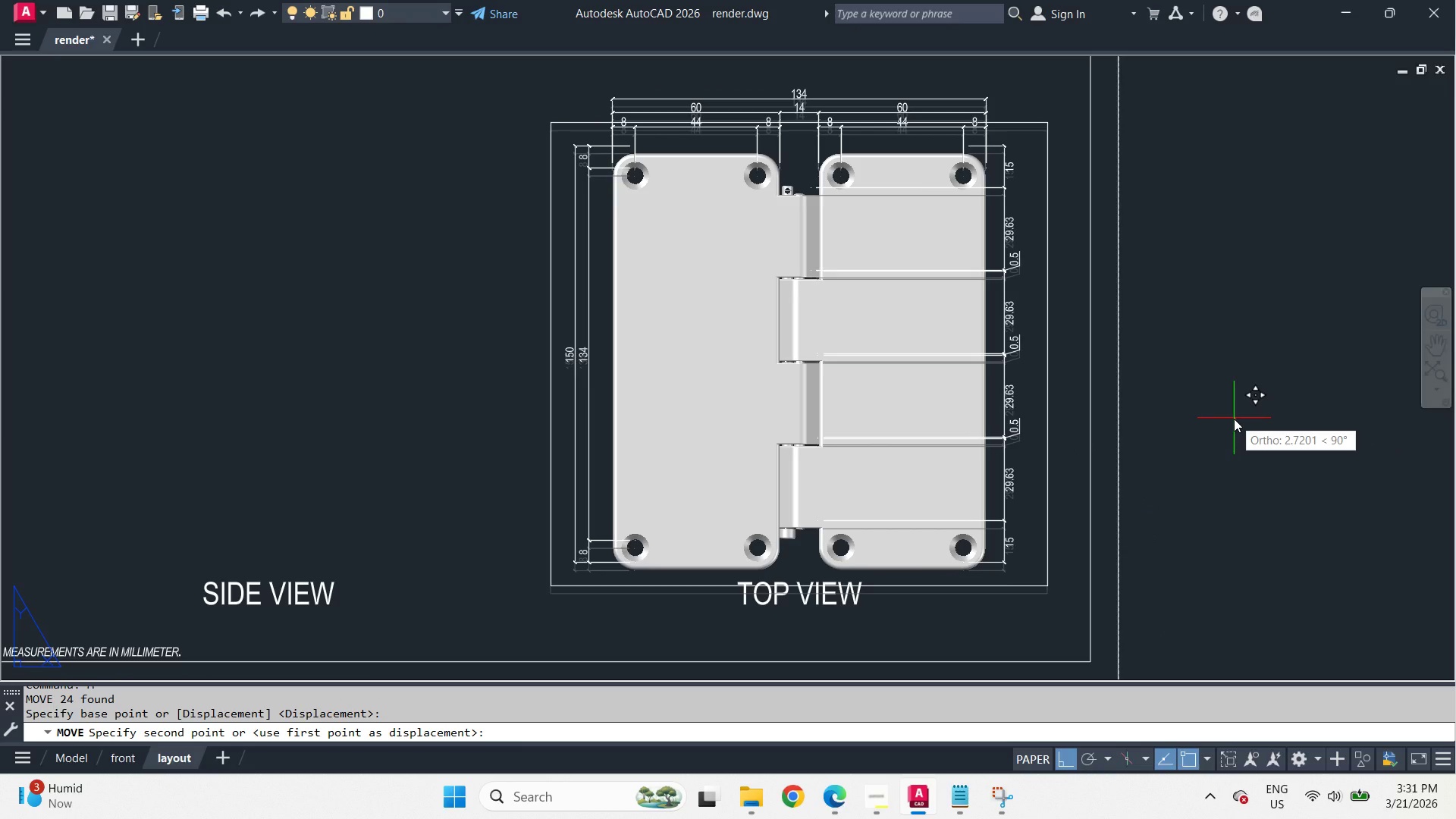 
type(3 PR )
 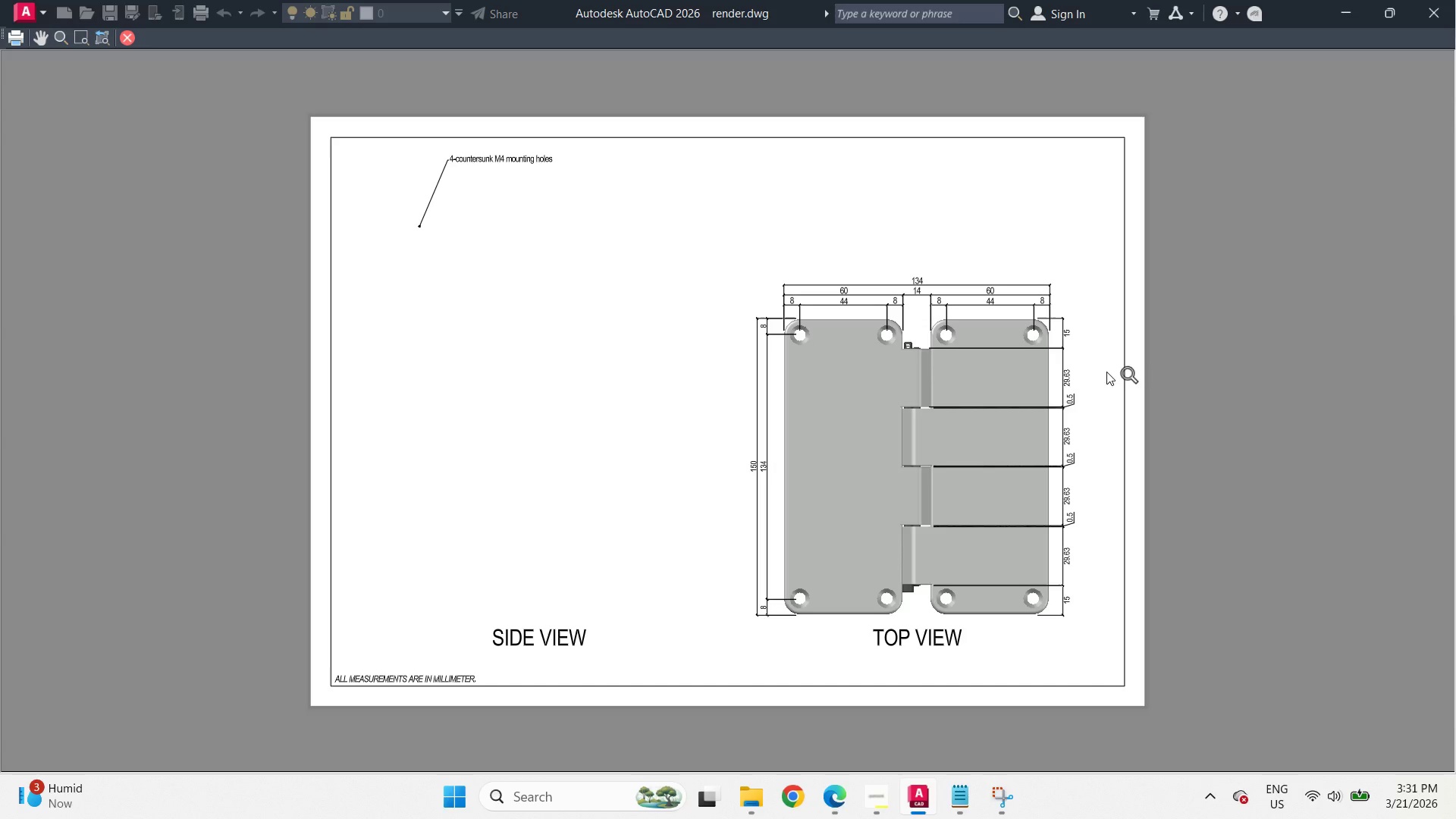 
scroll: coordinate [927, 323], scroll_direction: up, amount: 2.0
 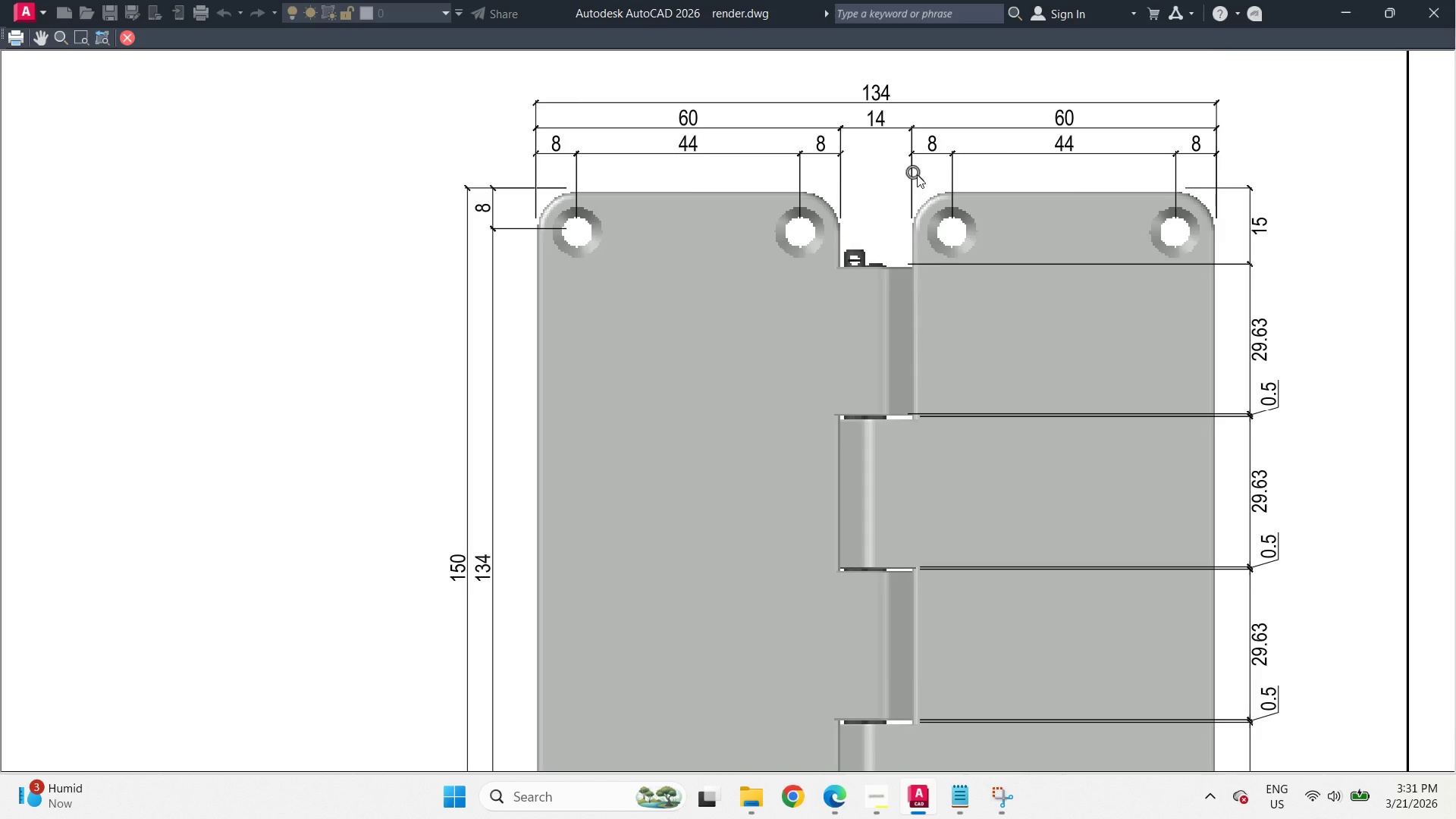 
scroll: coordinate [917, 172], scroll_direction: down, amount: 1.0
 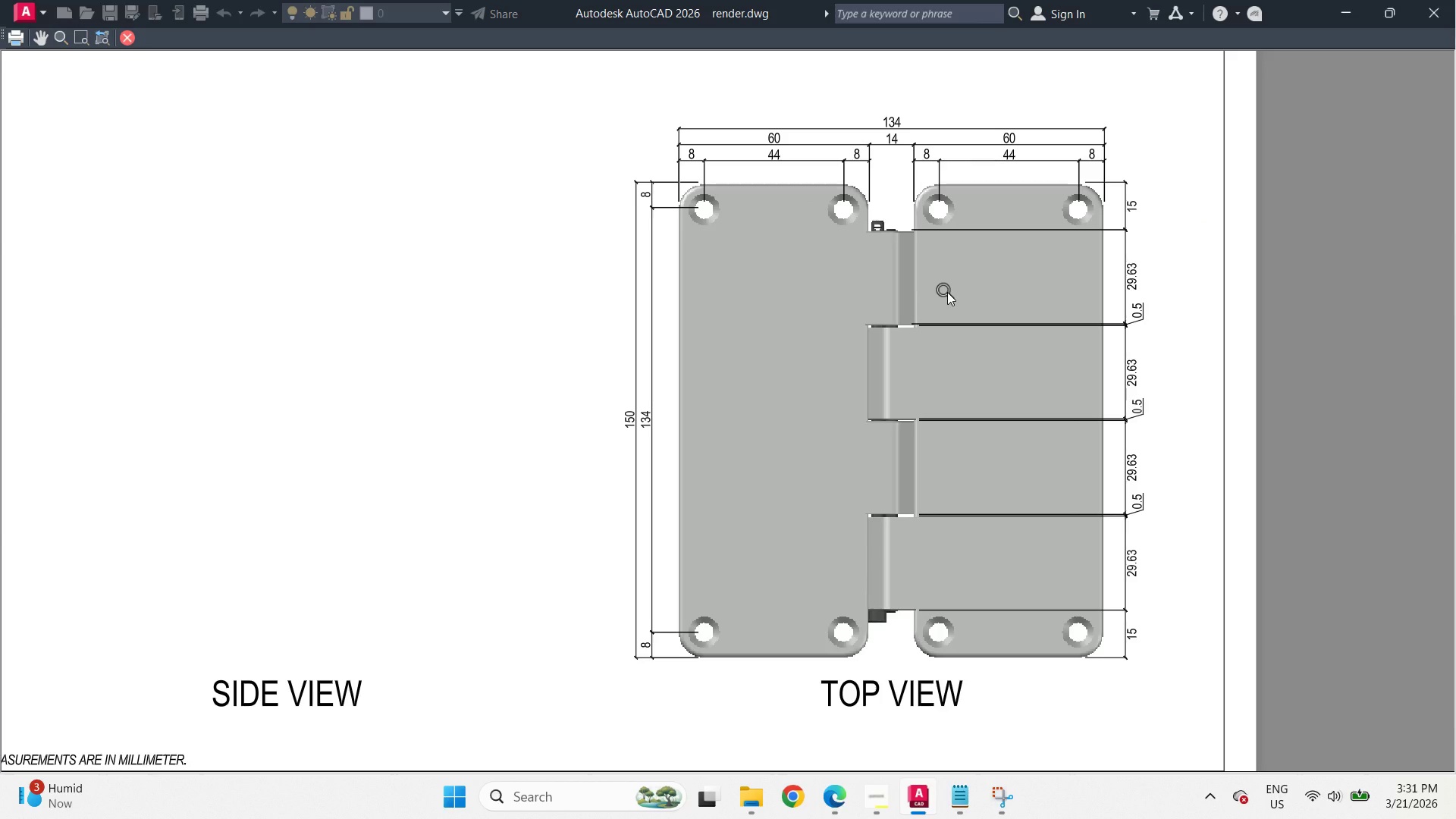 
scroll: coordinate [1191, 475], scroll_direction: up, amount: 2.0
 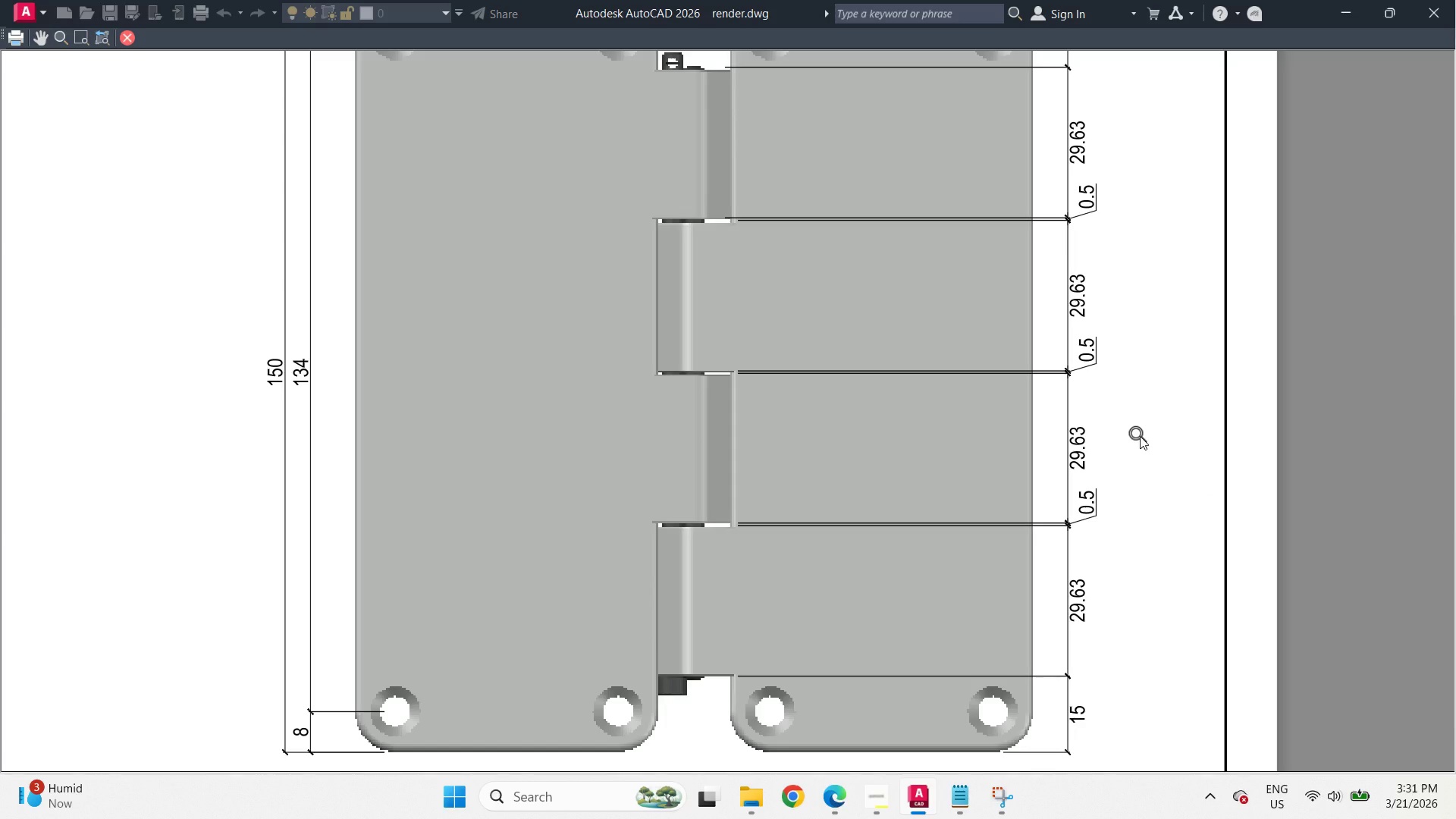 
key(Escape)
 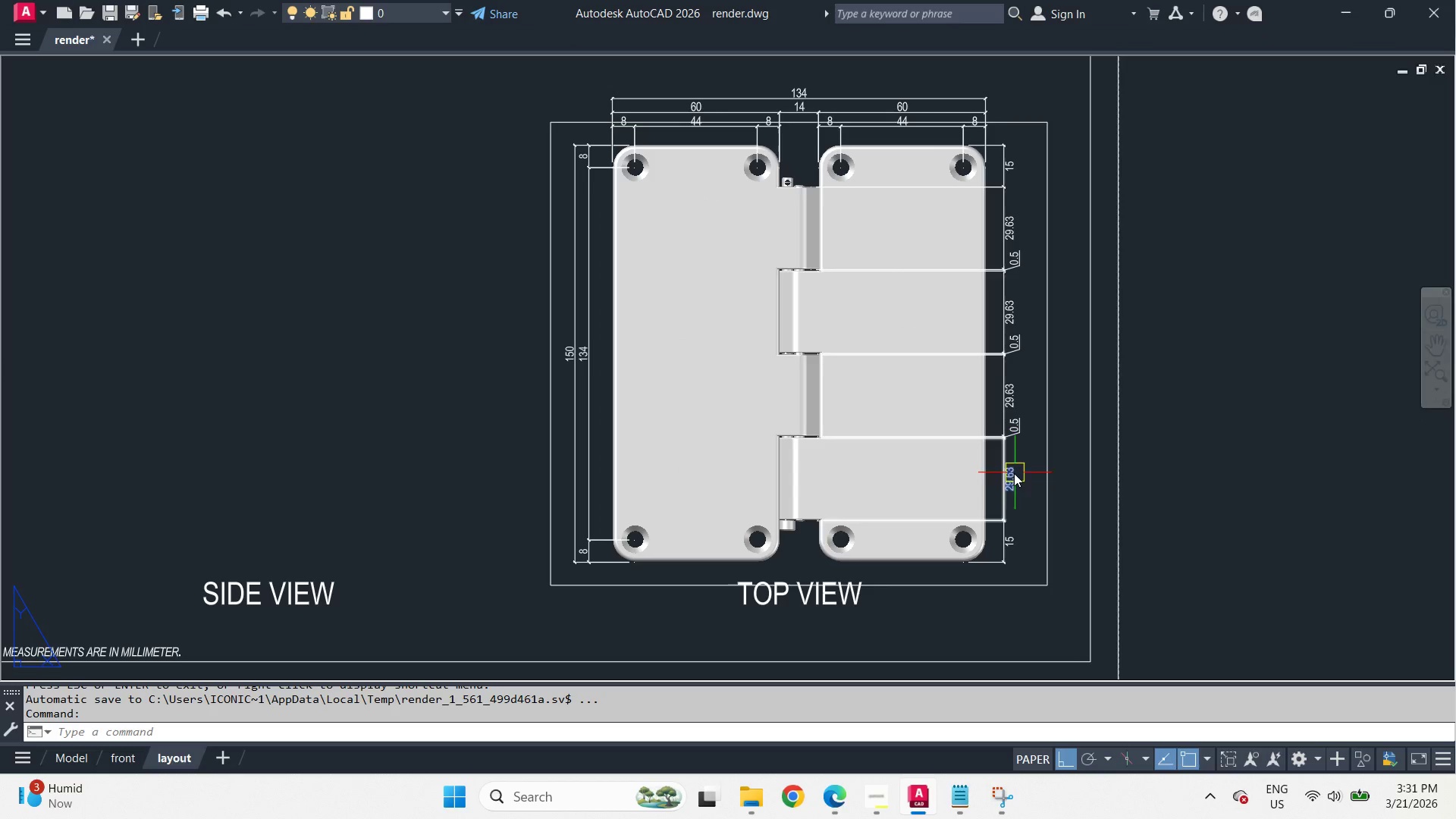 
left_click([1025, 482])
 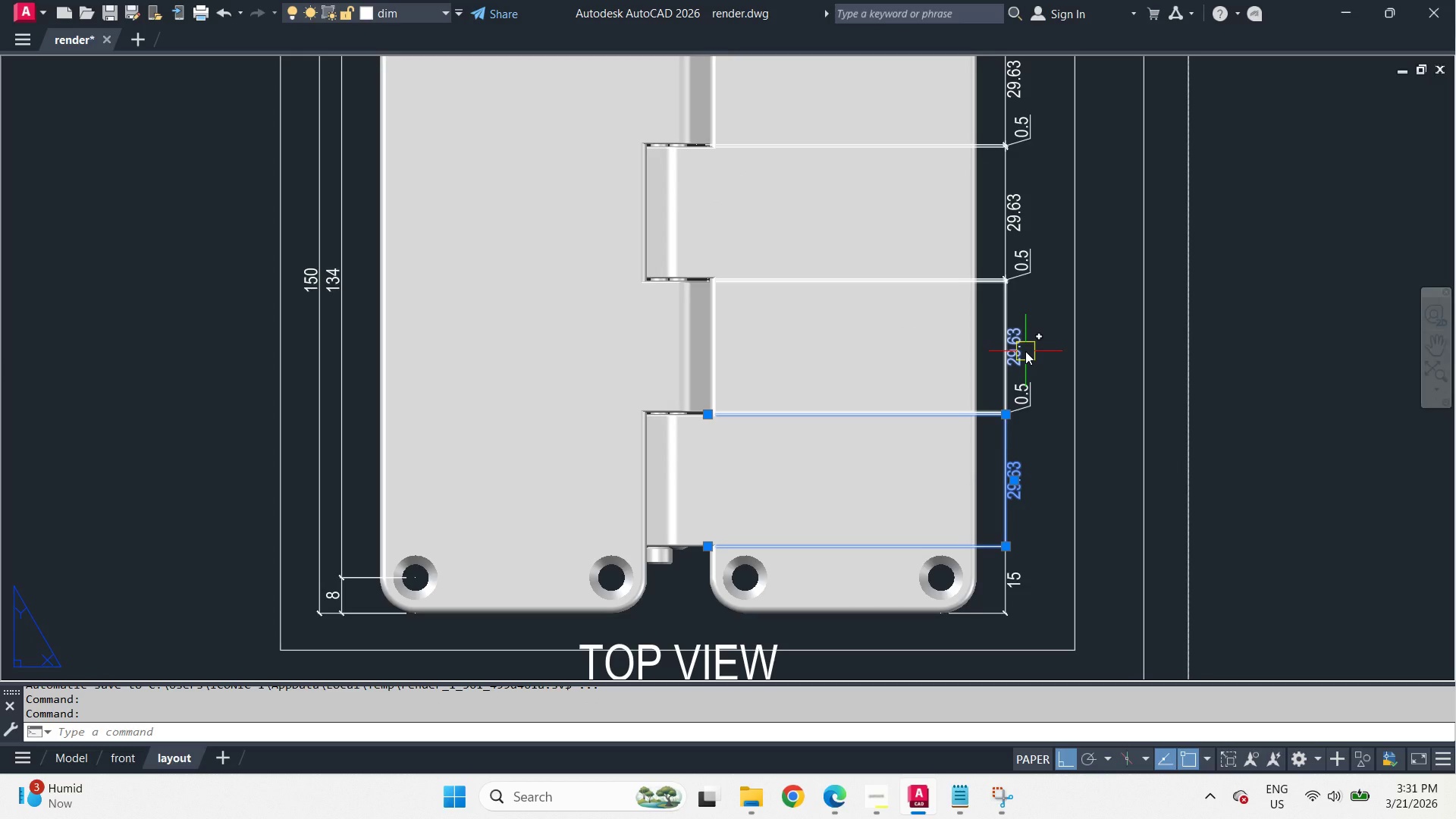 
scroll: coordinate [1002, 479], scroll_direction: up, amount: 1.0
 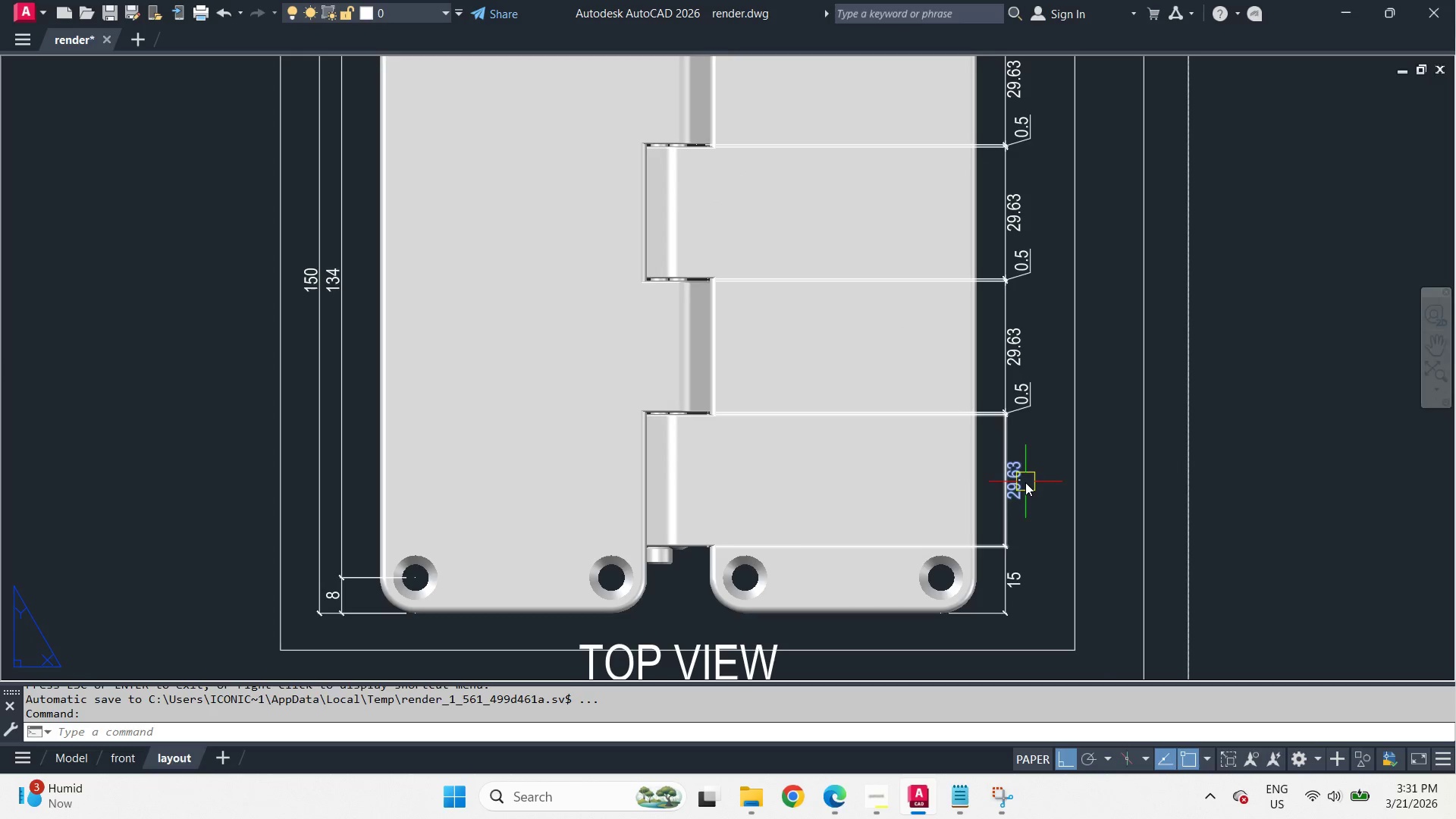 
left_click([1025, 351])
 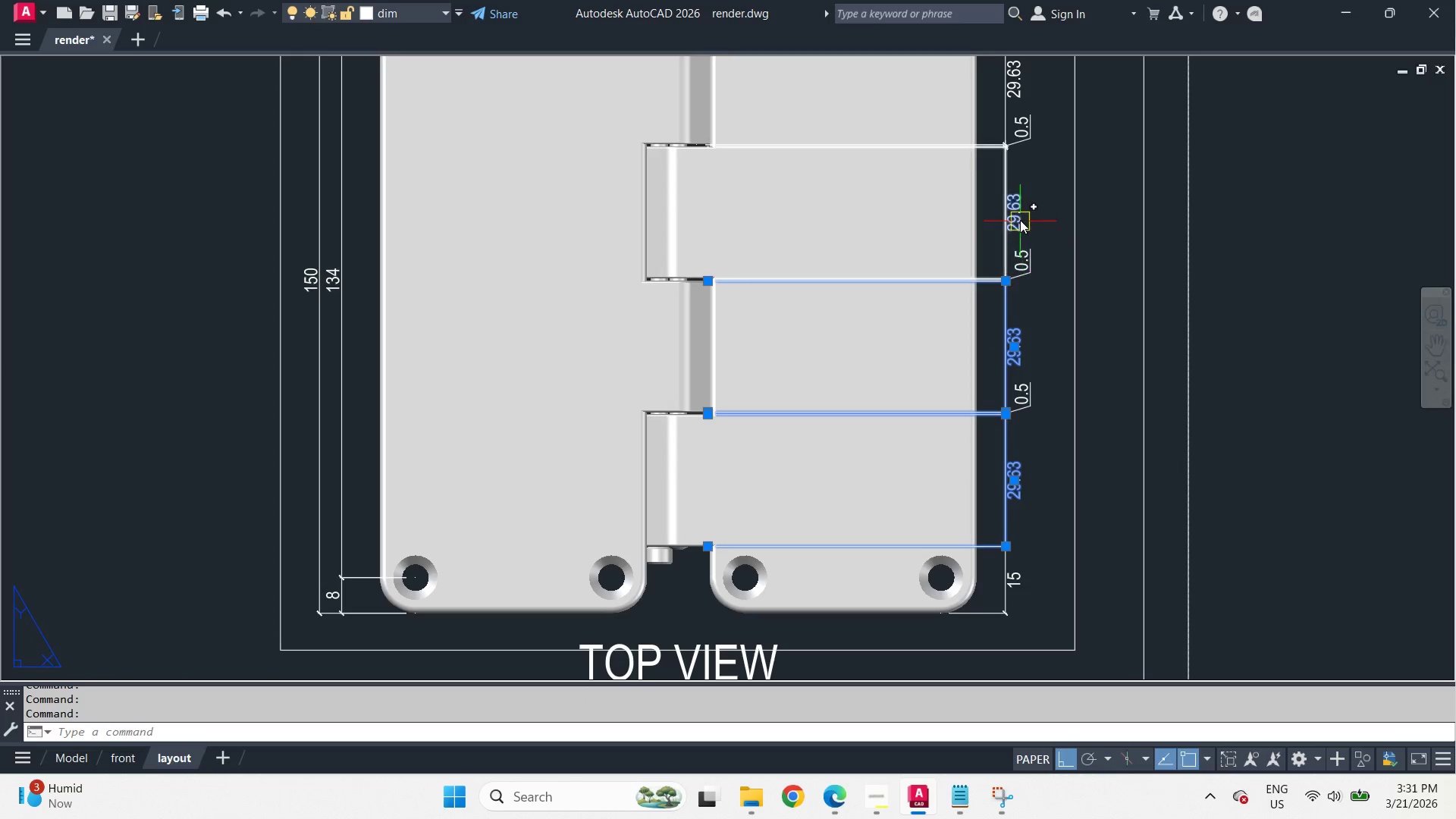 
left_click([1020, 220])
 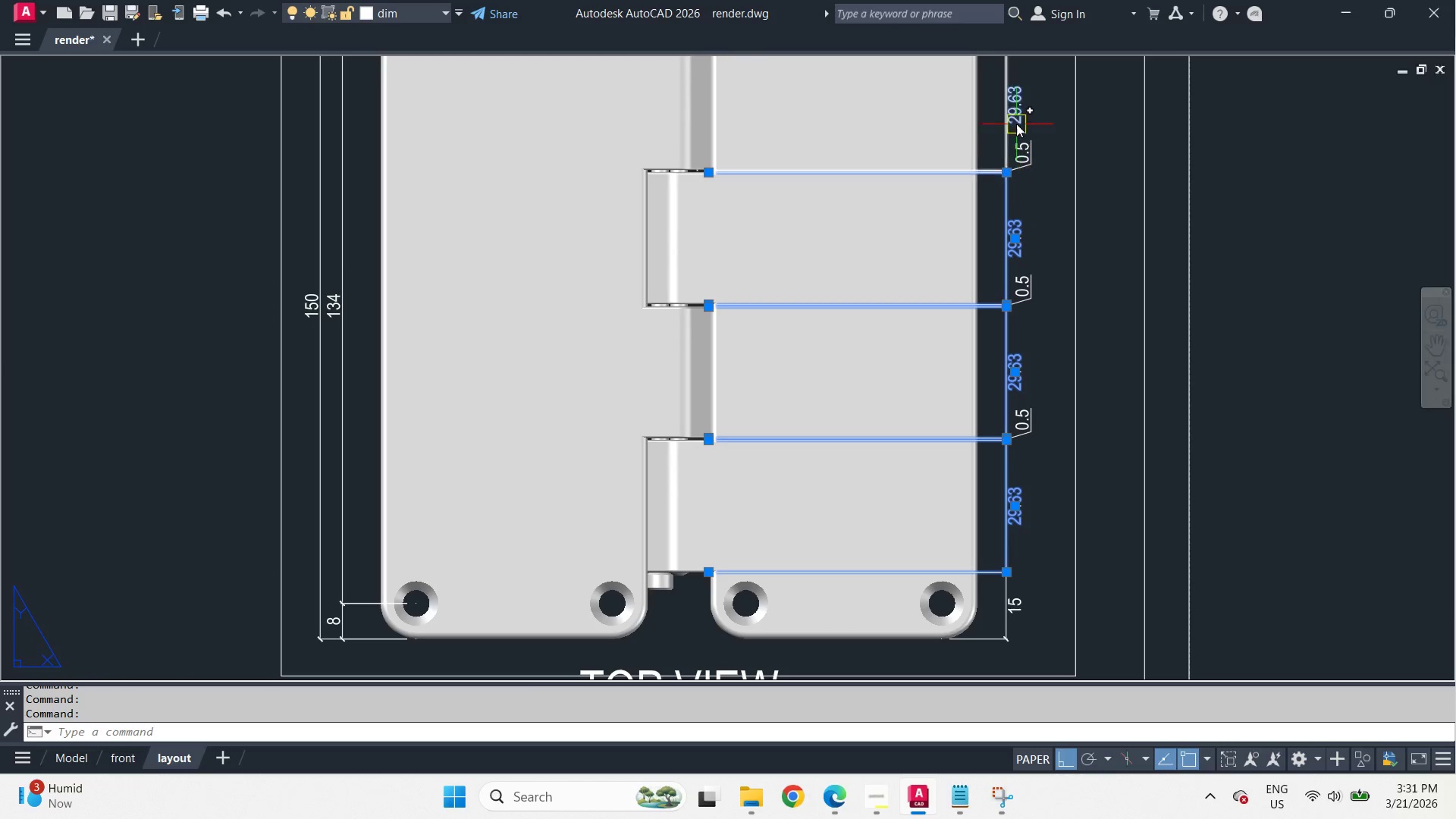 
left_click([1016, 110])
 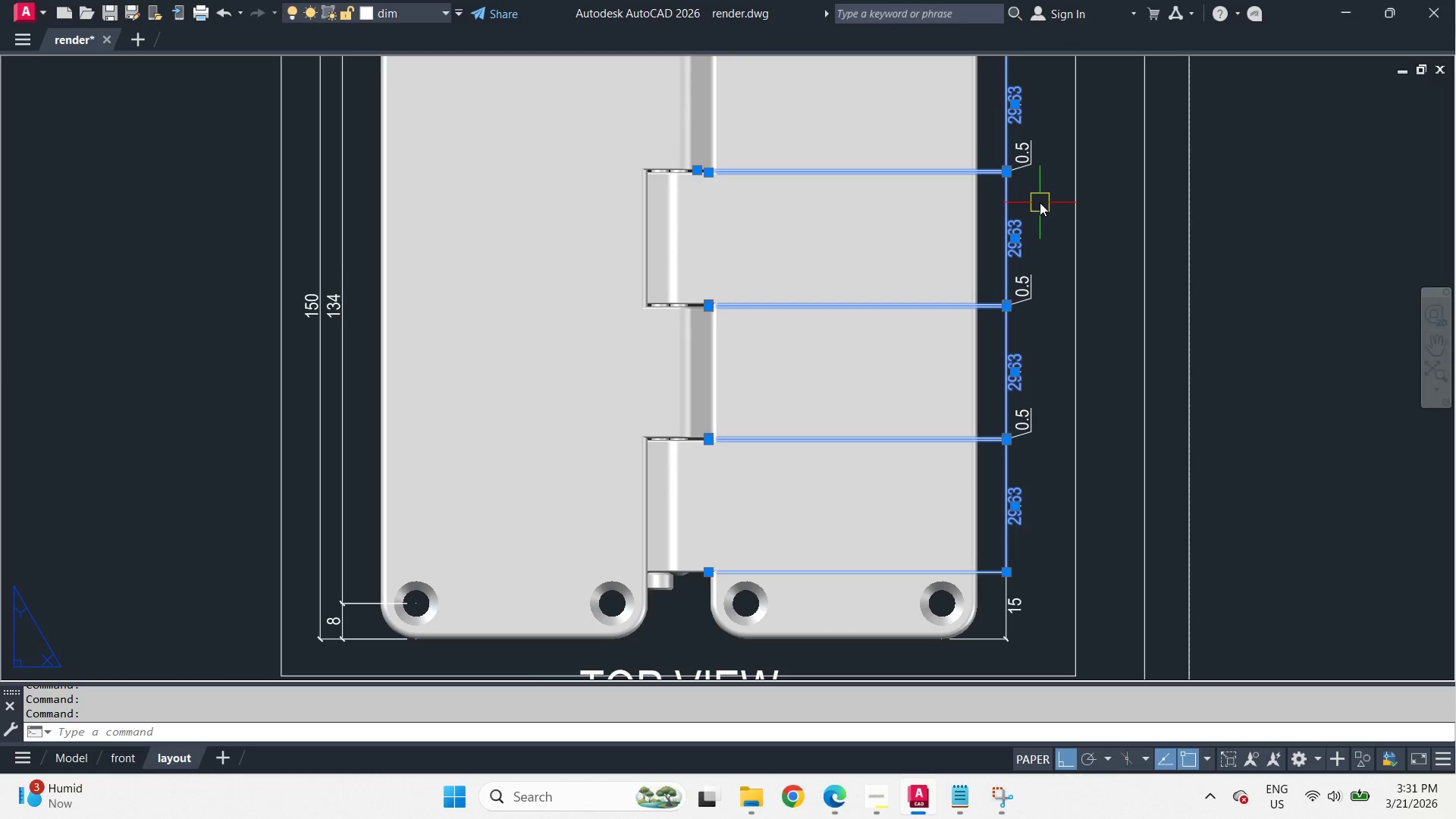 
key(Control+1)
 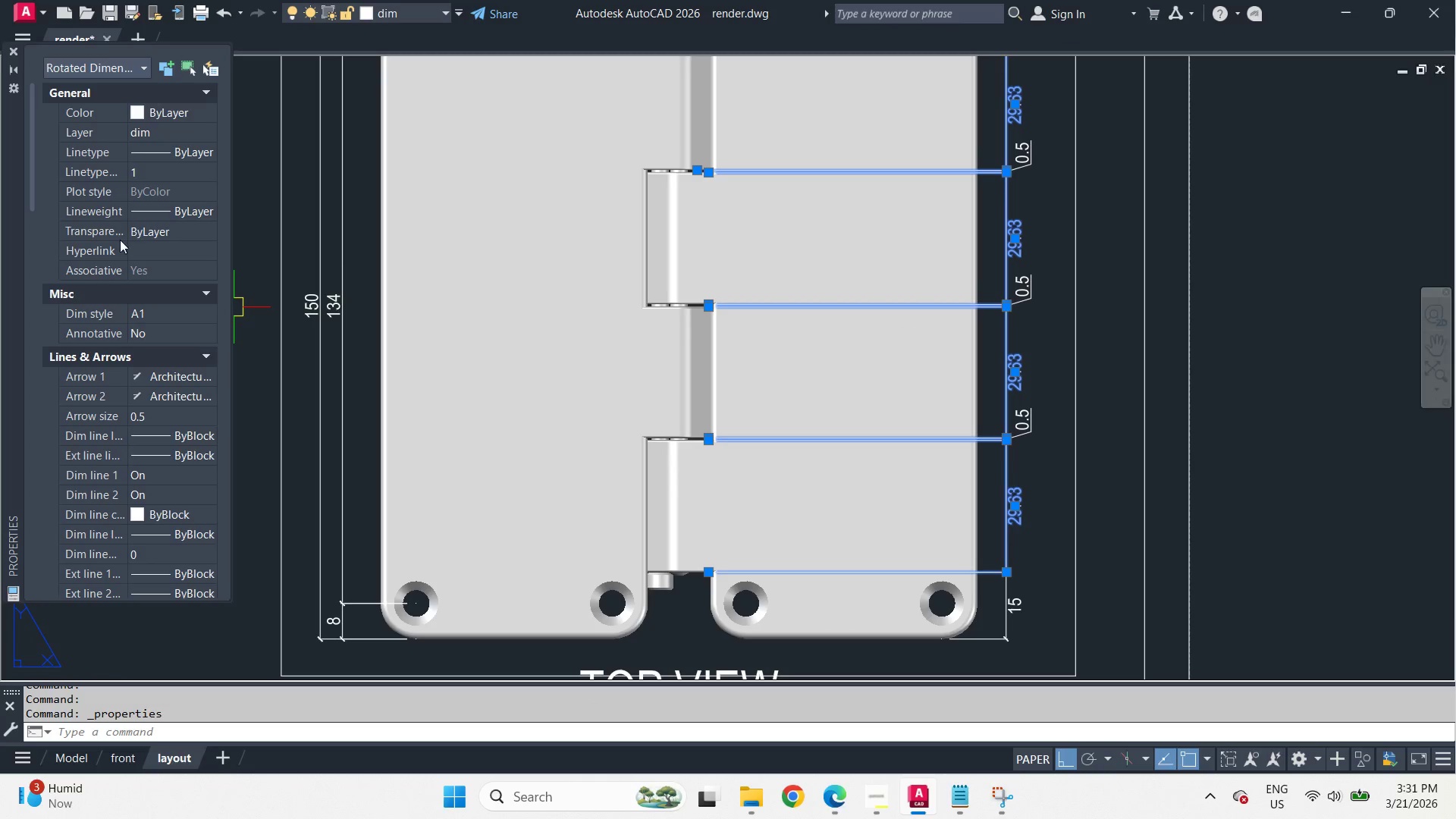 
scroll: coordinate [190, 467], scroll_direction: down, amount: 11.0
 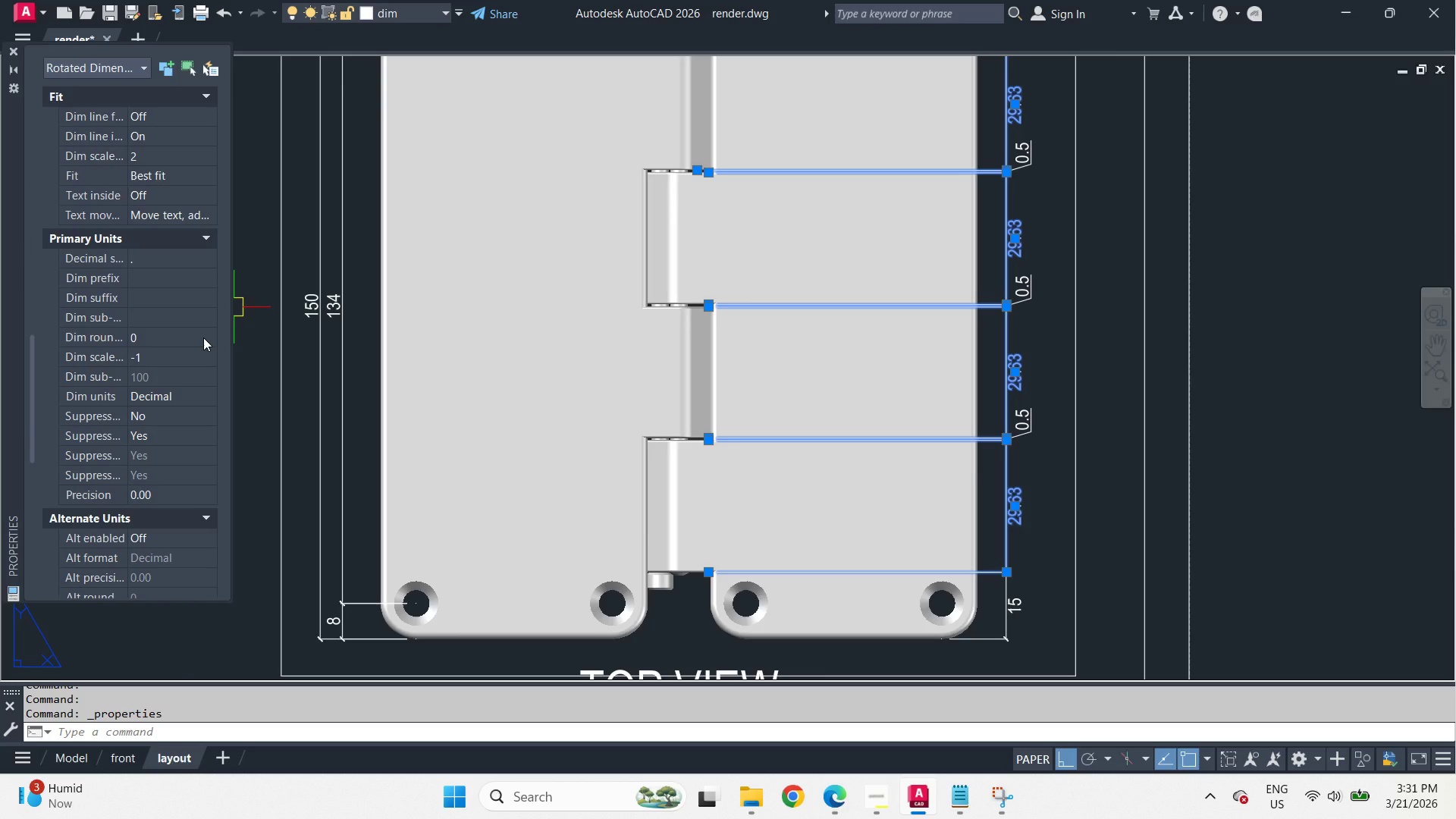 
wait(5.57)
 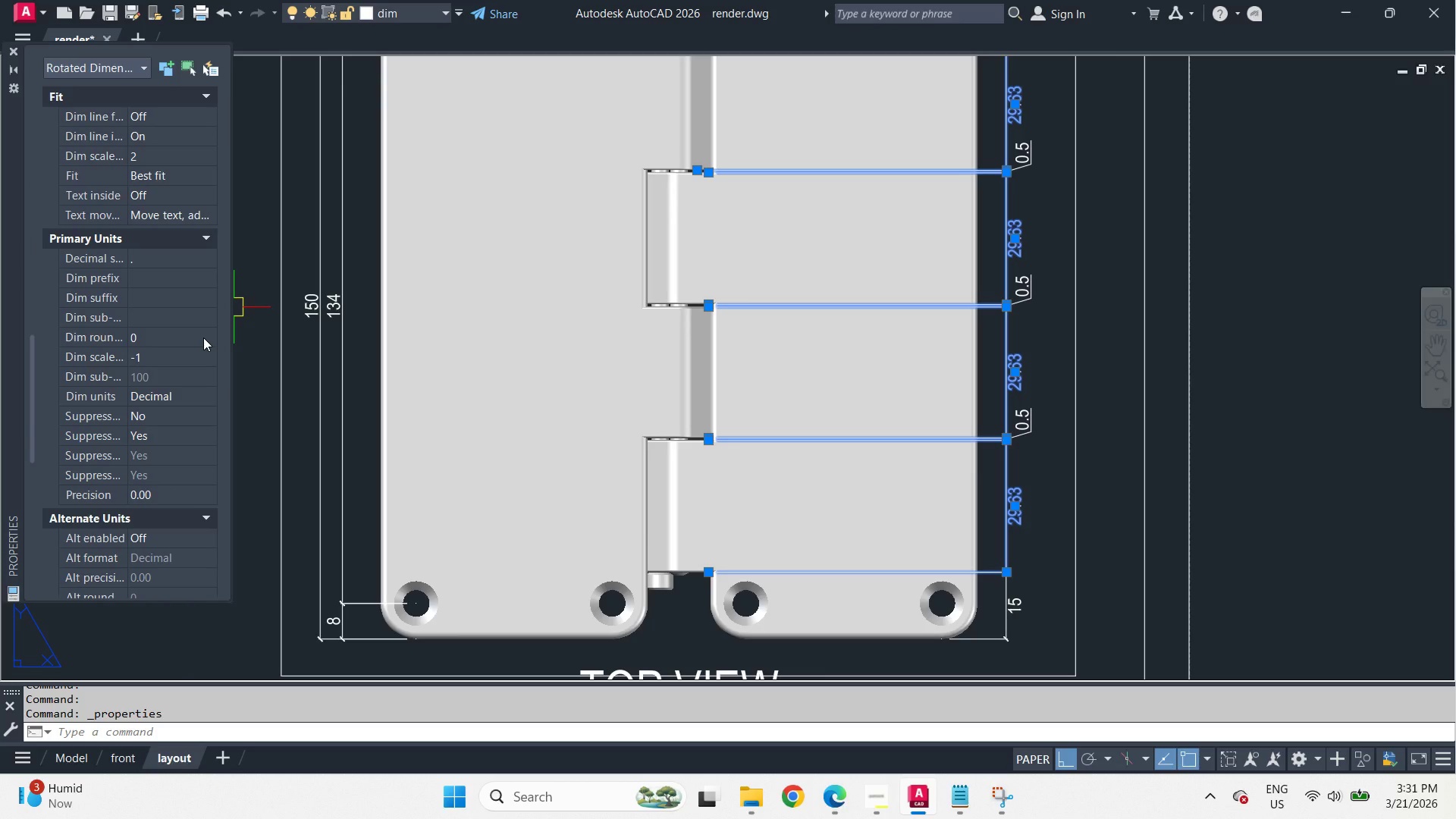 
left_click([208, 503])
 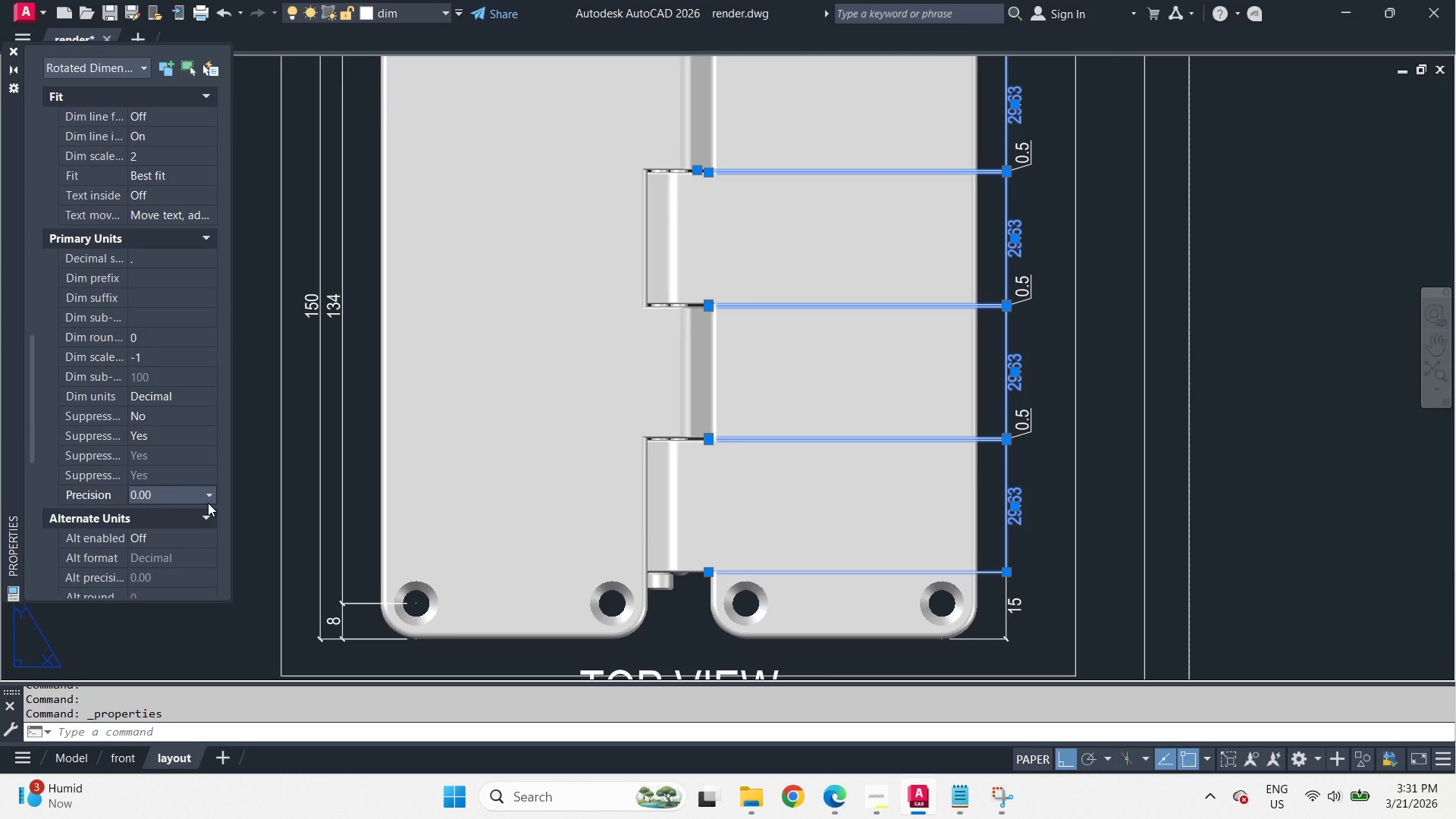 
double_click([208, 503])
 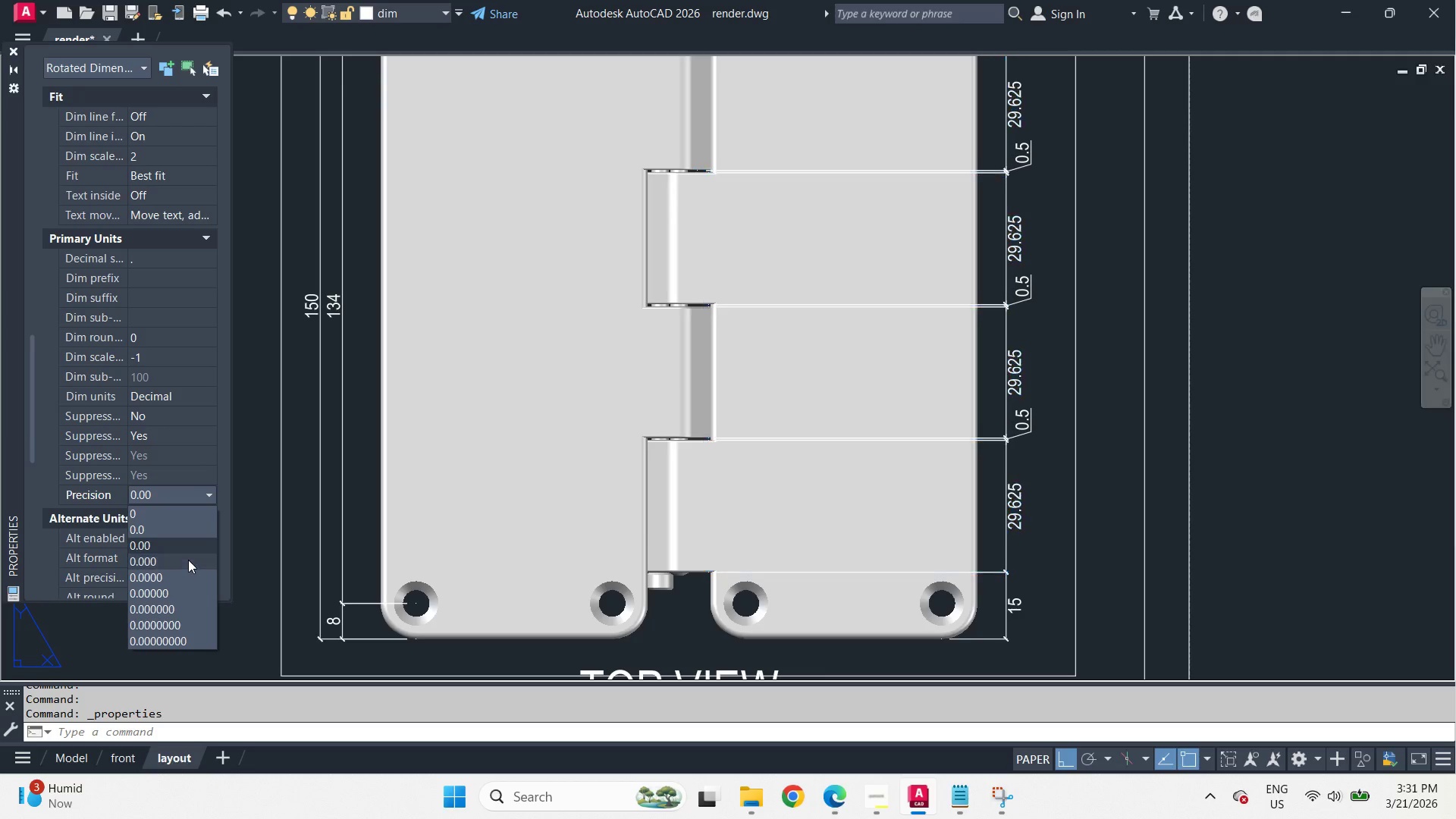 
left_click([188, 562])
 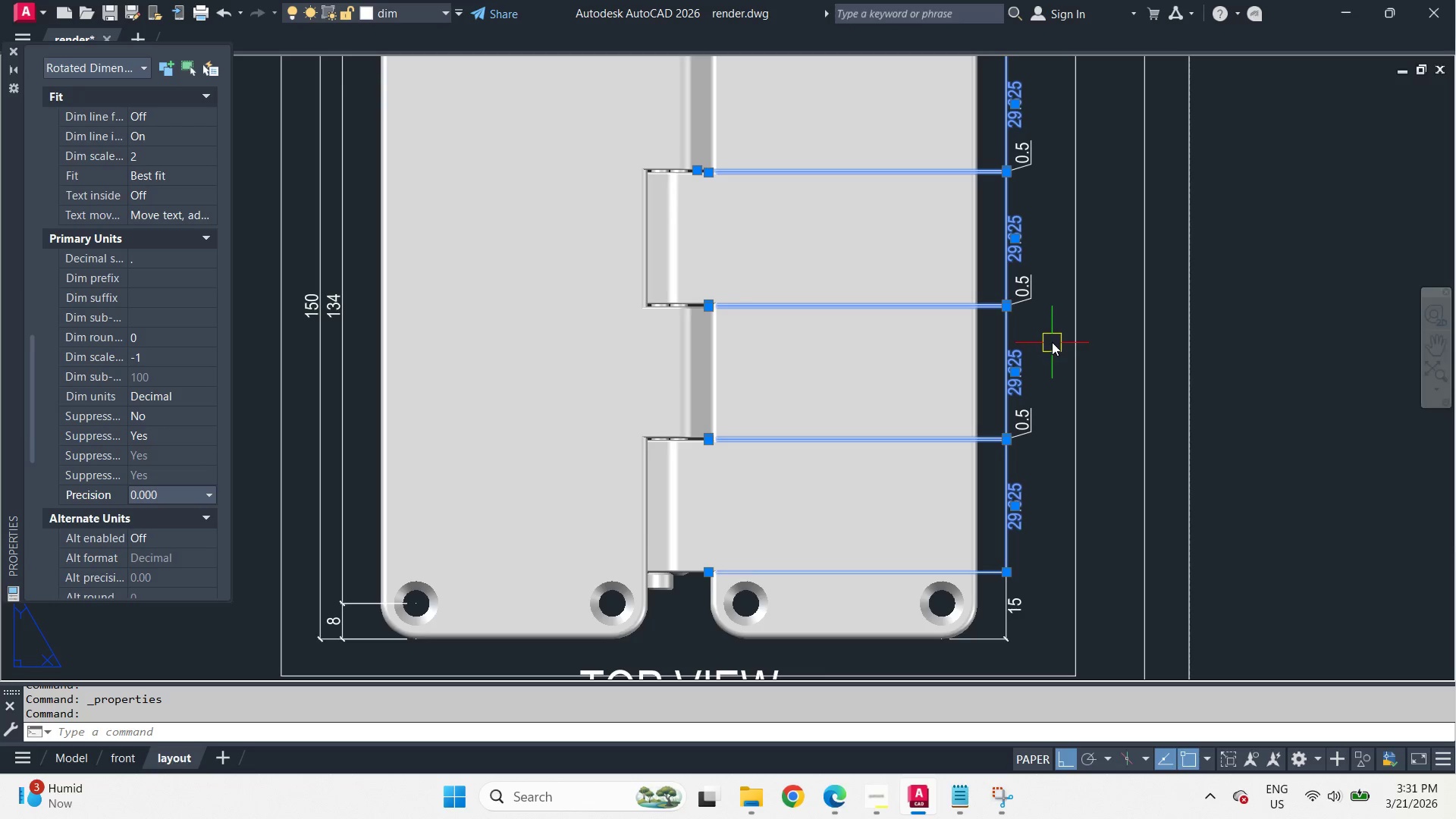 
key(Control+1)
 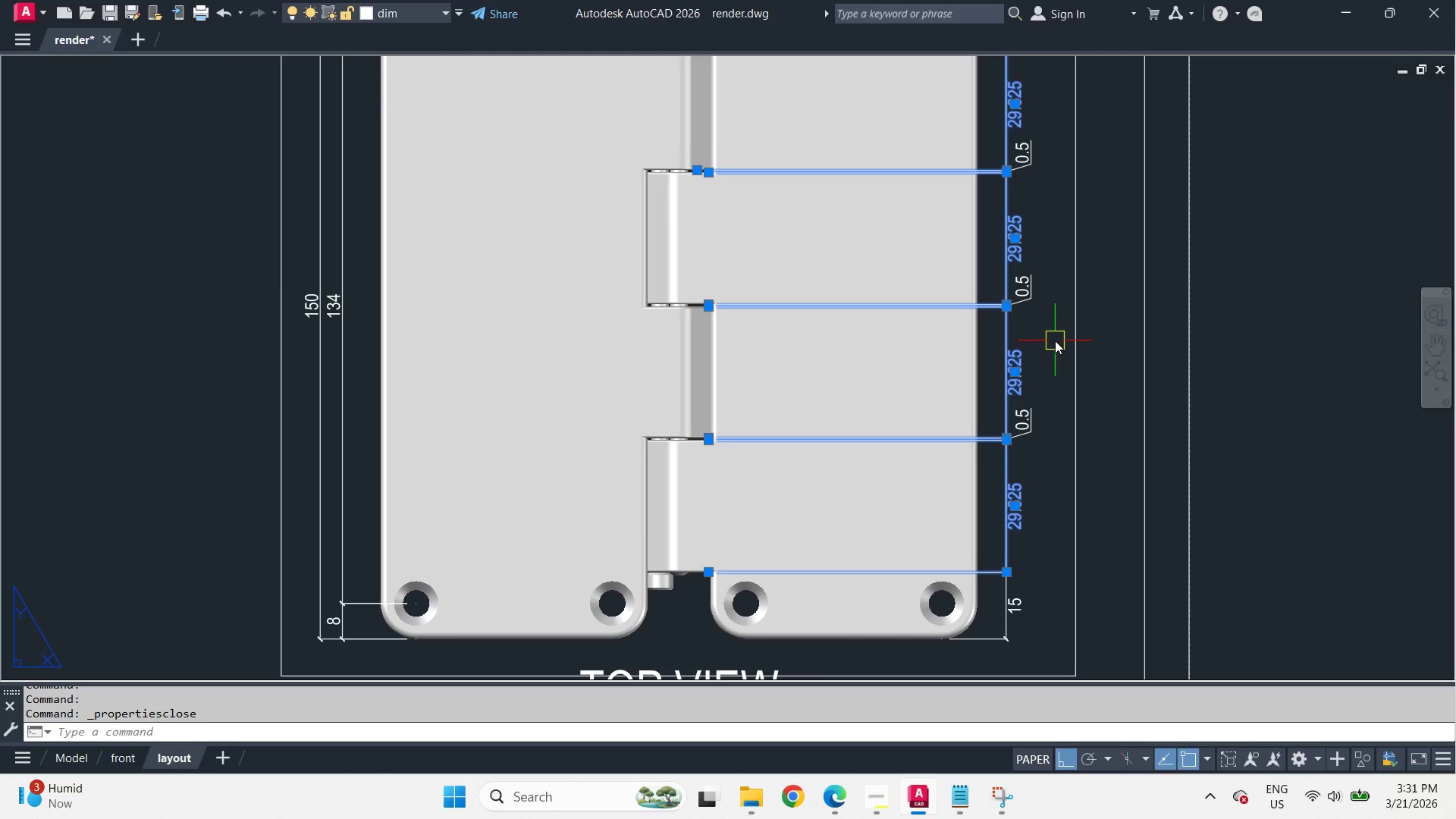 
key(Escape)
 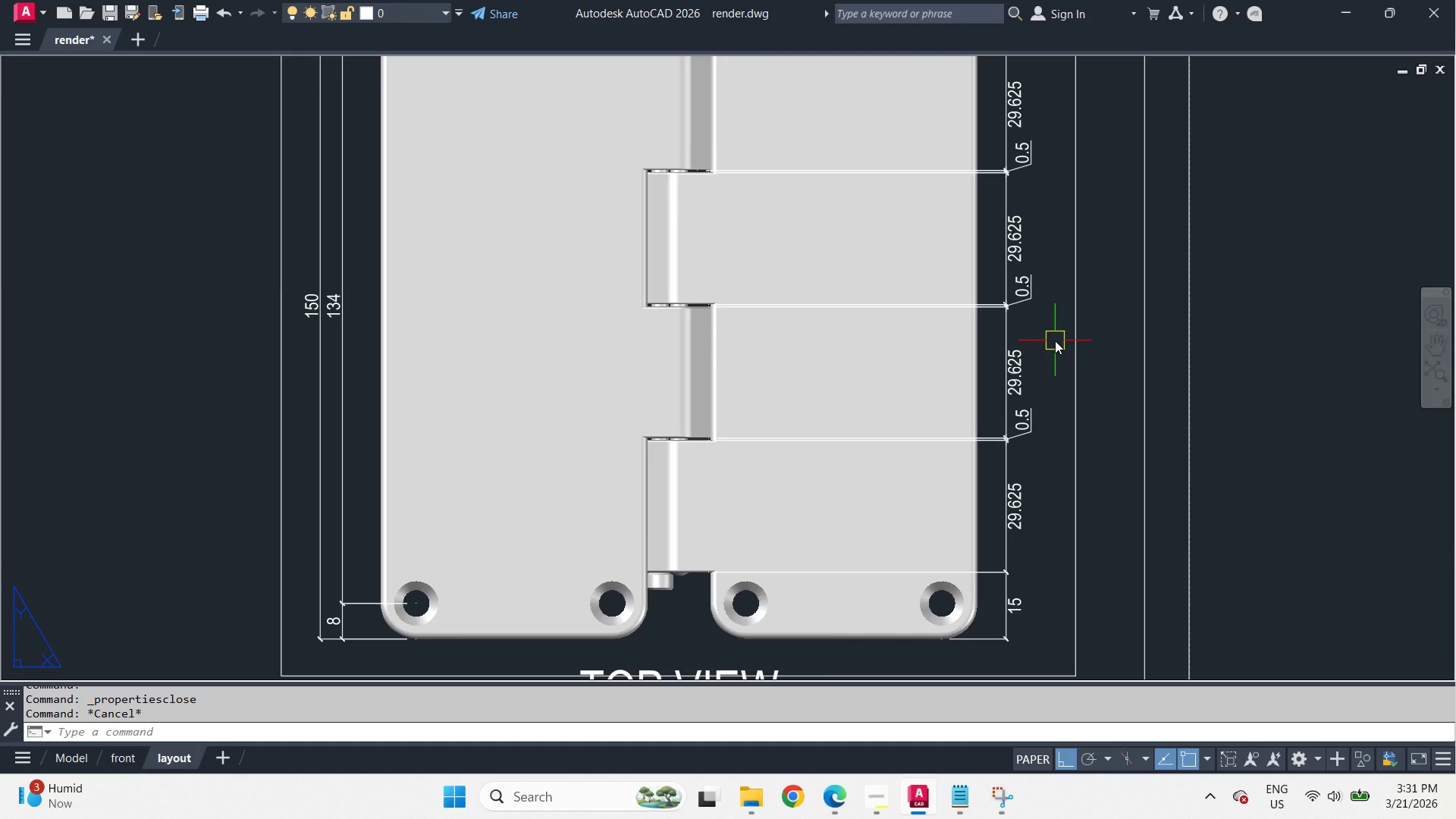 
scroll: coordinate [1055, 340], scroll_direction: down, amount: 1.0
 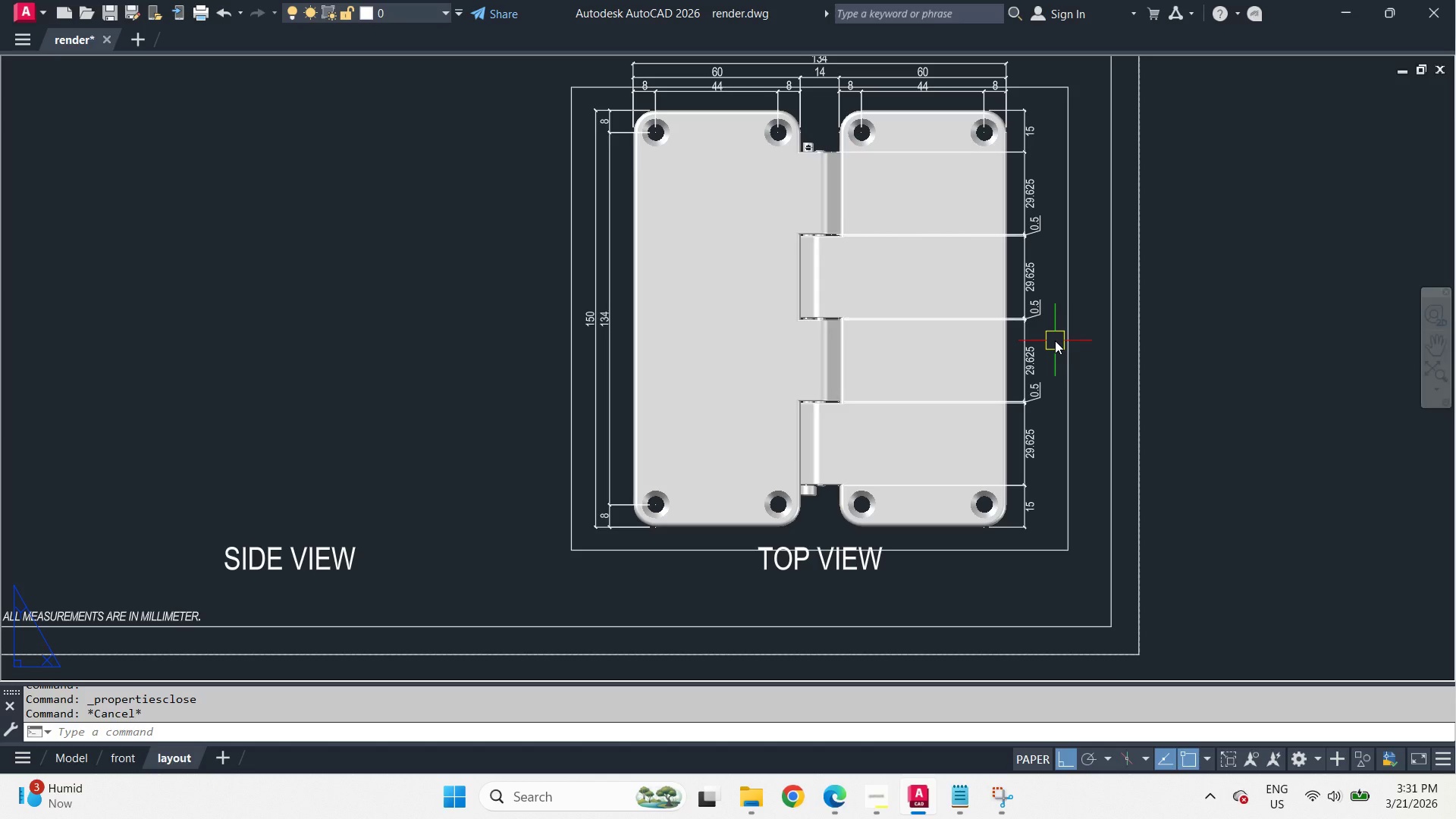 
scroll: coordinate [1050, 148], scroll_direction: up, amount: 2.0
 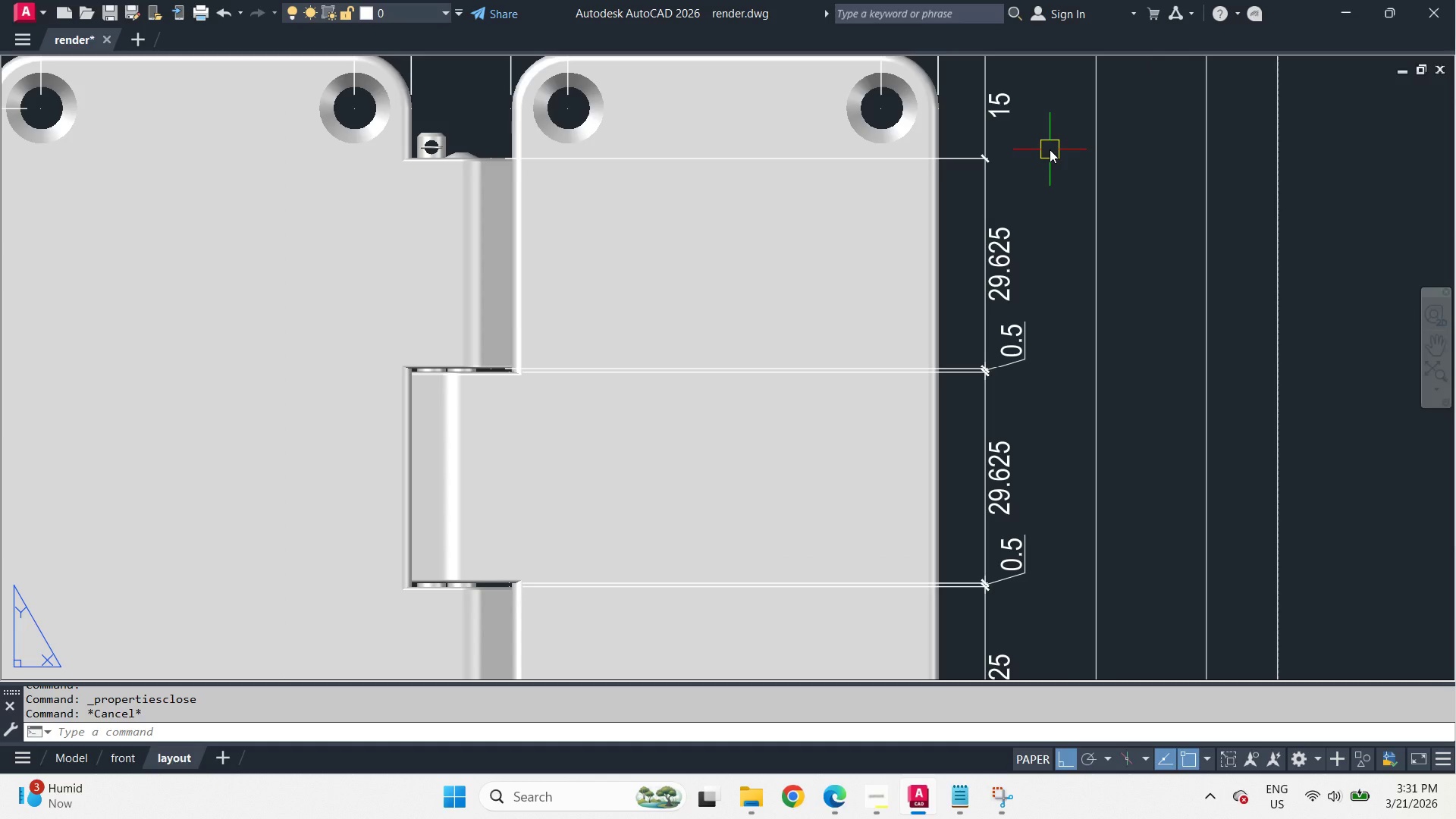 
scroll: coordinate [1050, 156], scroll_direction: down, amount: 3.0
 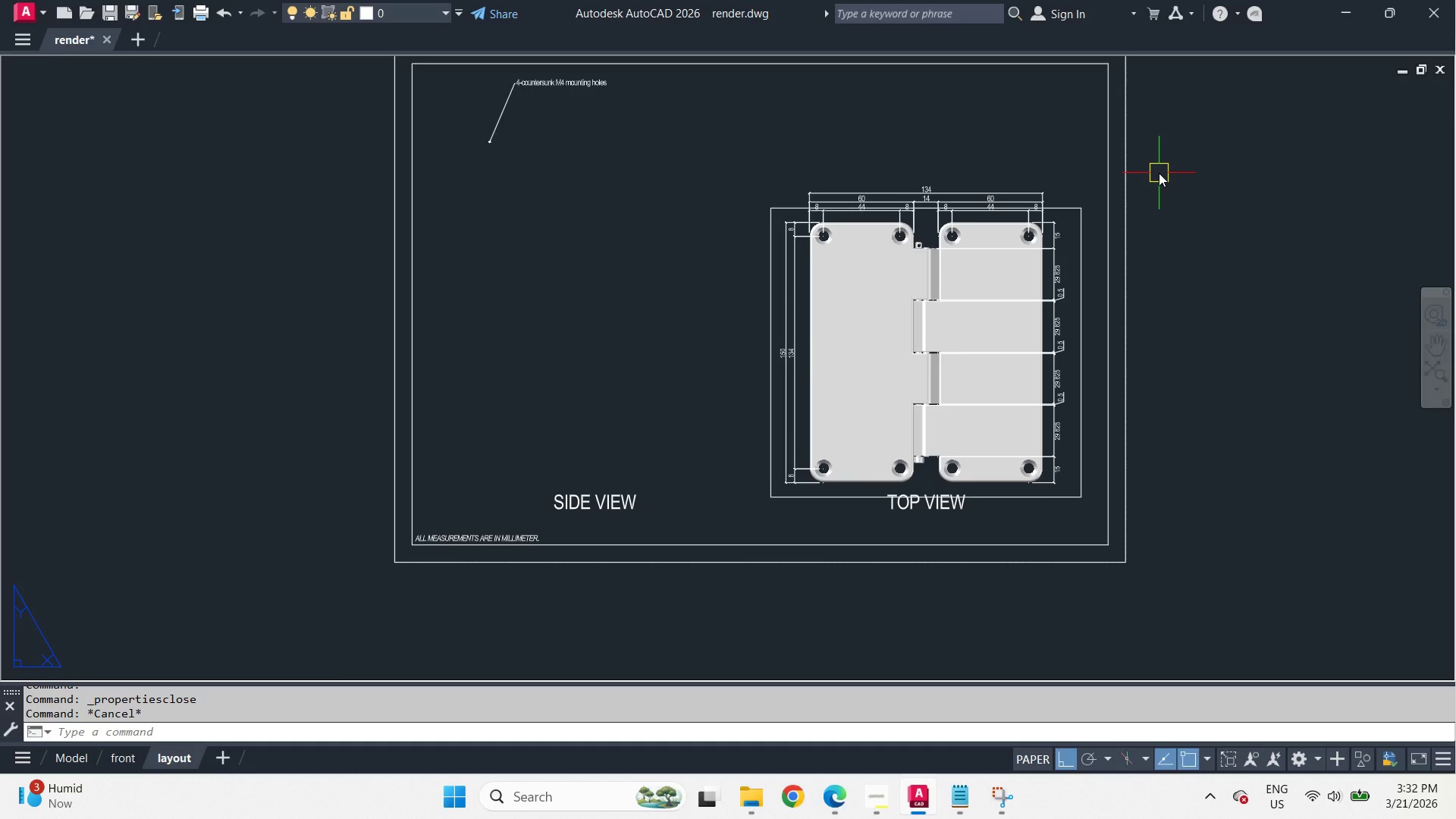 
wait(21.3)
 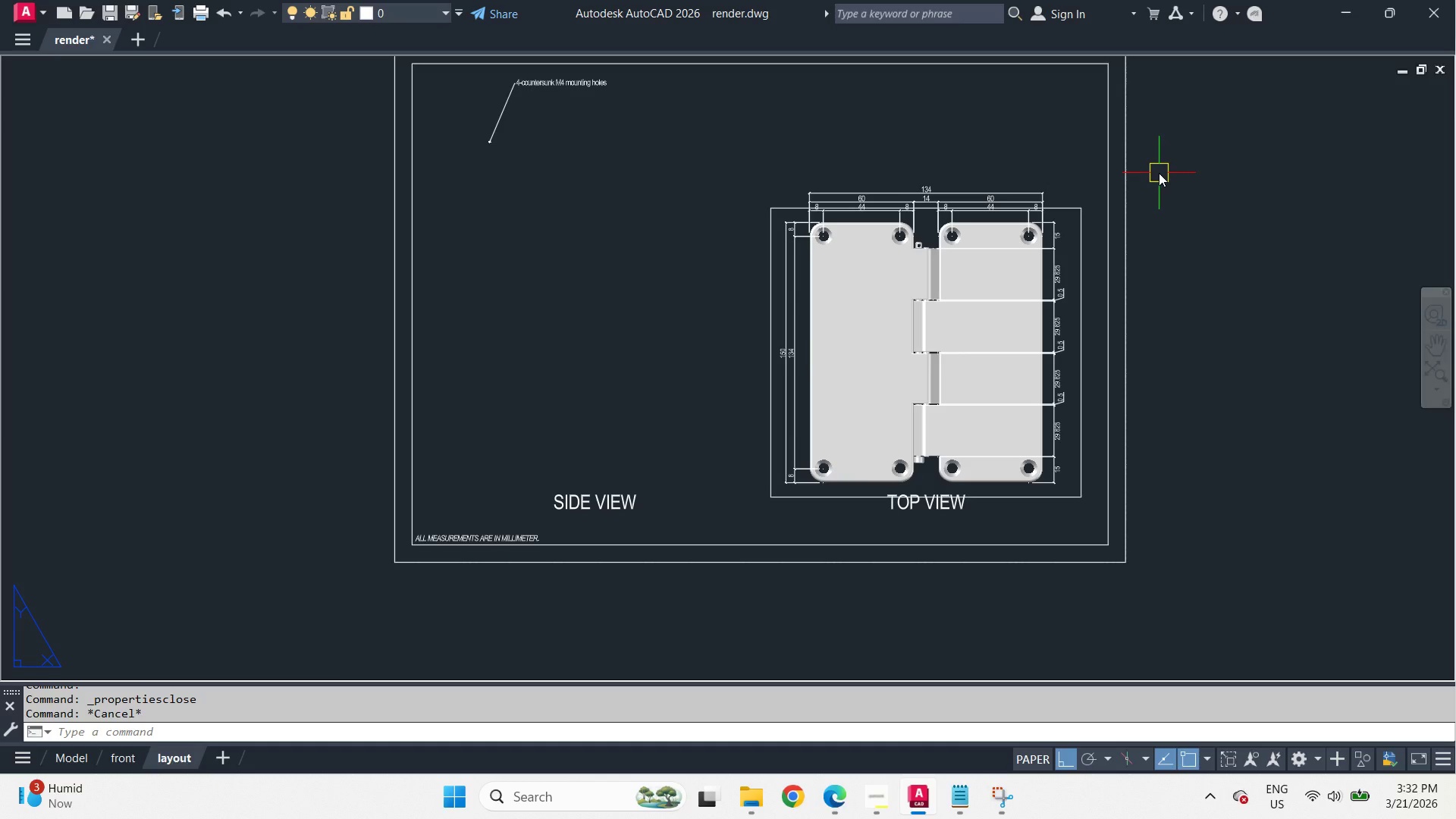 
scroll: coordinate [1053, 166], scroll_direction: up, amount: 1.0
 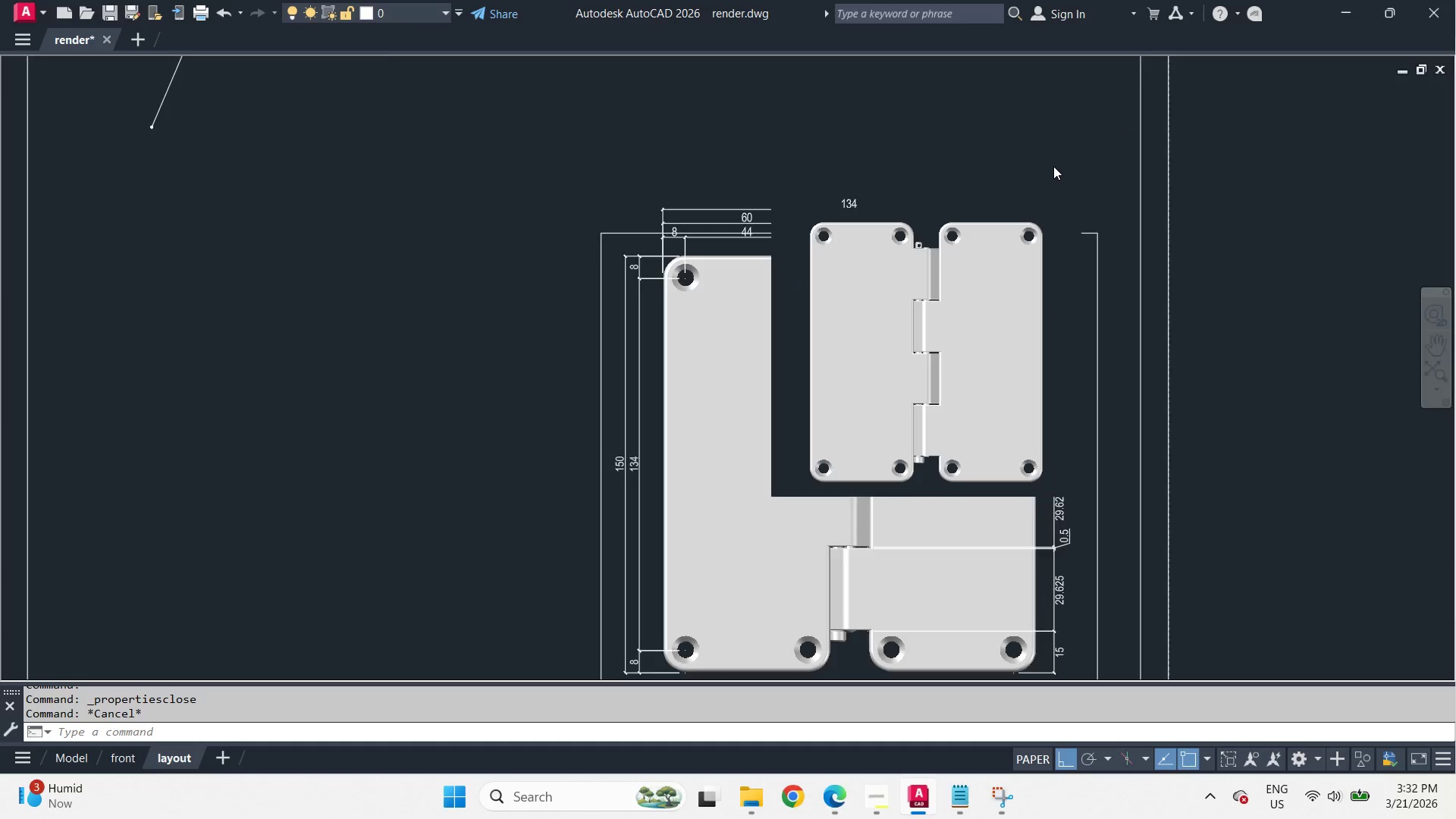 
scroll: coordinate [1053, 166], scroll_direction: down, amount: 1.0
 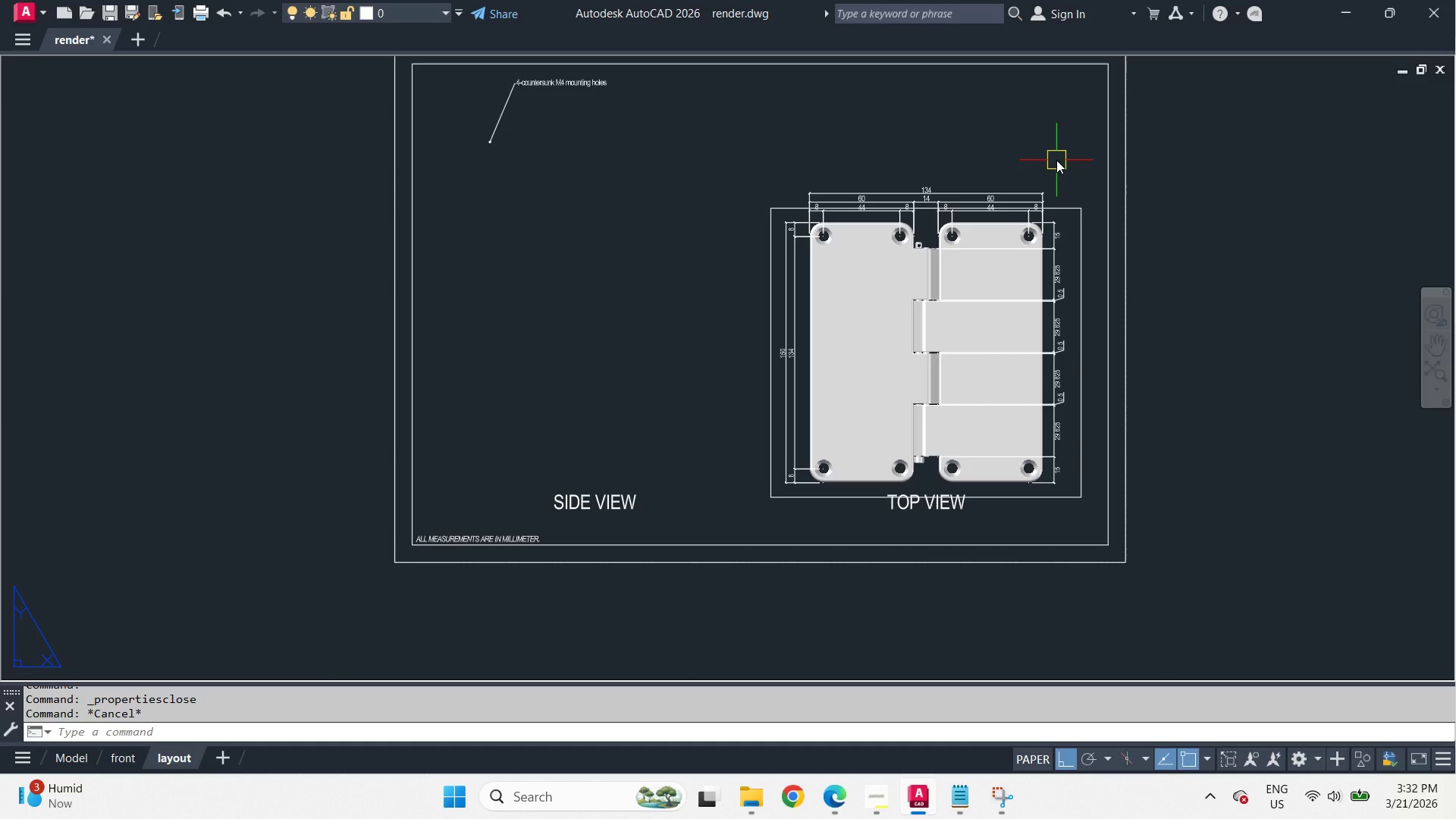 
left_click([1068, 211])
 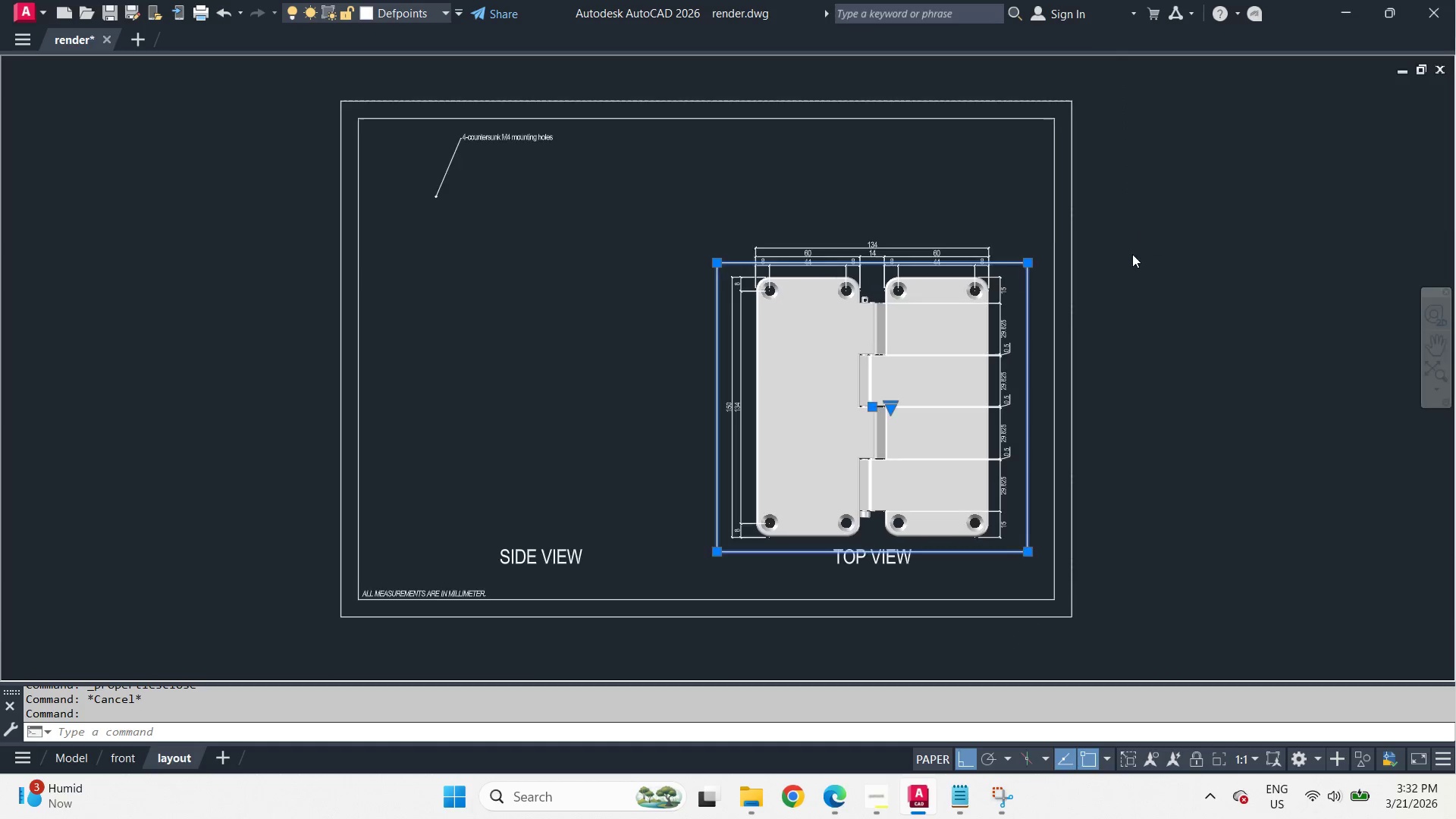 
type(CO )
 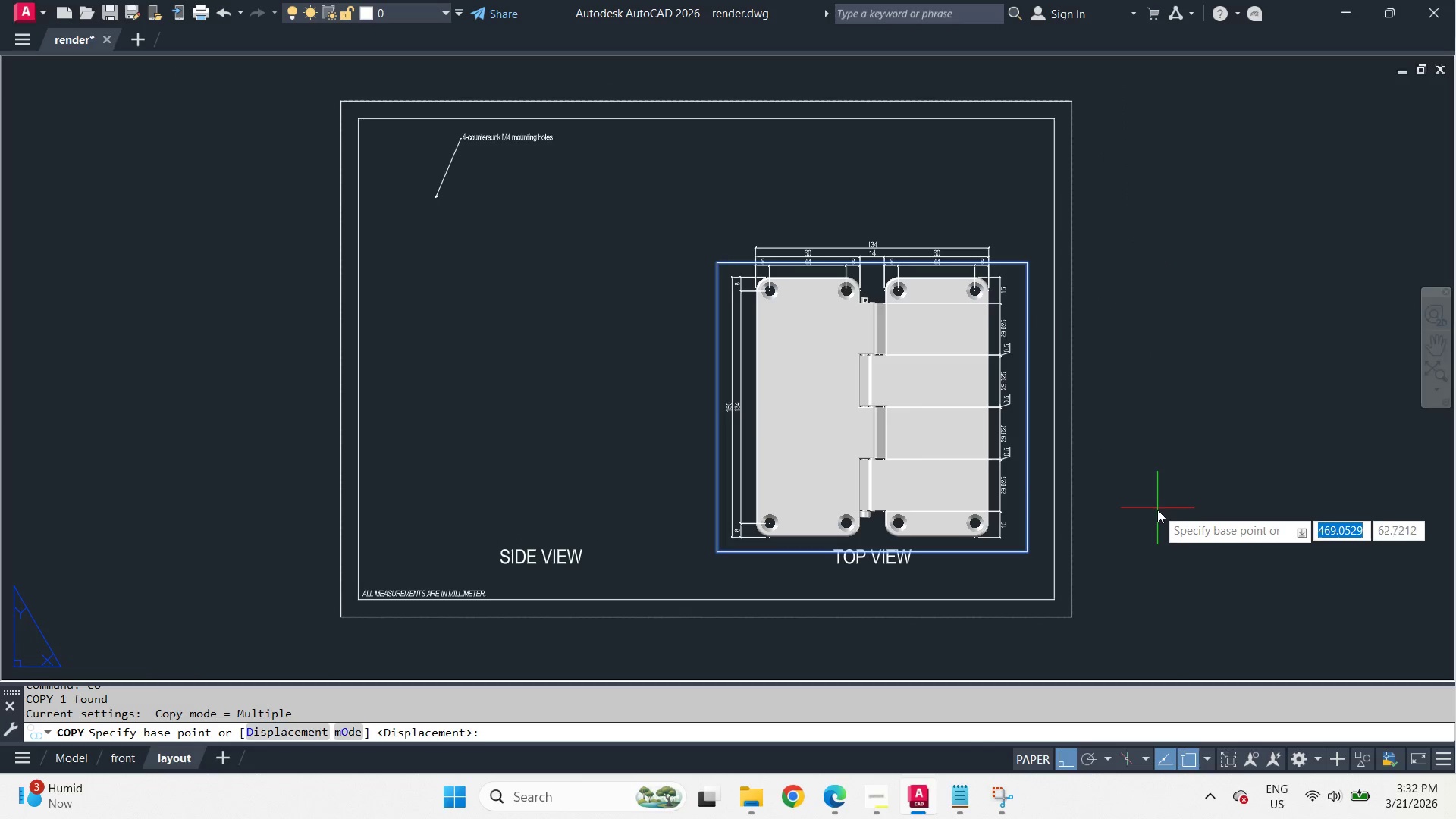 
left_click_drag(start_coordinate=[1157, 513], to_coordinate=[1177, 427])
 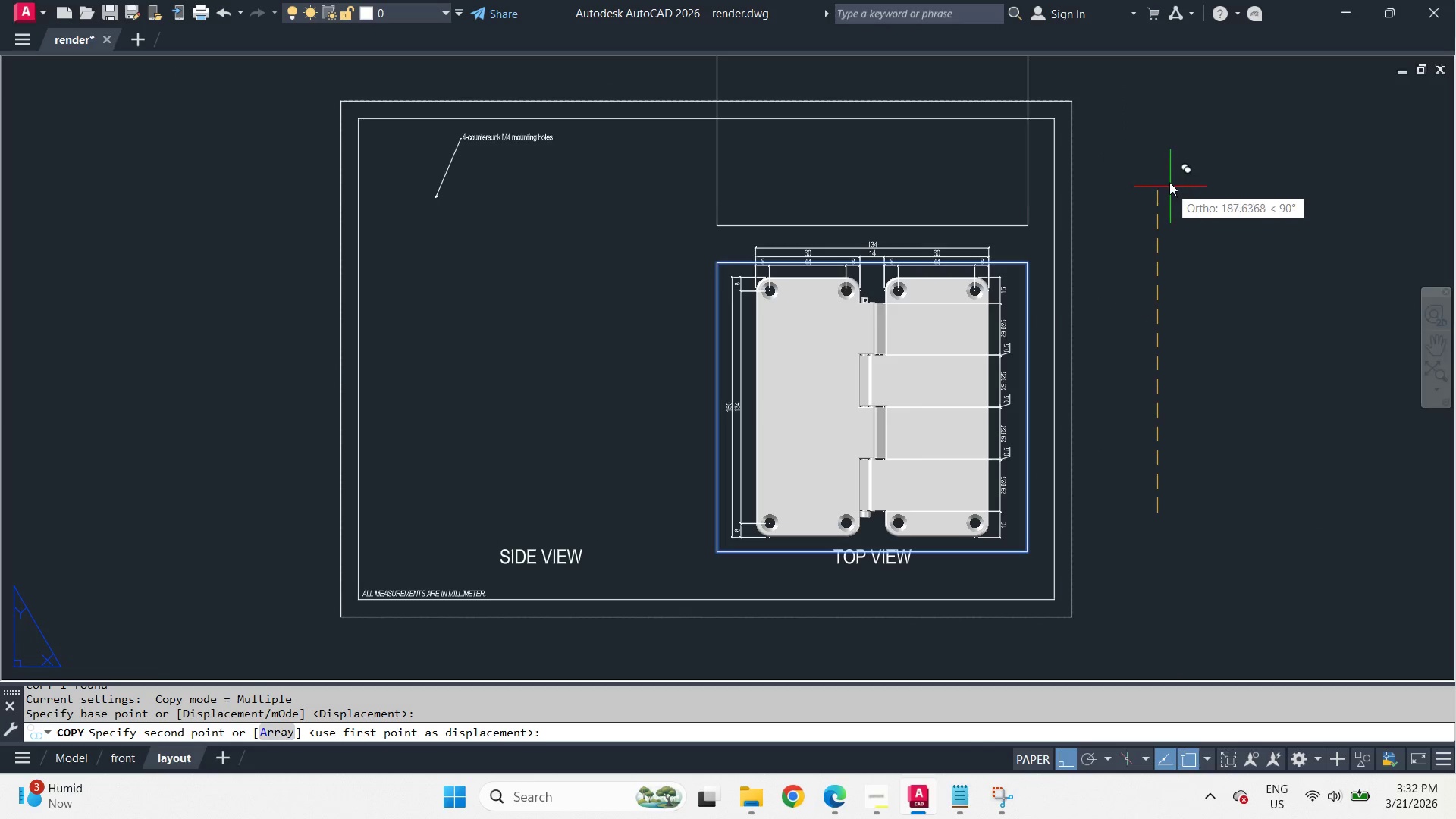 
left_click([1169, 179])
 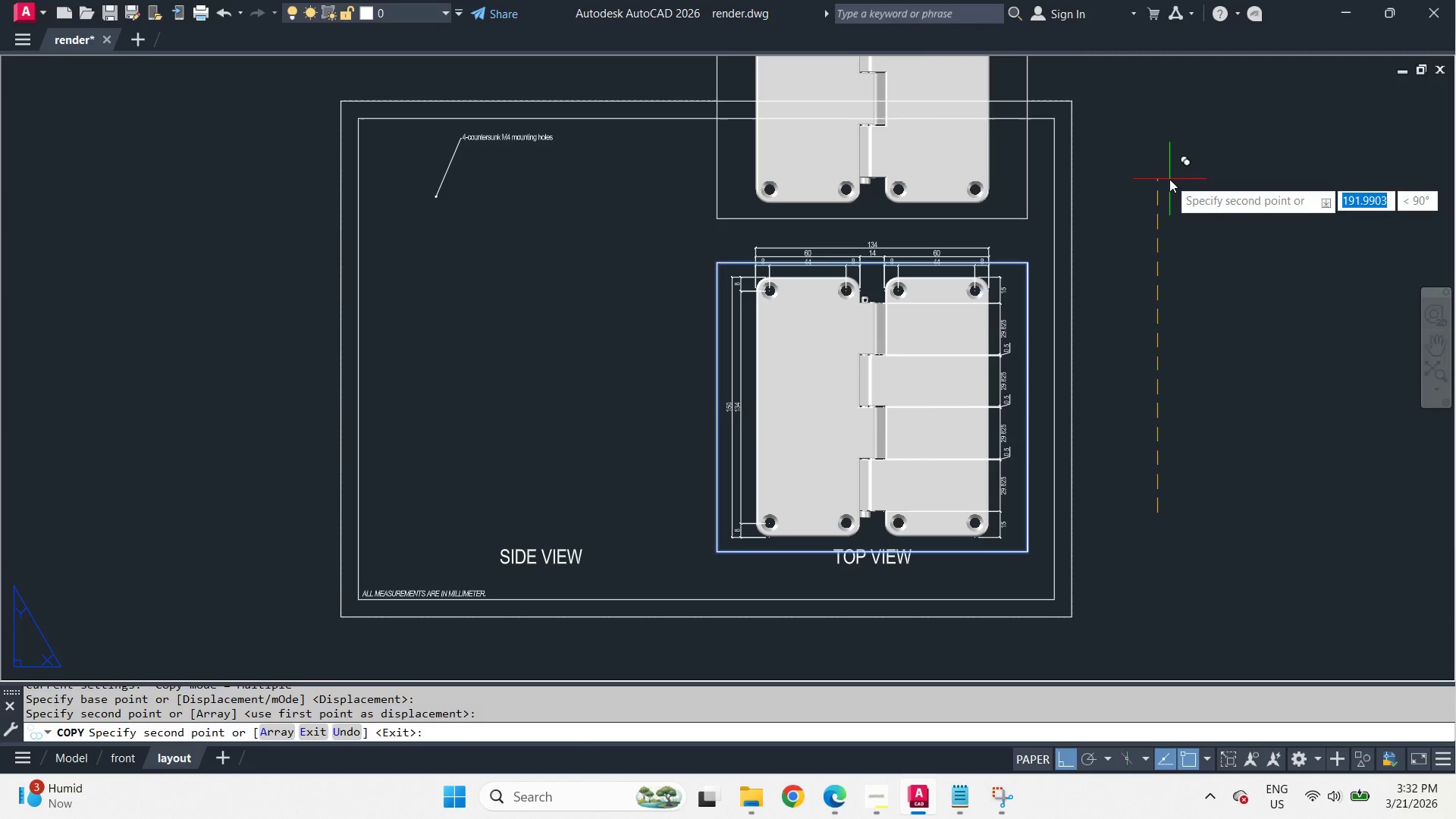 
key(Space)
 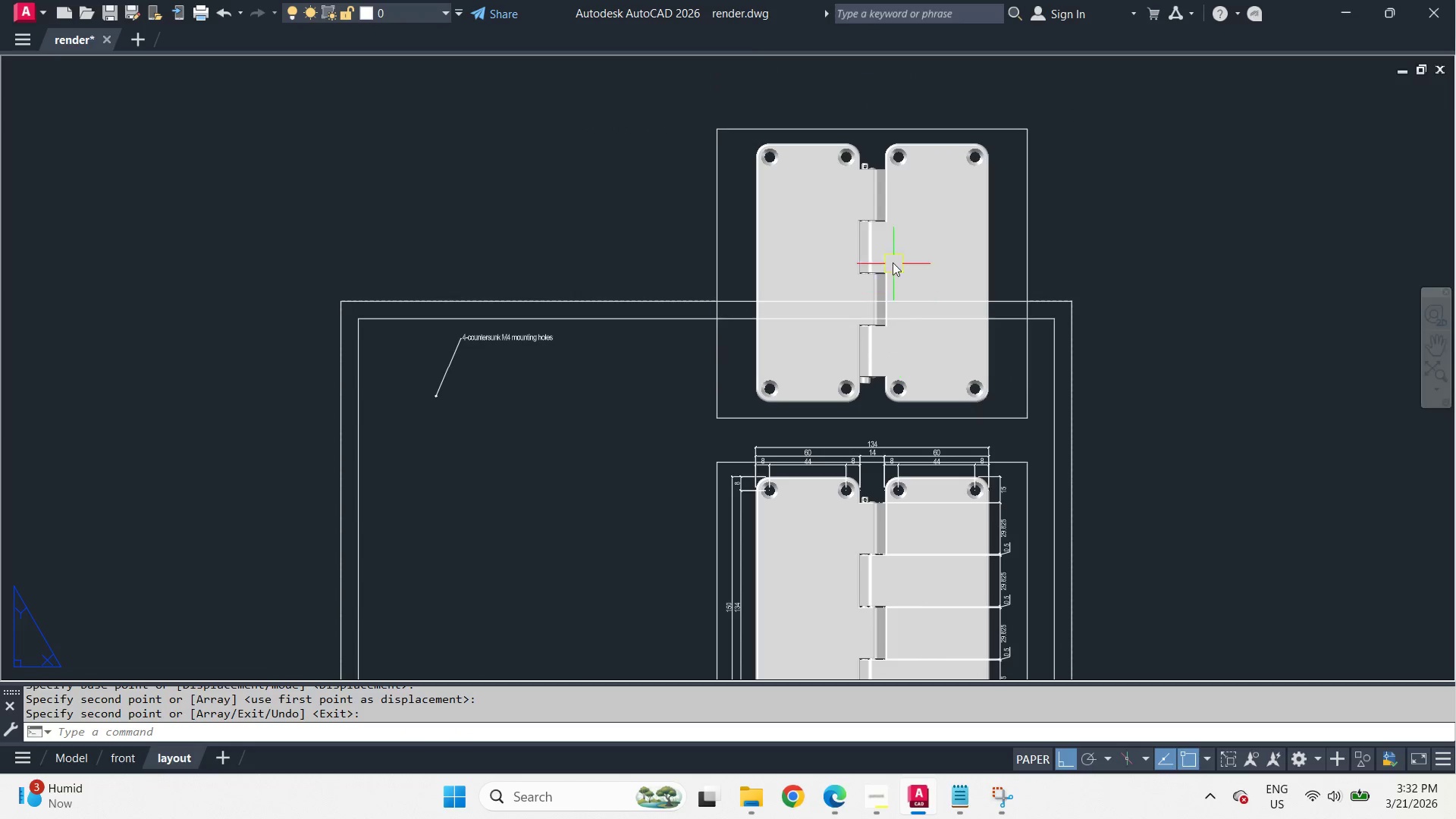 
double_click([890, 257])
 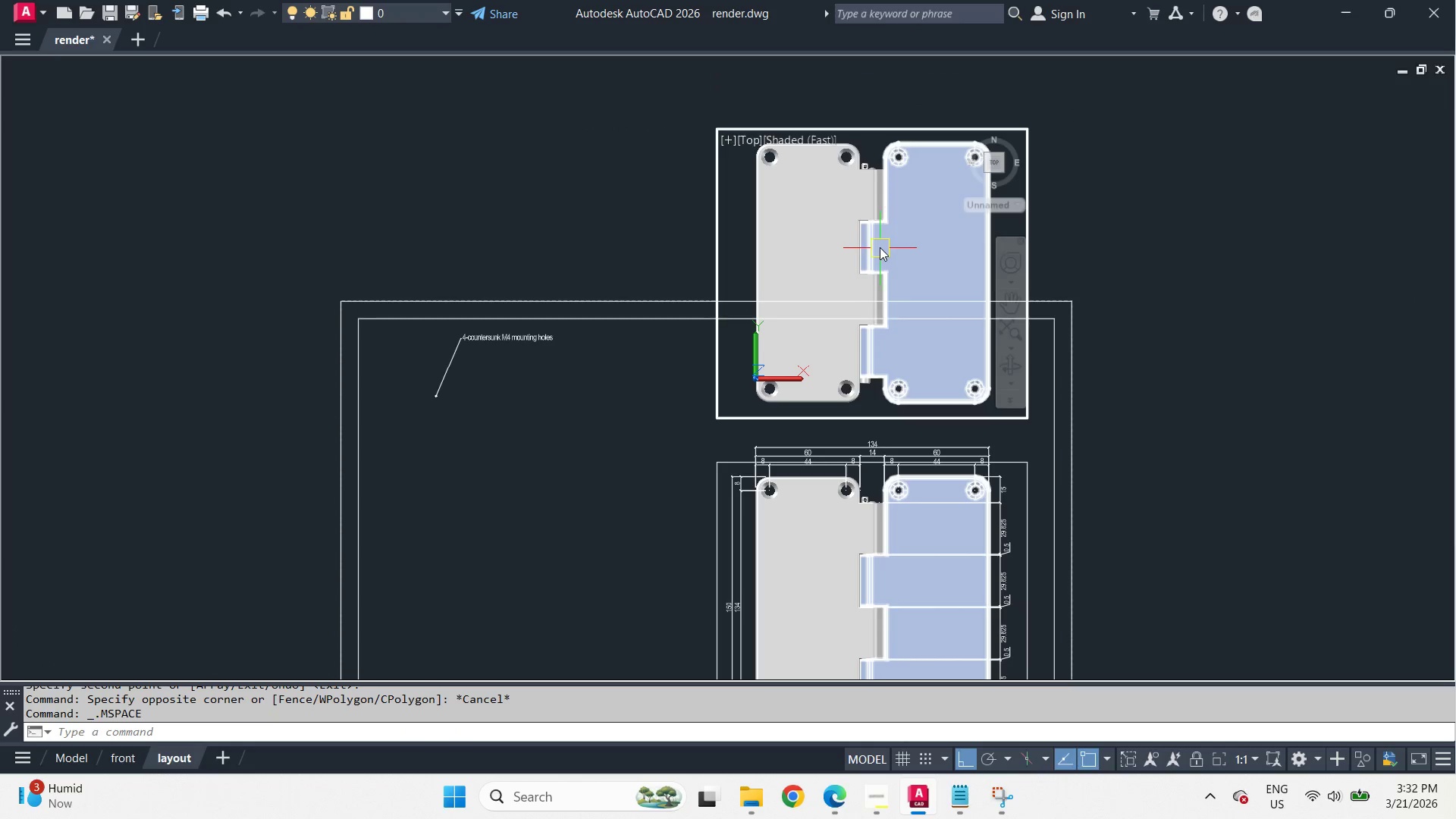 
scroll: coordinate [868, 243], scroll_direction: down, amount: 3.0
 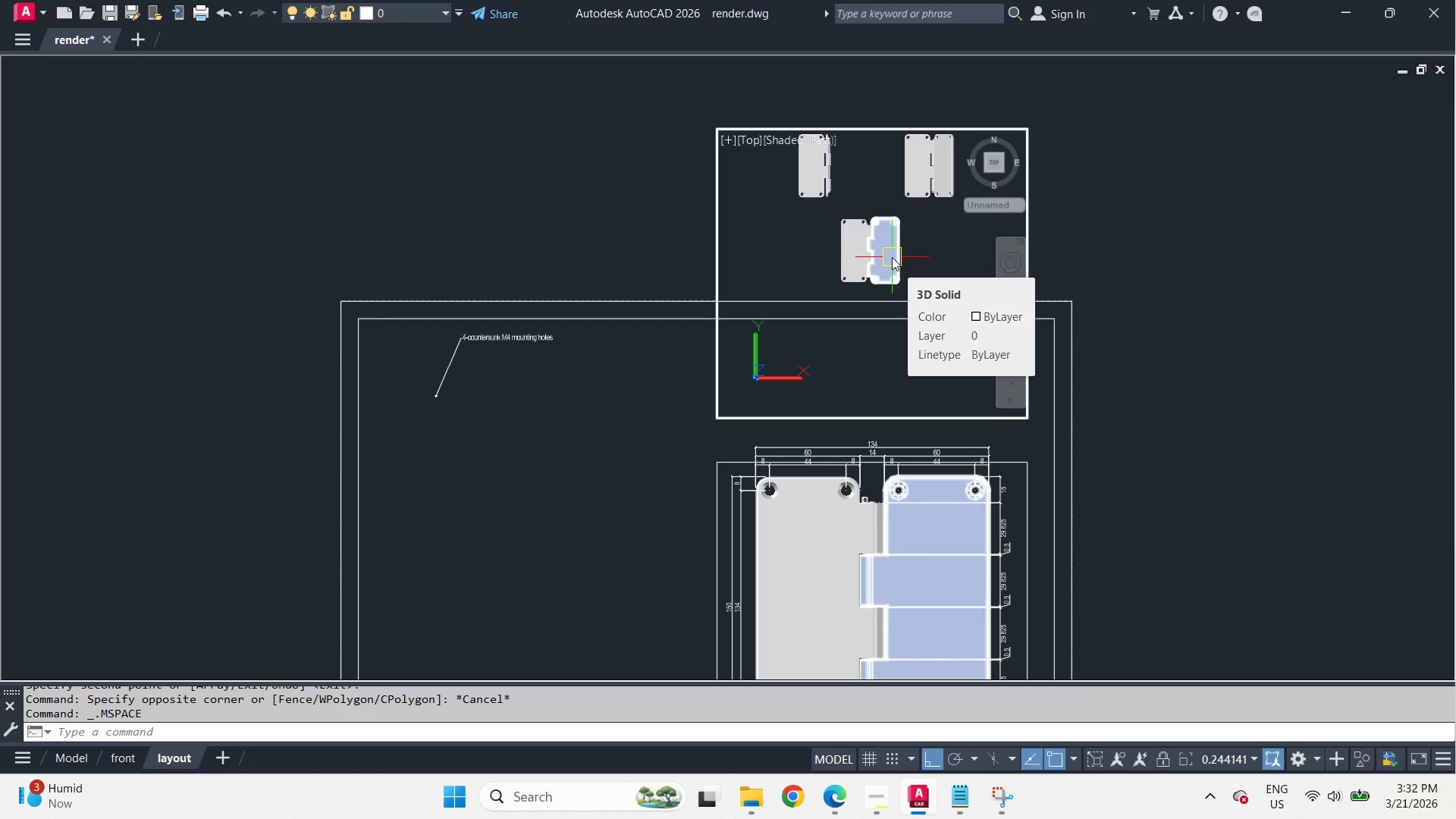 
wait(6.42)
 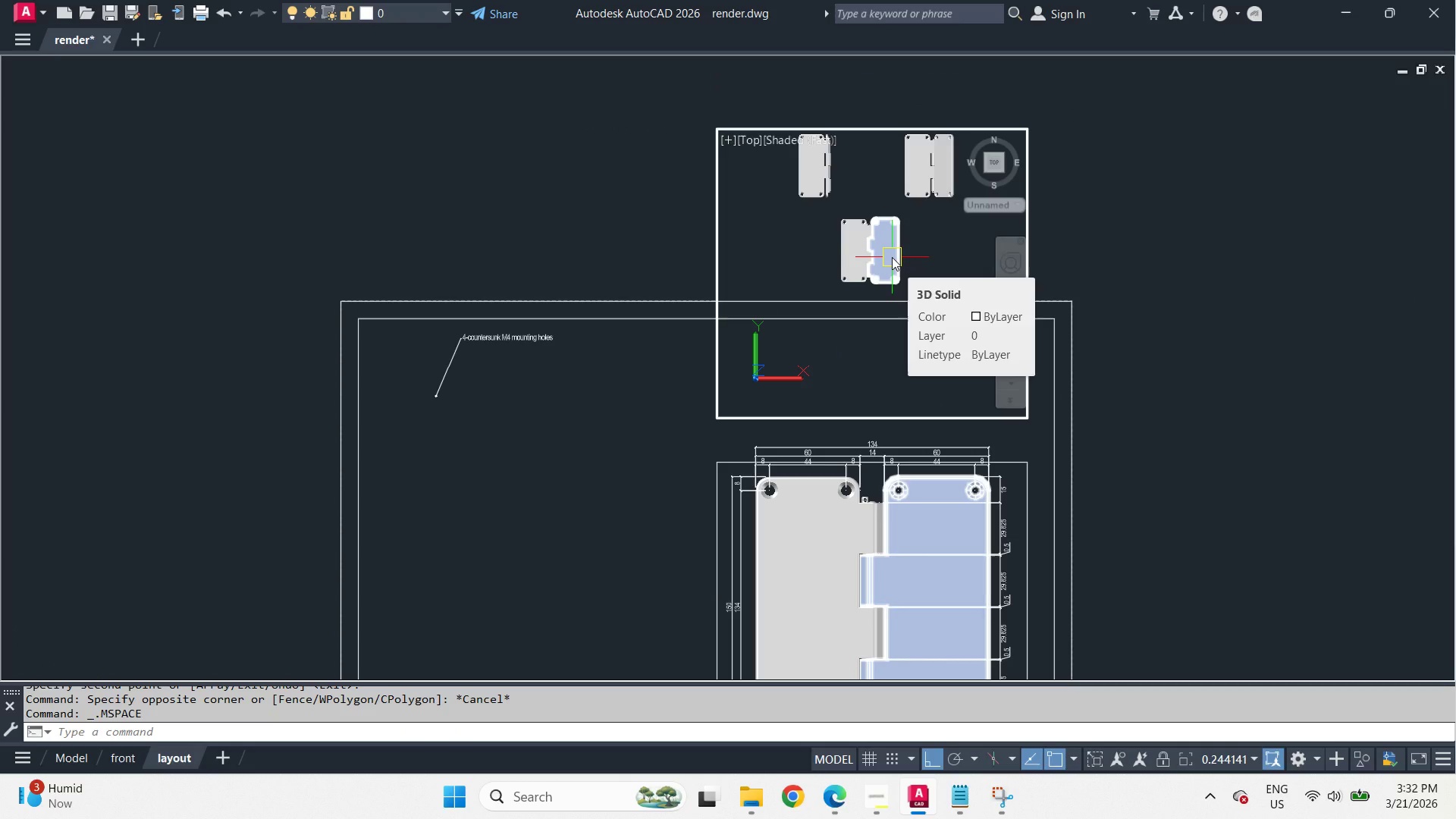 
key(Escape)
 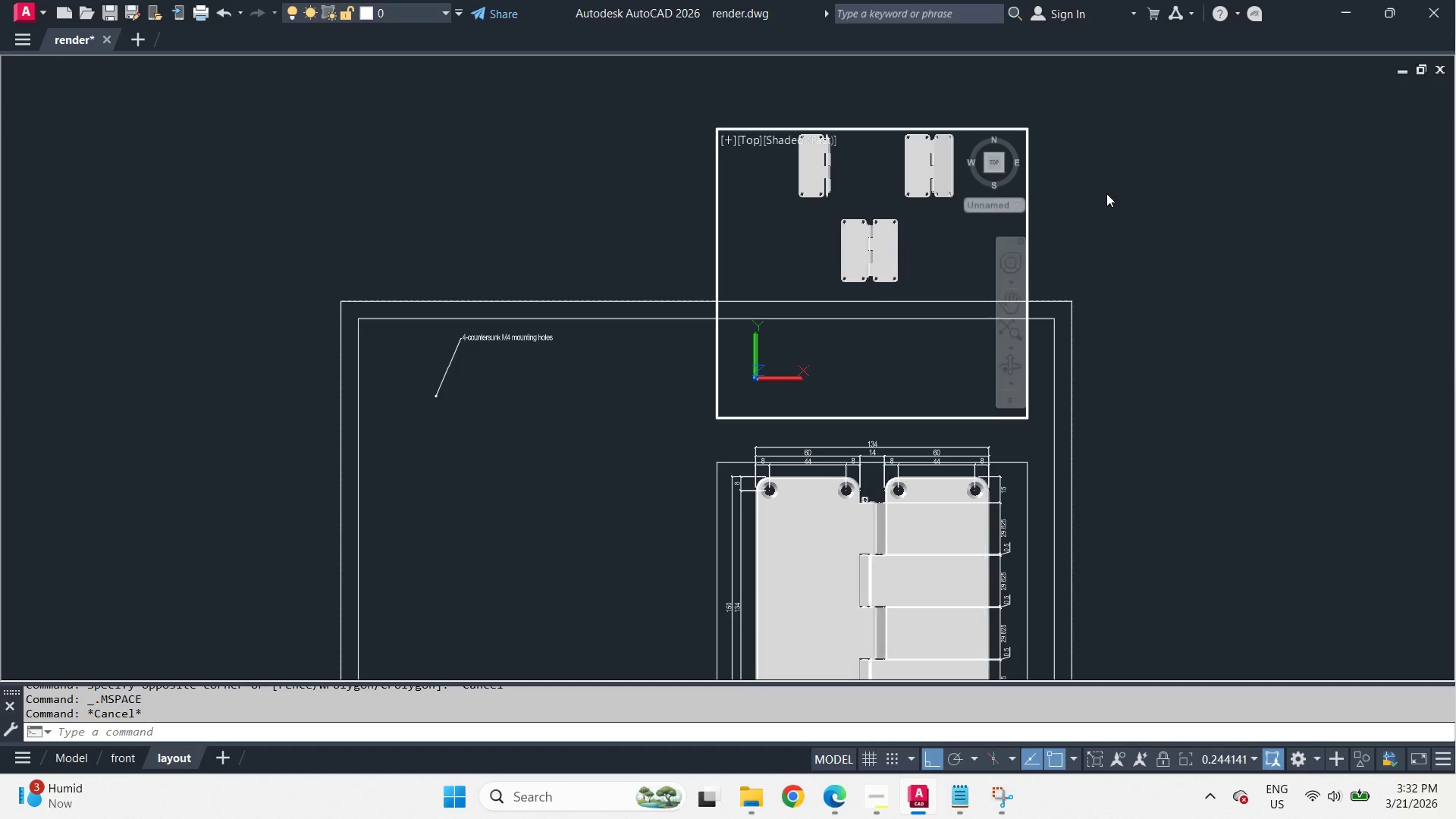 
double_click([1106, 193])
 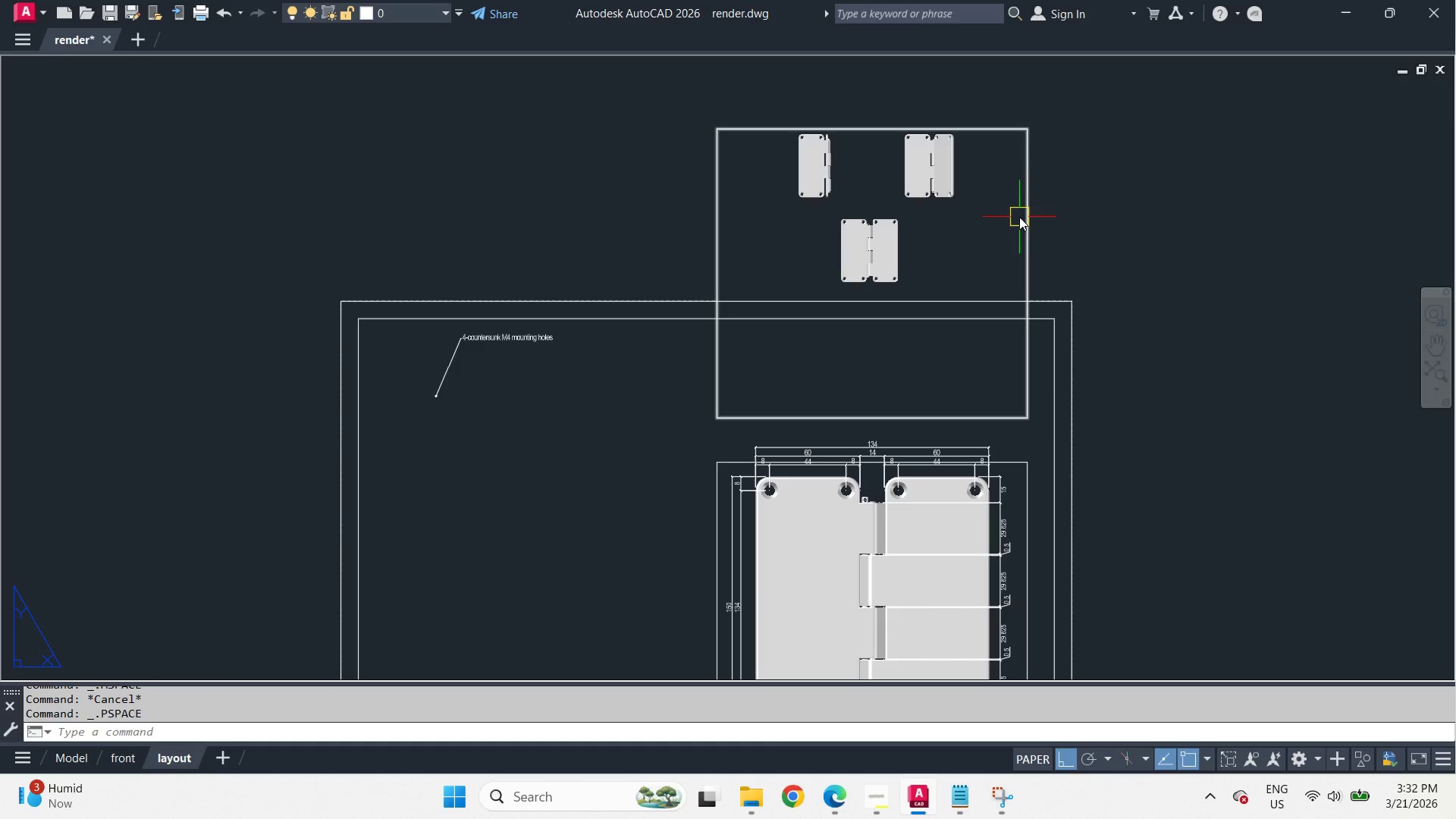 
left_click([1025, 221])
 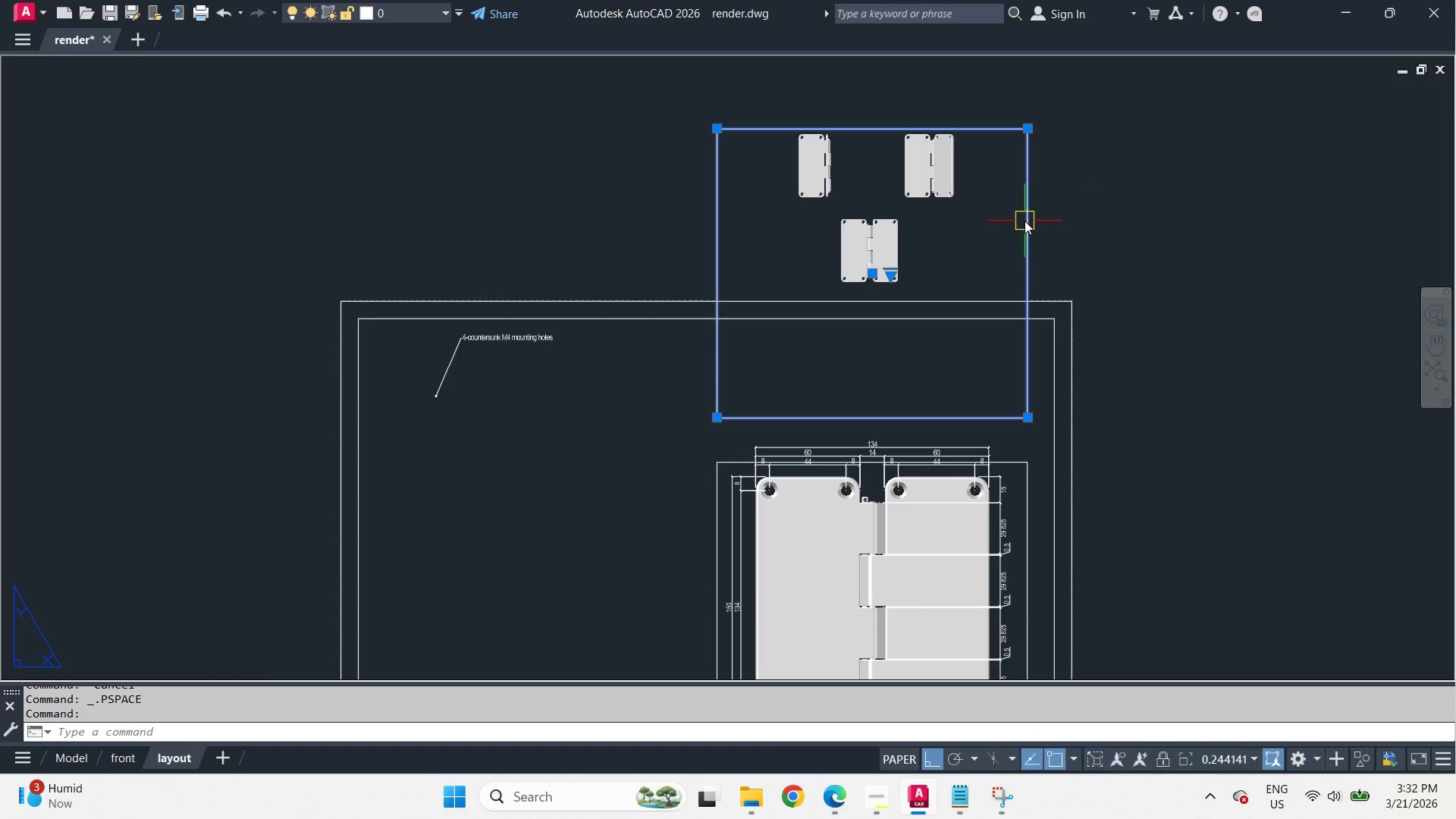 
key(E)
 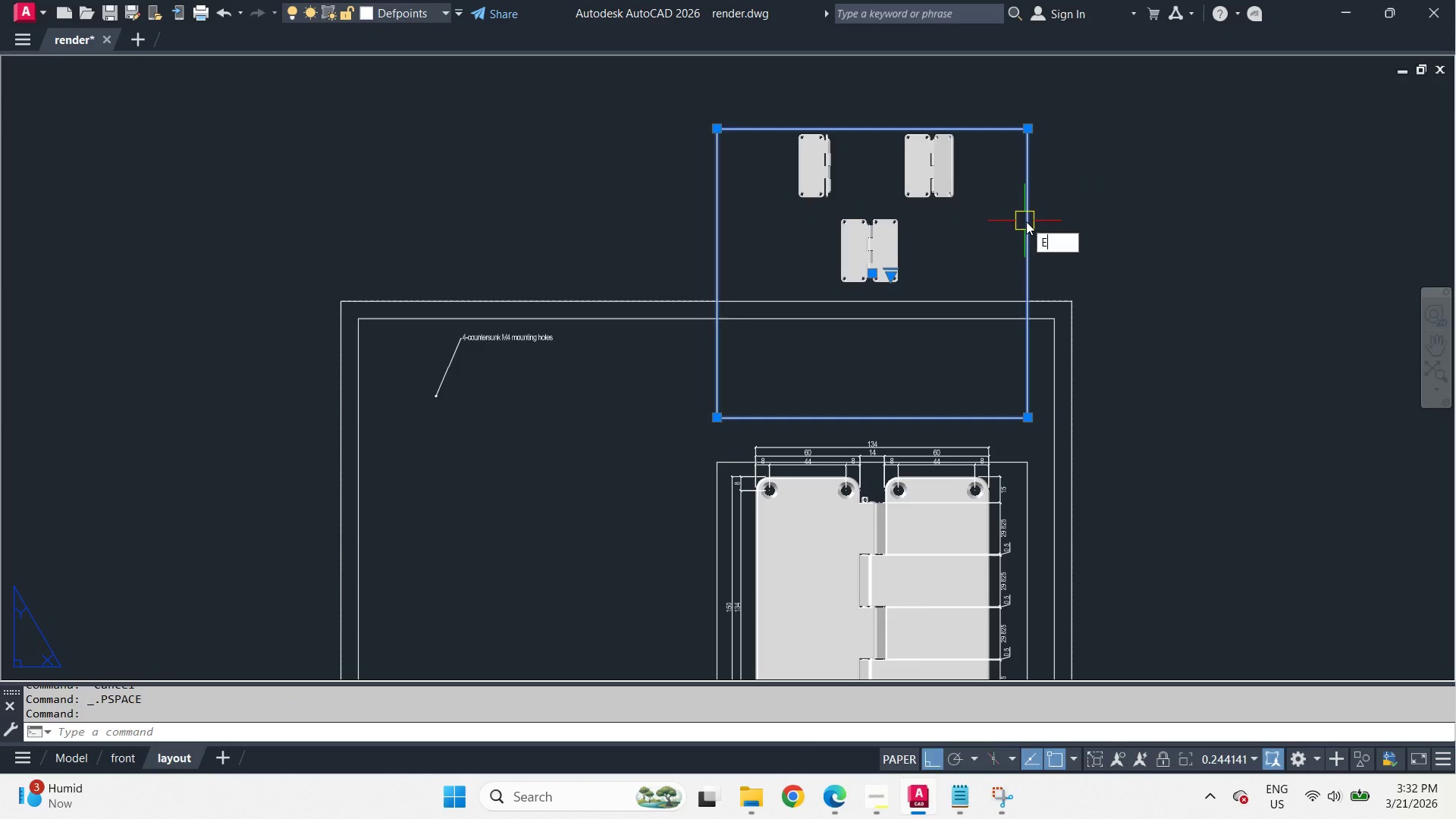 
key(Space)
 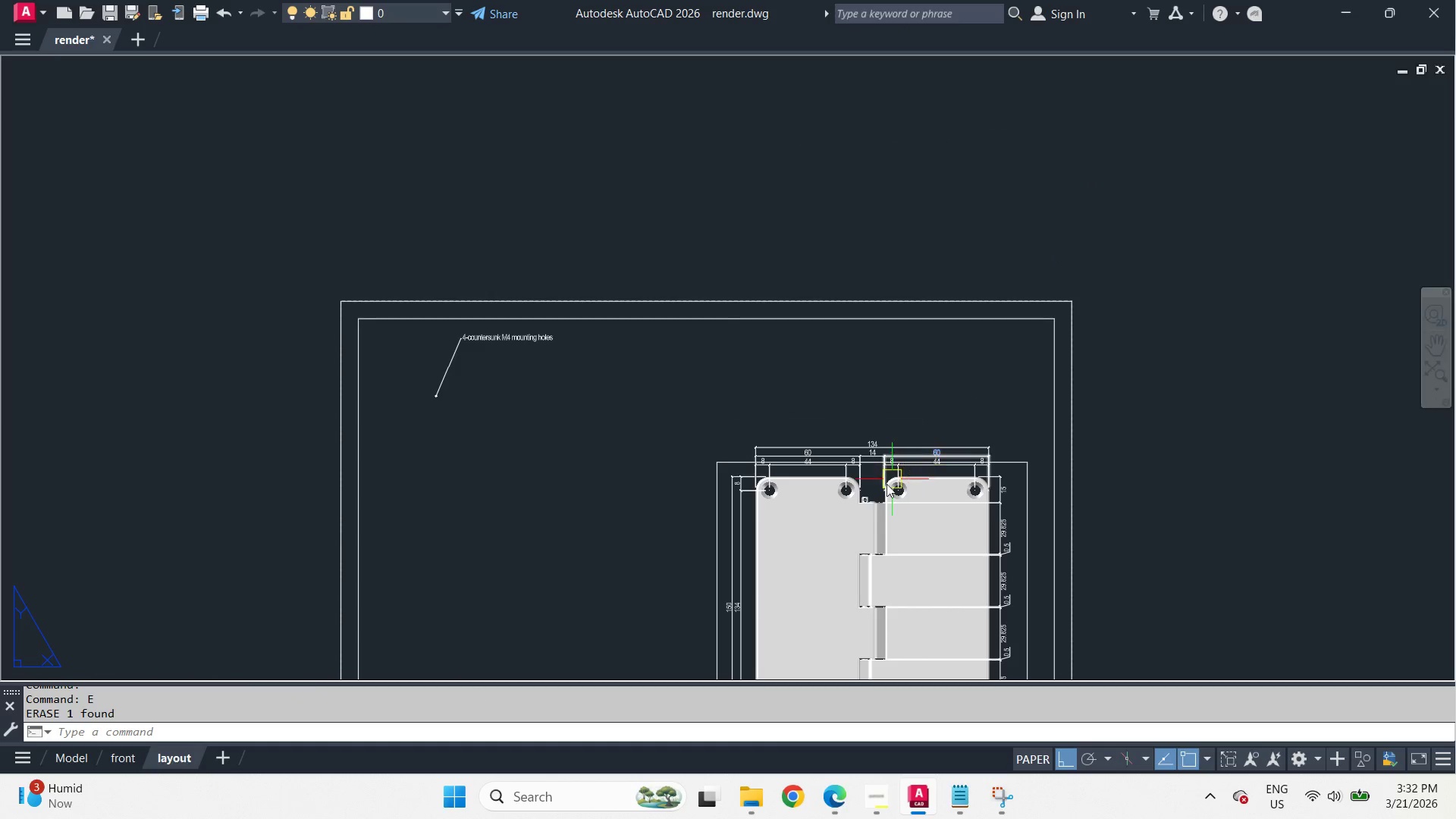 
scroll: coordinate [864, 523], scroll_direction: up, amount: 5.0
 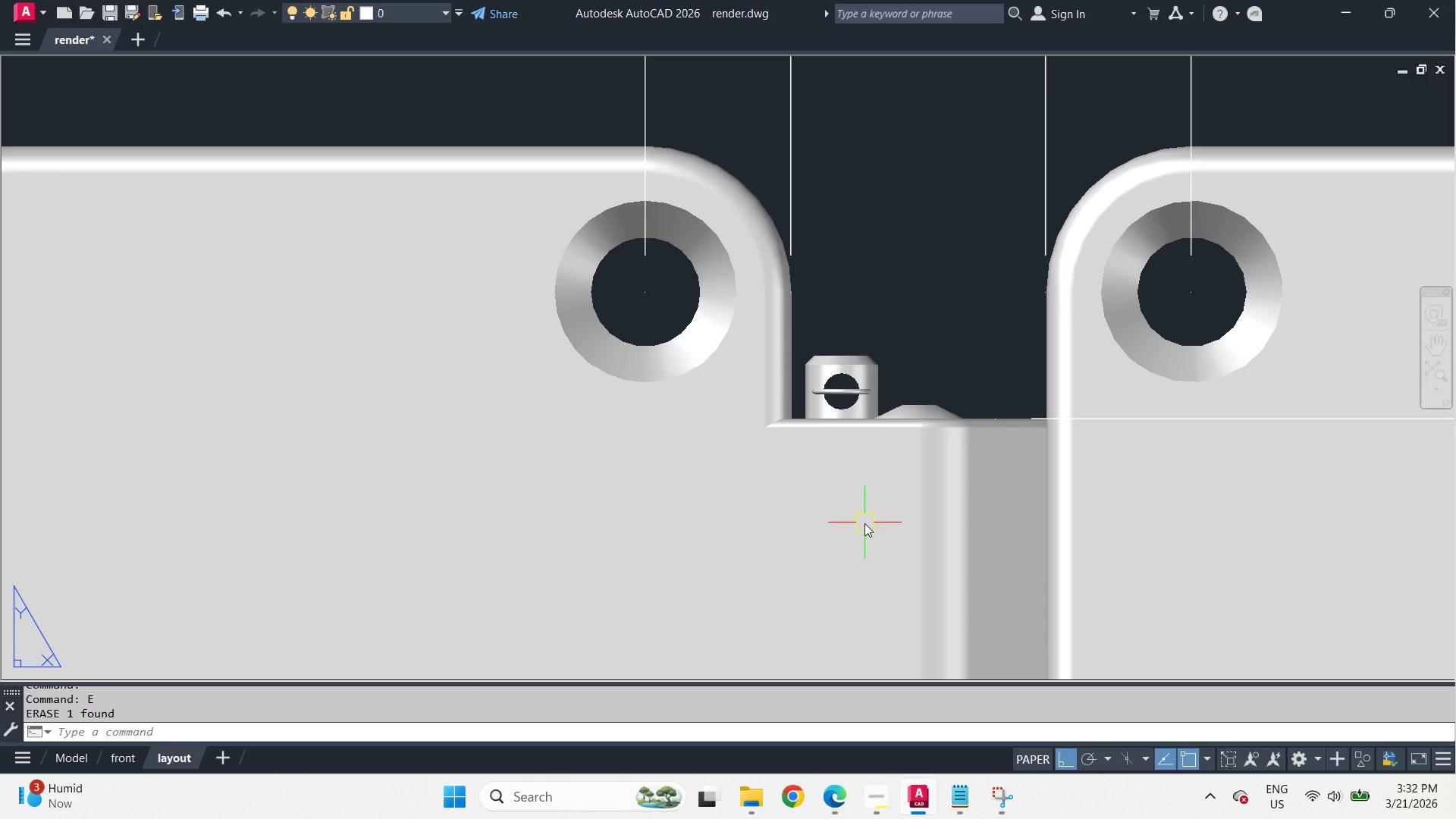 
scroll: coordinate [965, 219], scroll_direction: down, amount: 5.0
 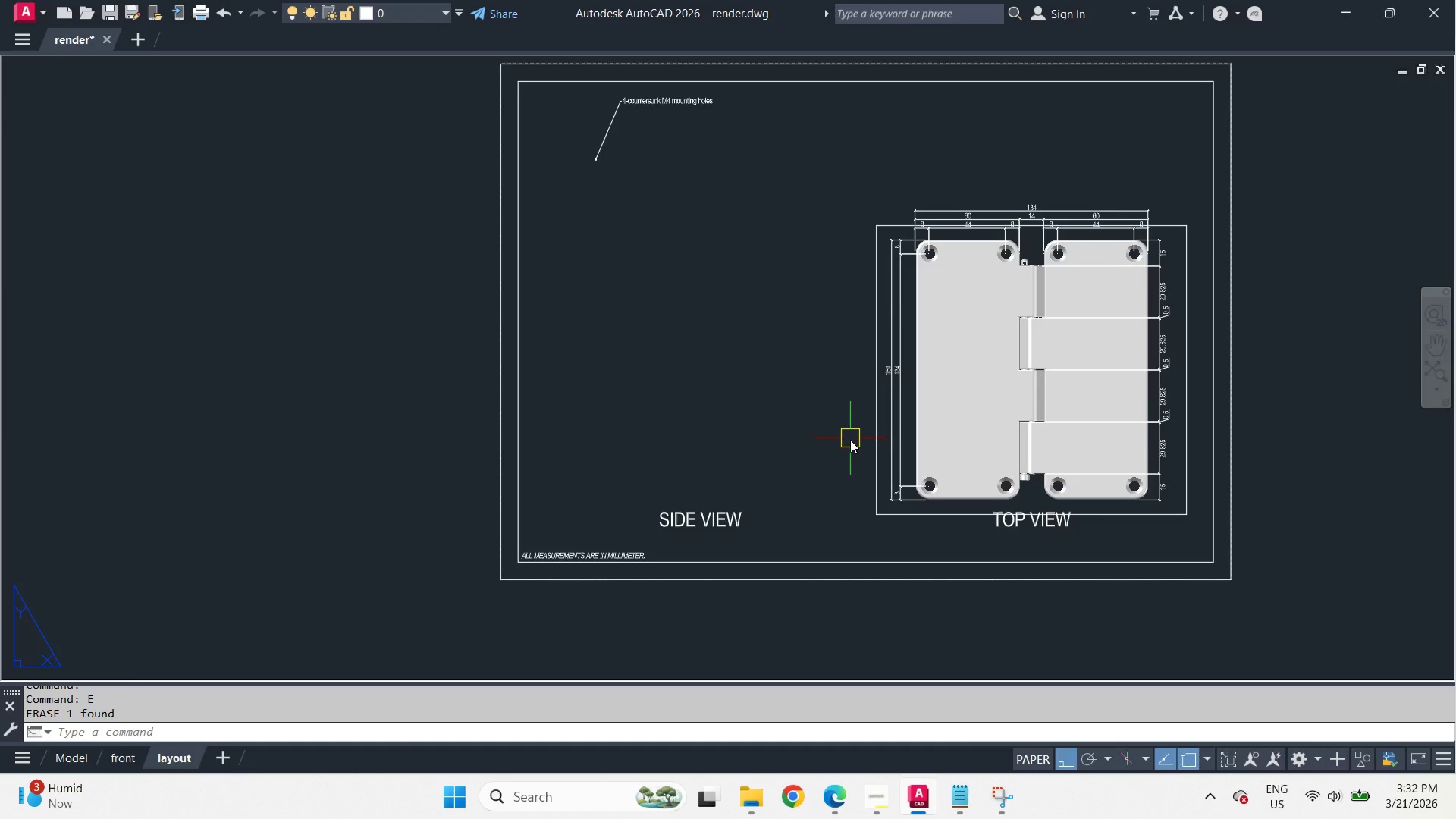 
left_click([874, 457])
 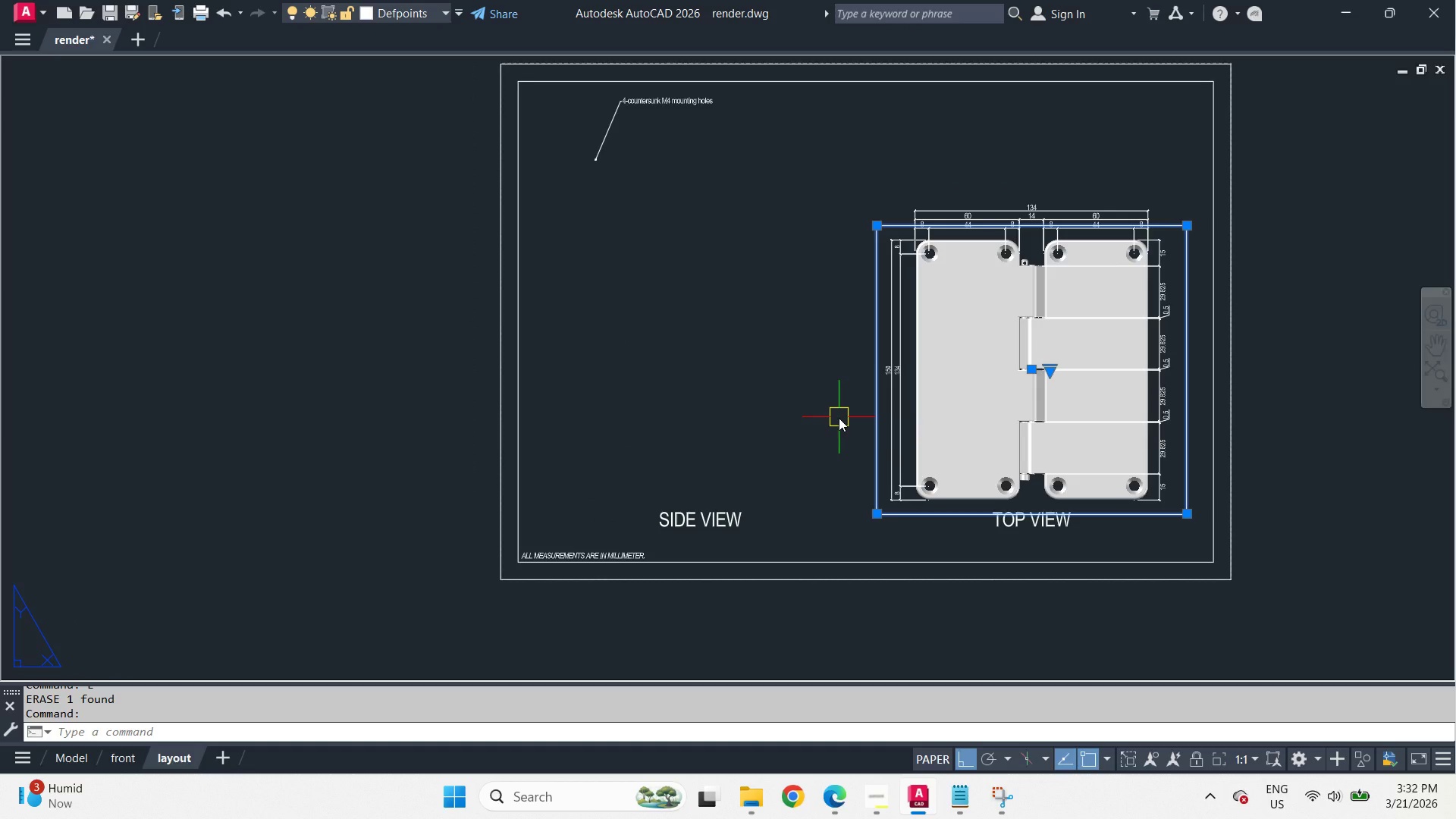 
type(CO )
 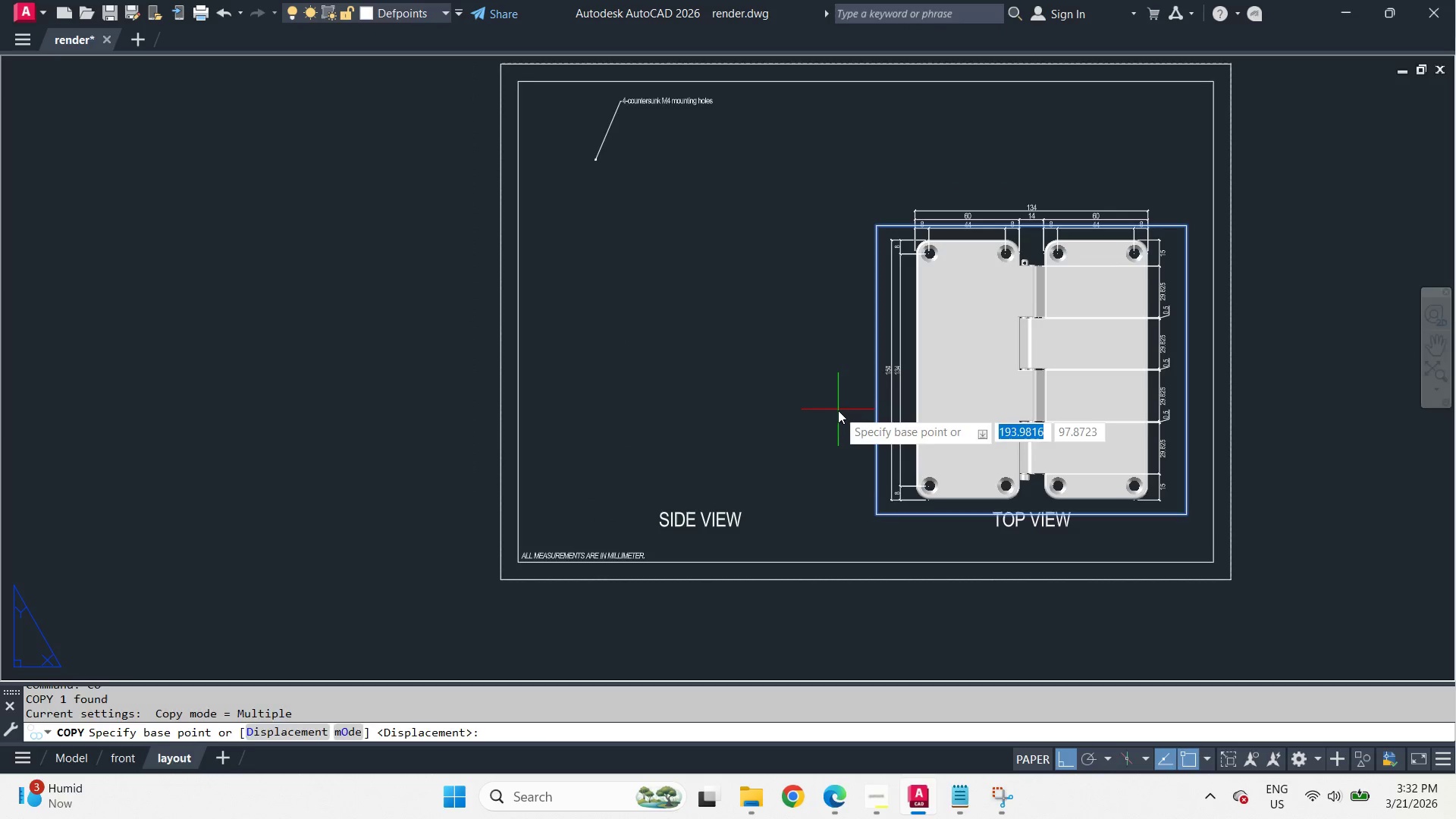 
left_click_drag(start_coordinate=[838, 410], to_coordinate=[812, 410])
 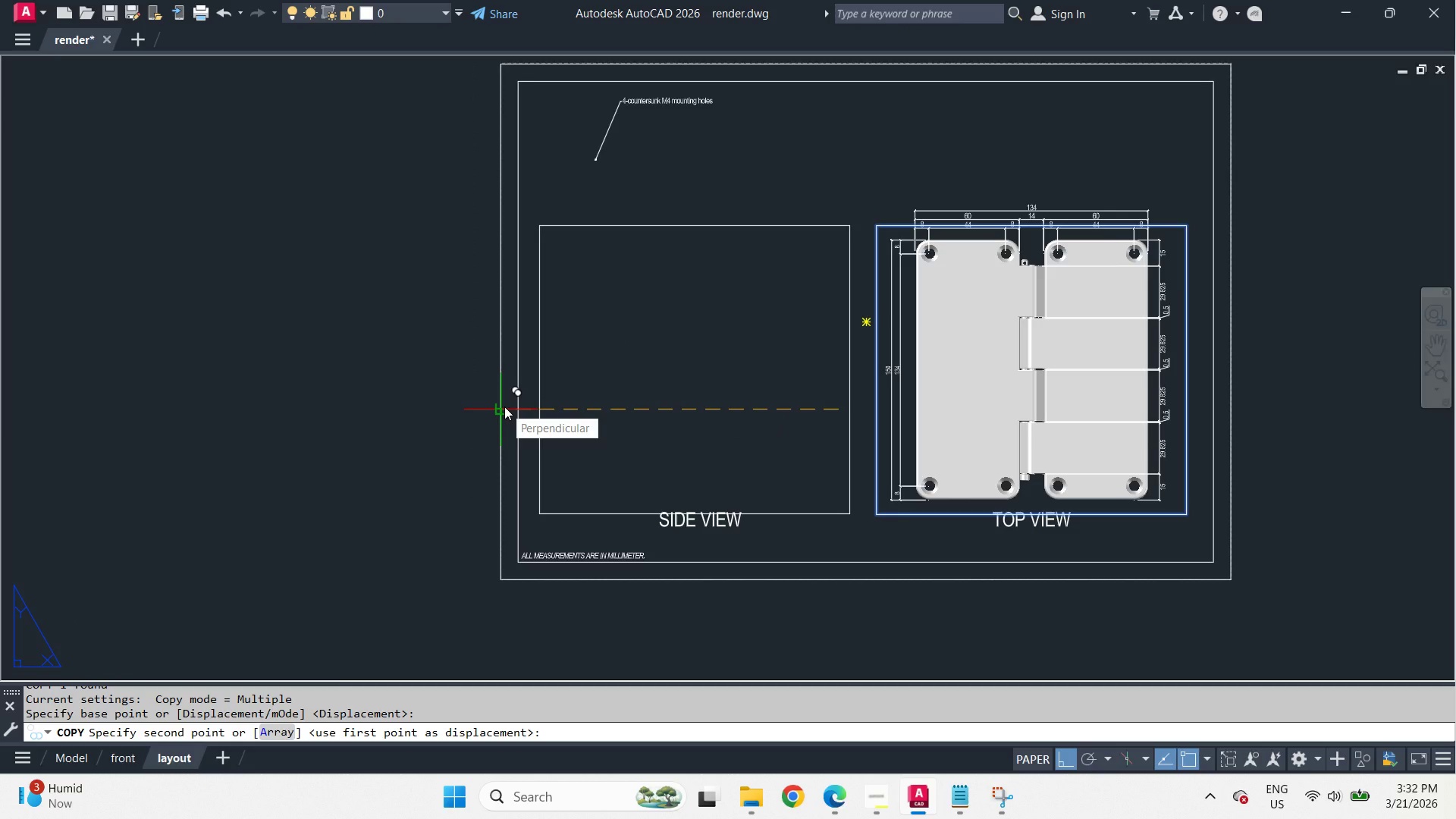 
key(Escape)
 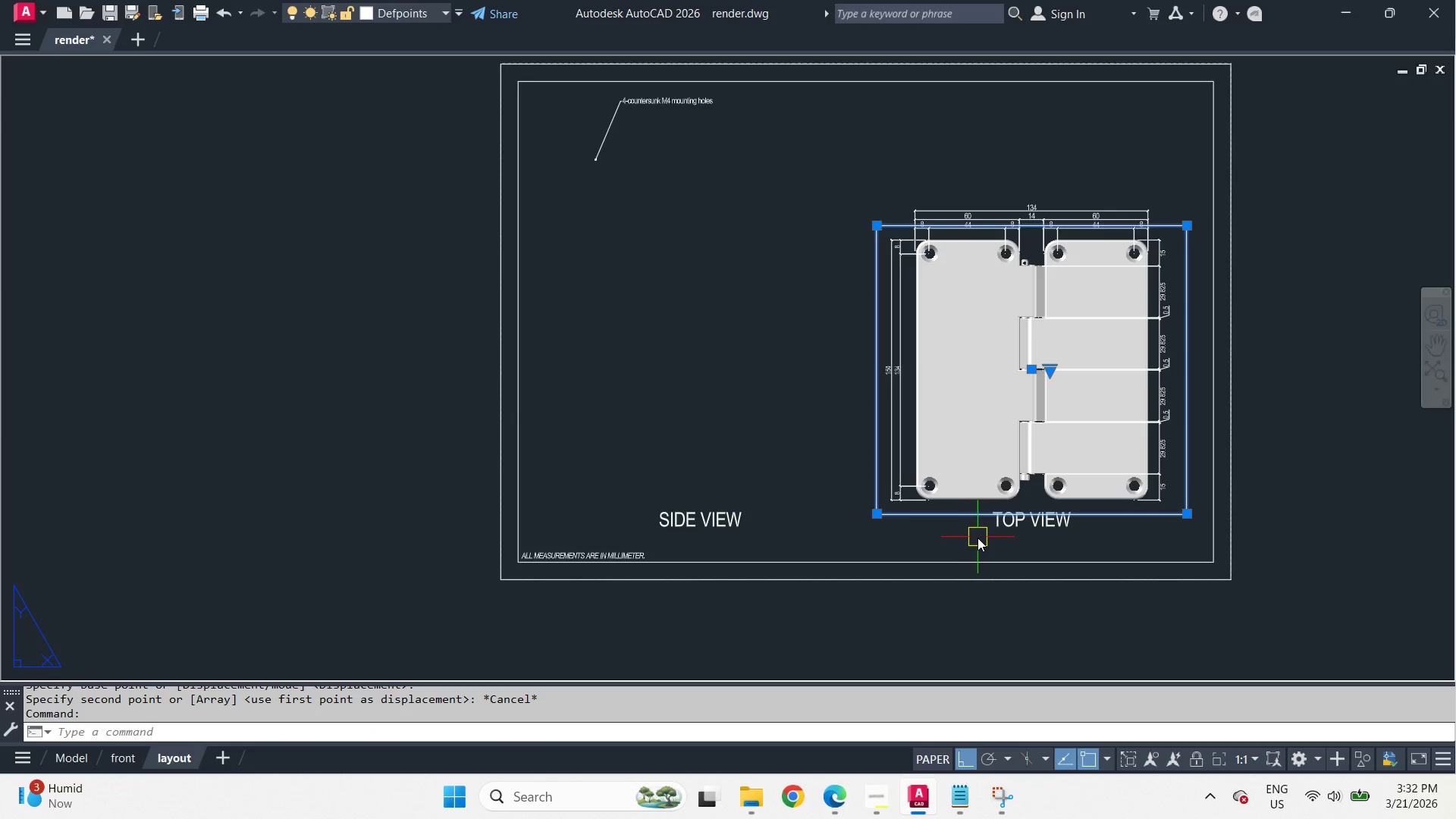 
type(CO )
 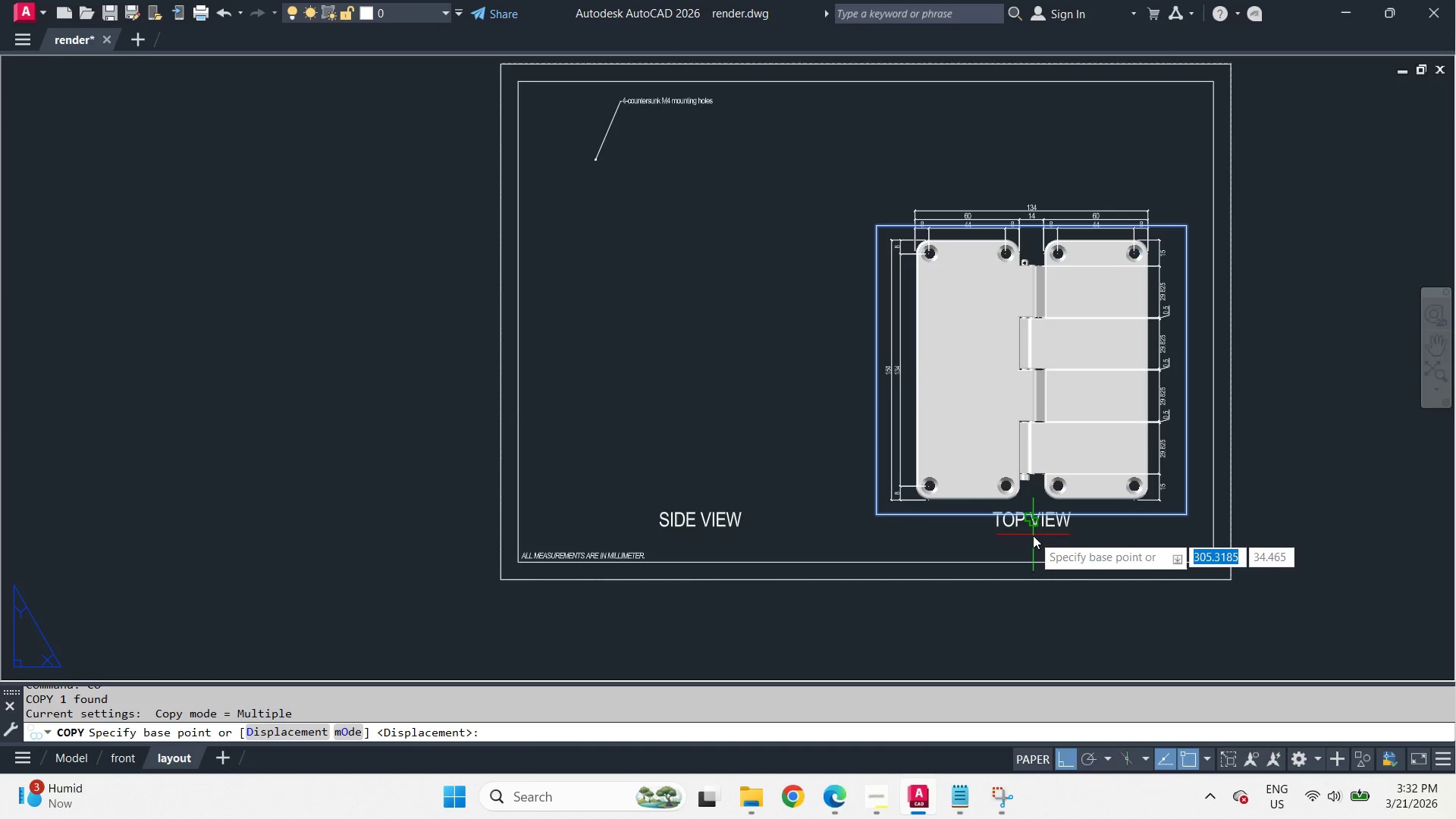 
left_click([1033, 535])
 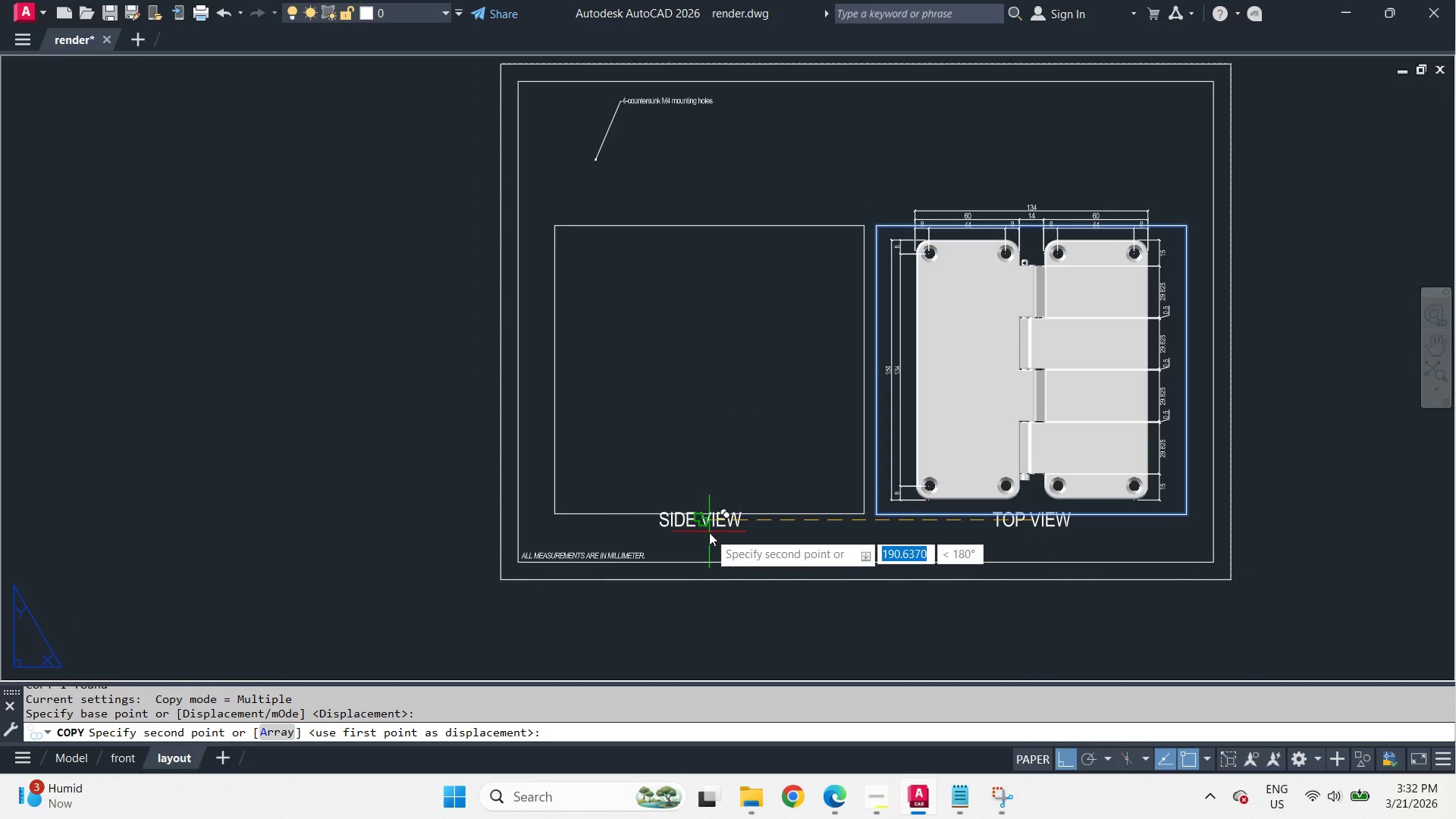 
left_click([709, 532])
 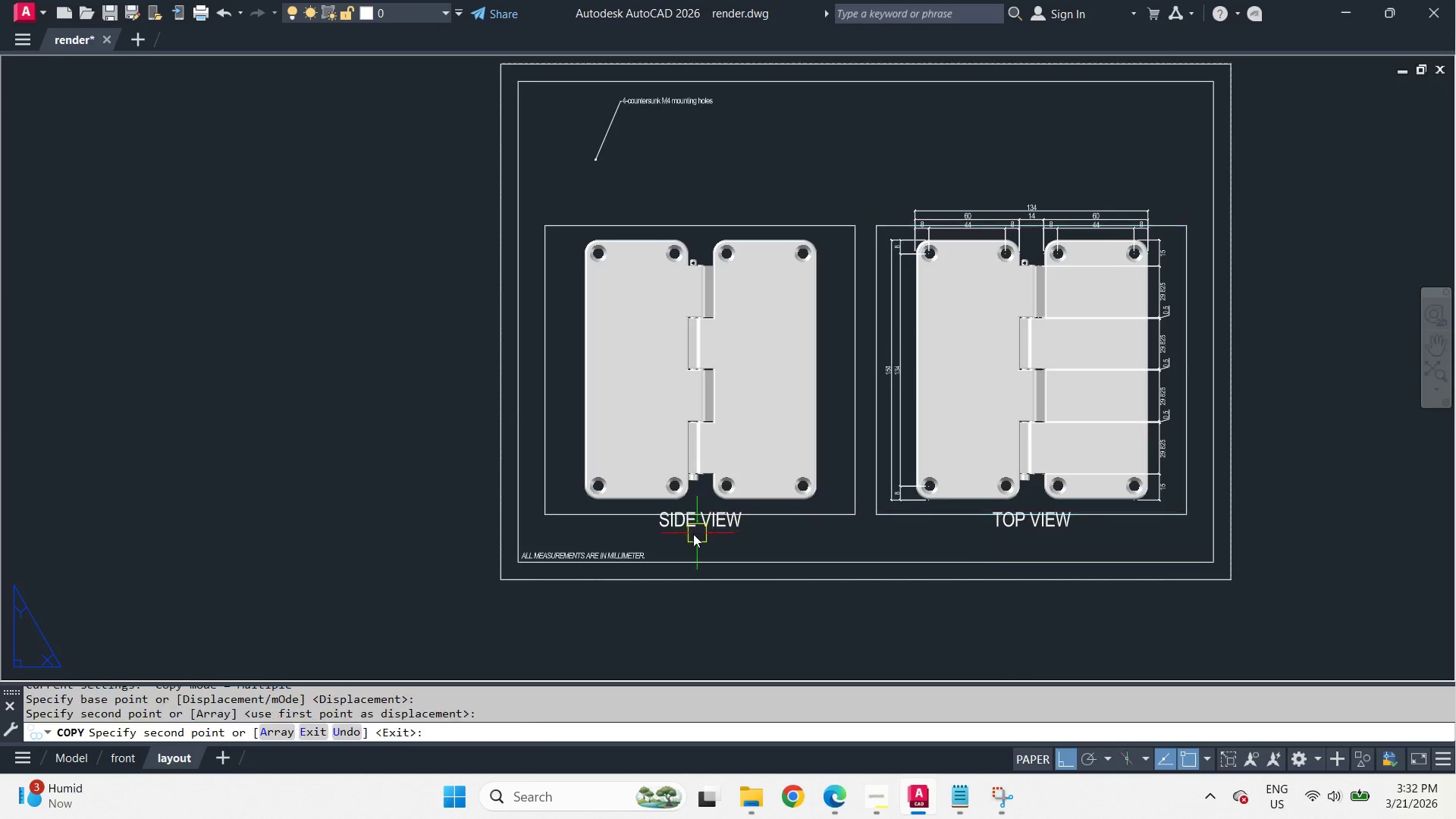 
key(Space)
 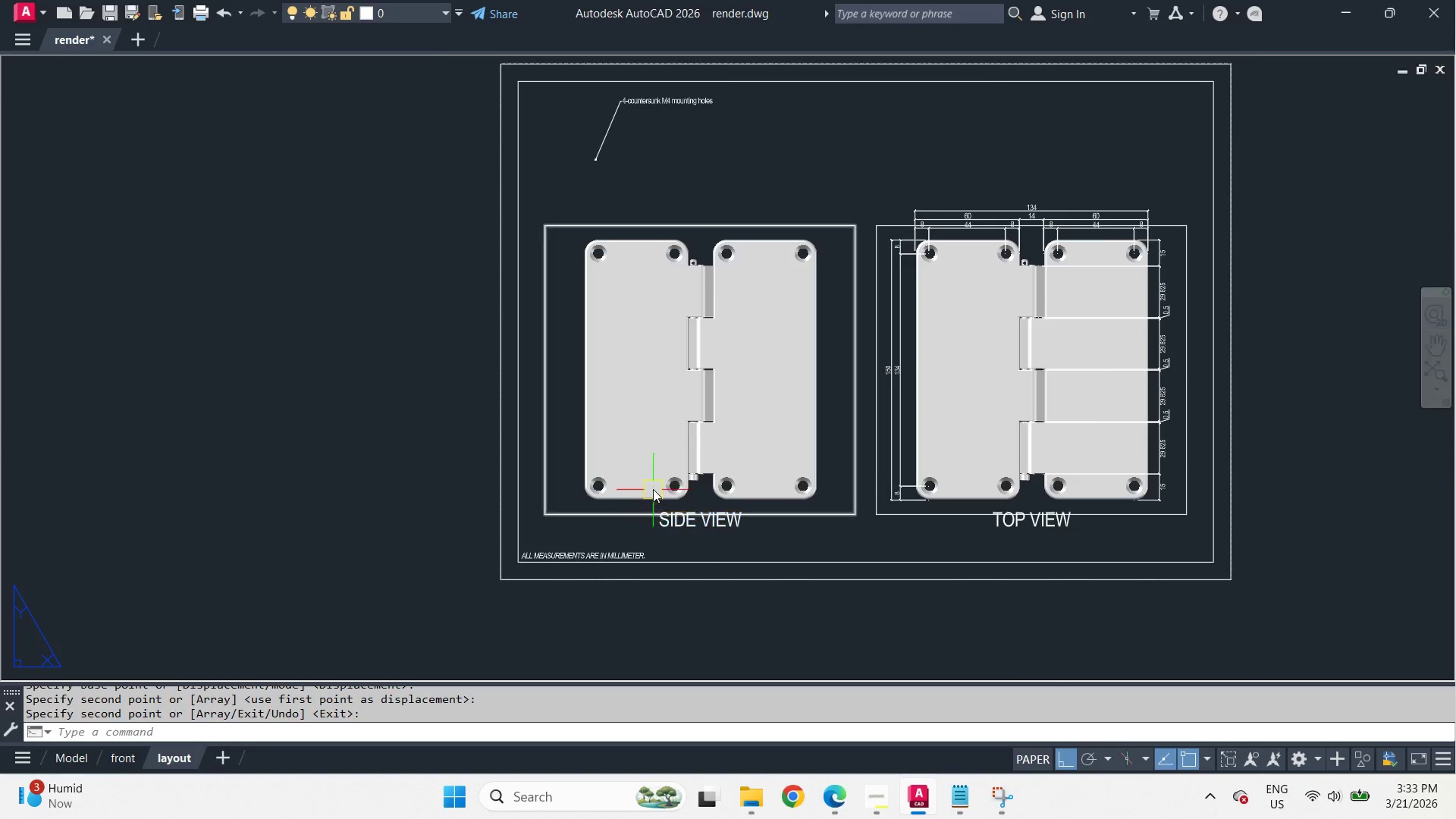 
double_click([711, 354])
 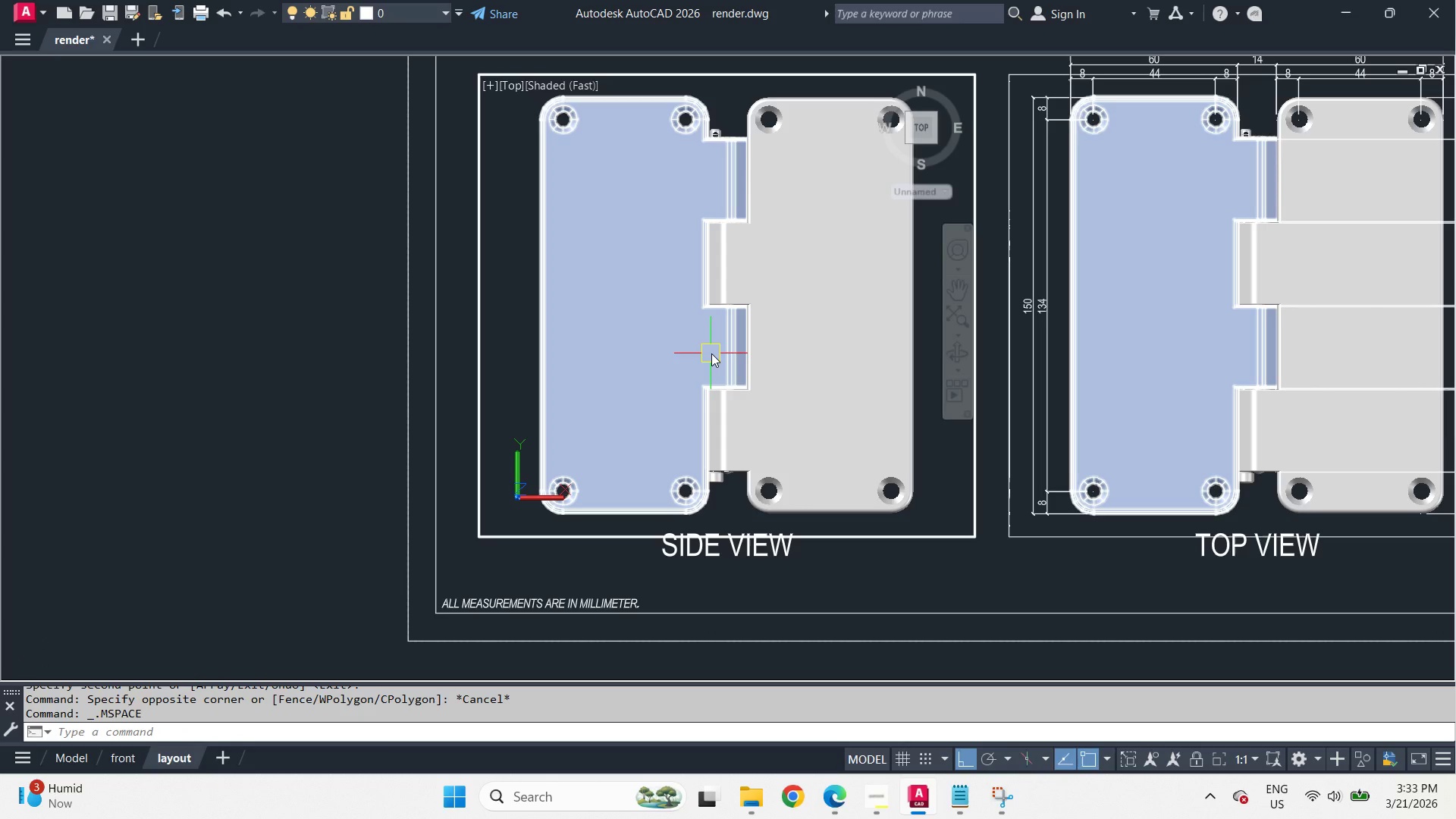 
scroll: coordinate [653, 479], scroll_direction: up, amount: 1.0
 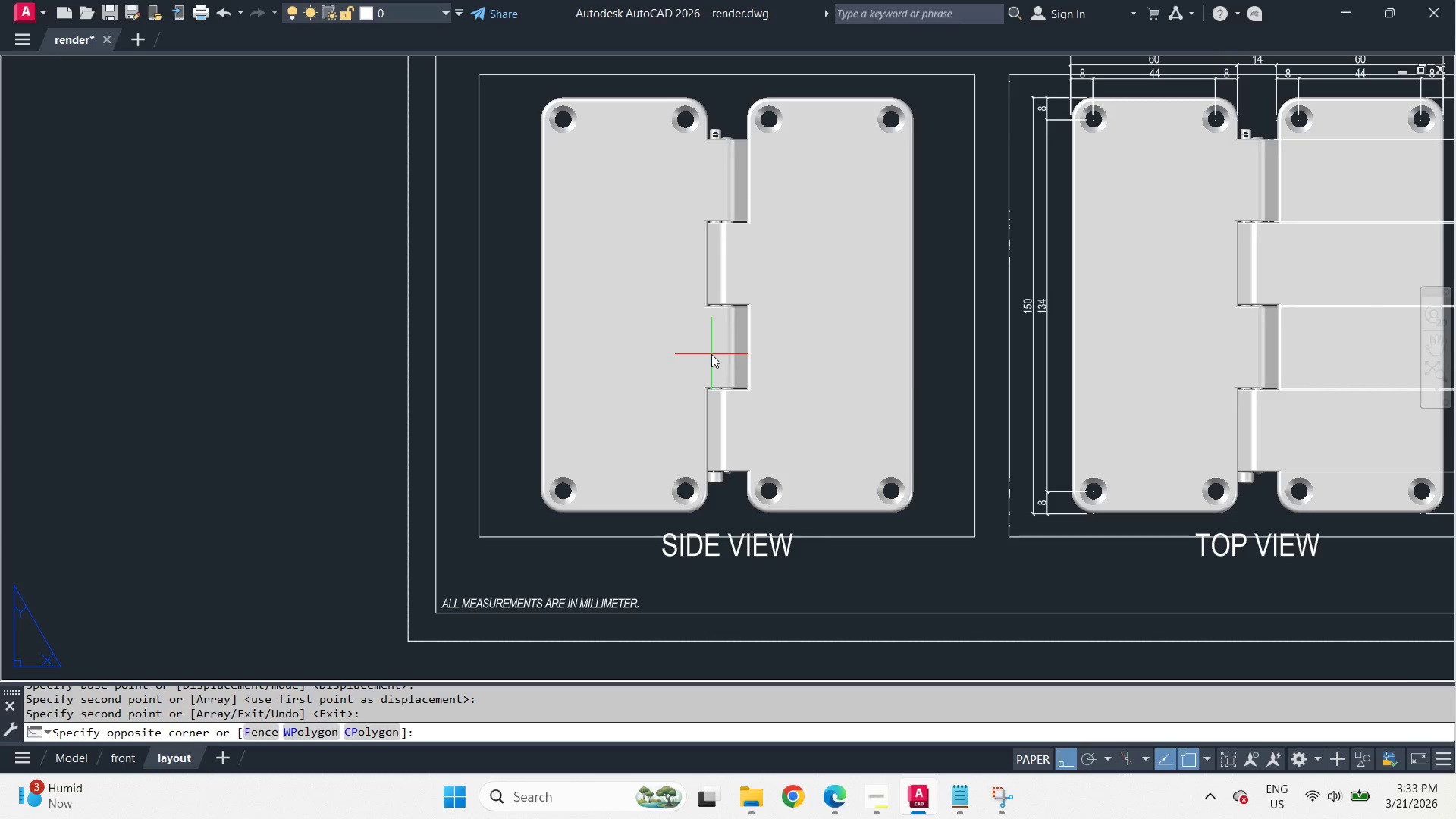 
type(-V FR )
 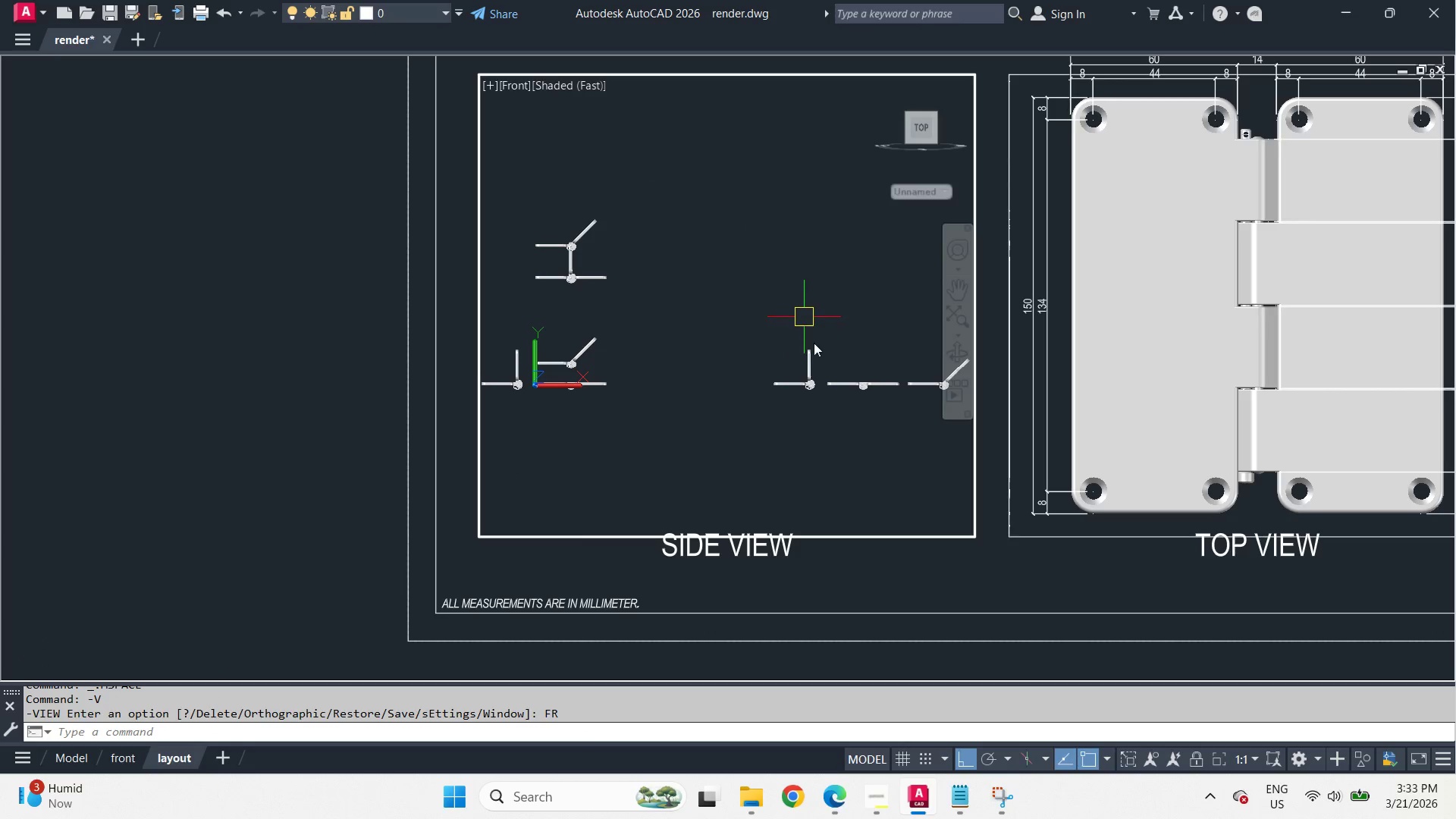 
scroll: coordinate [794, 435], scroll_direction: up, amount: 5.0
 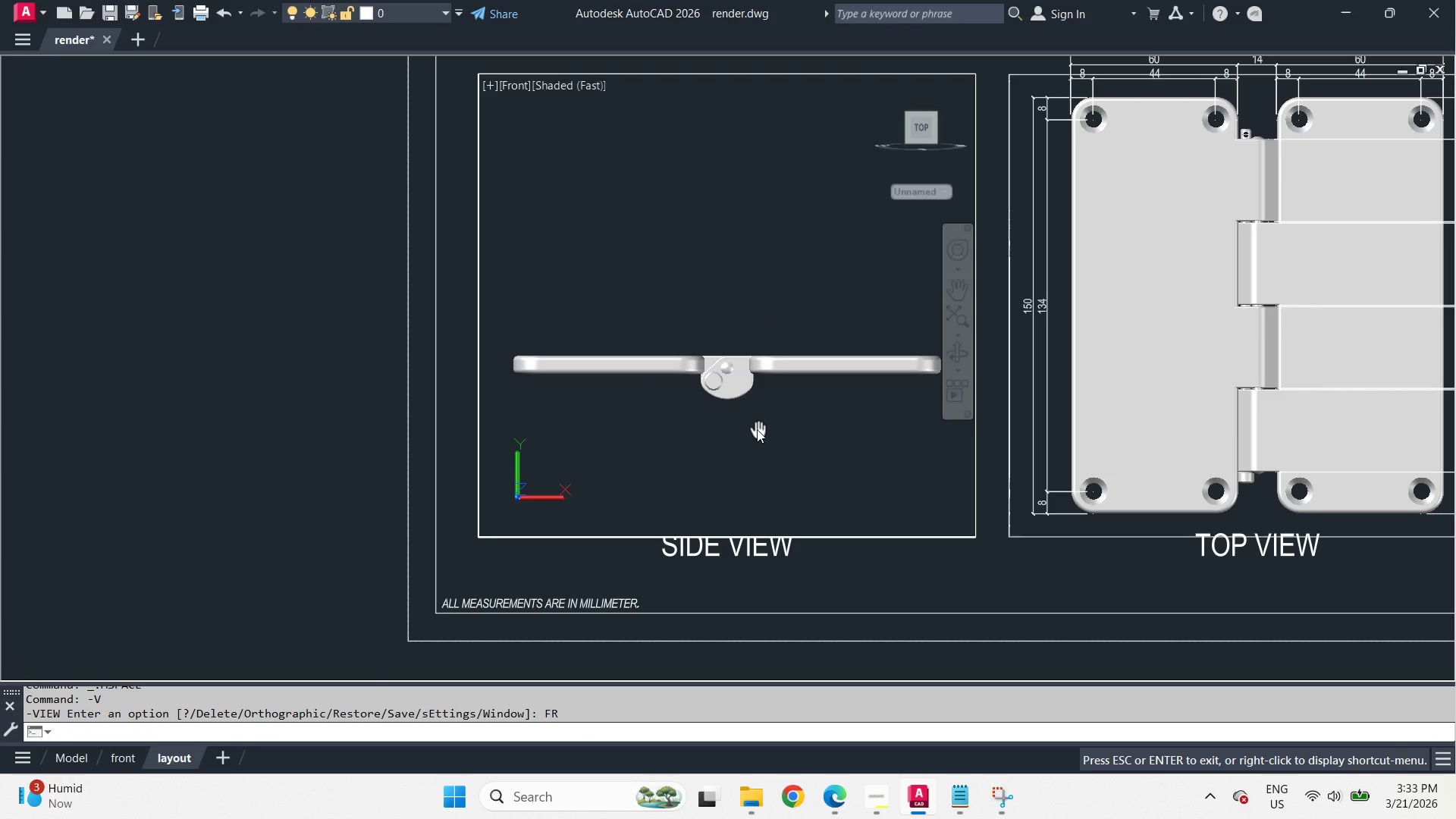 
key(Z)
 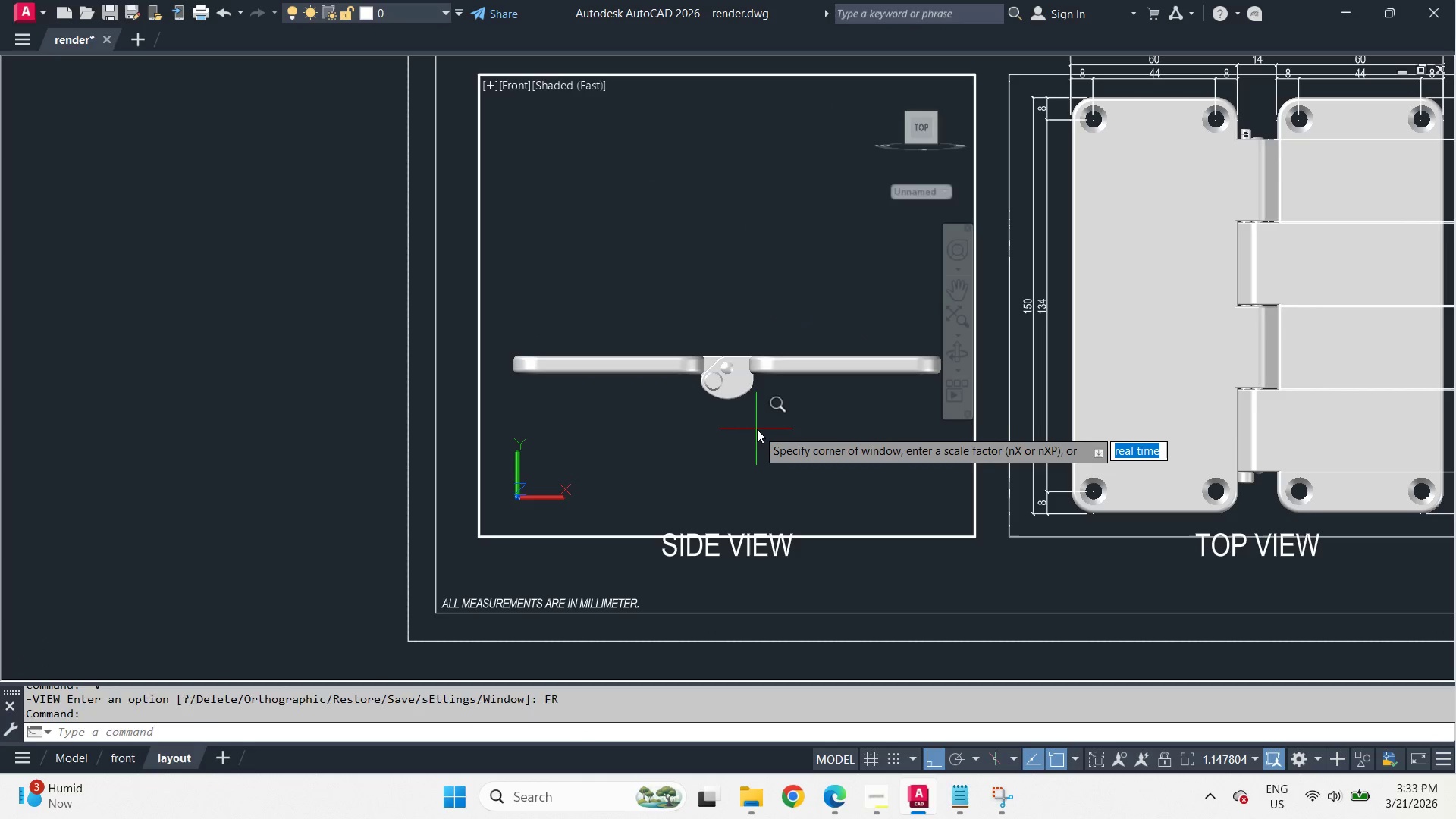 
key(Space)
 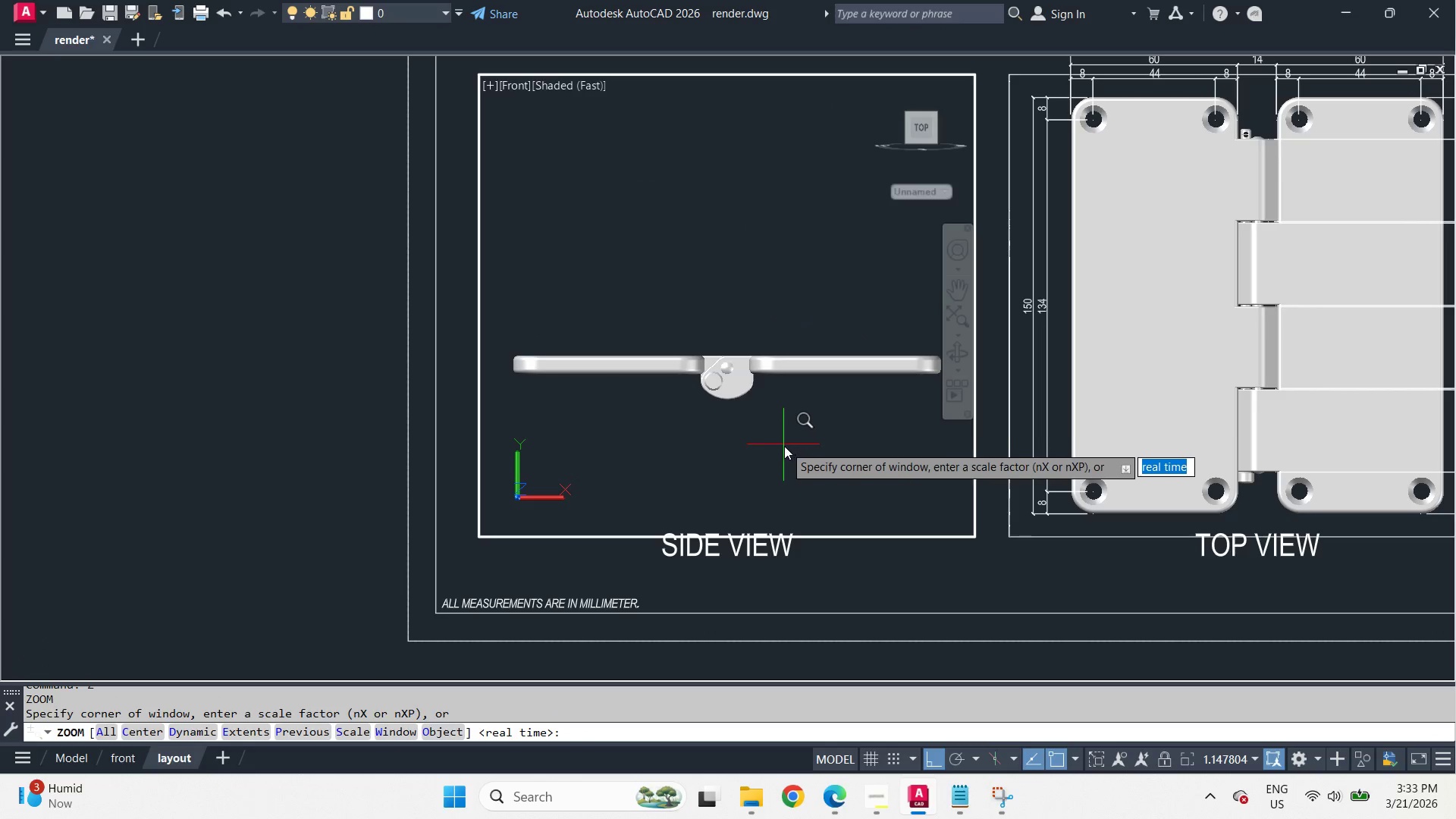 
key(O)
 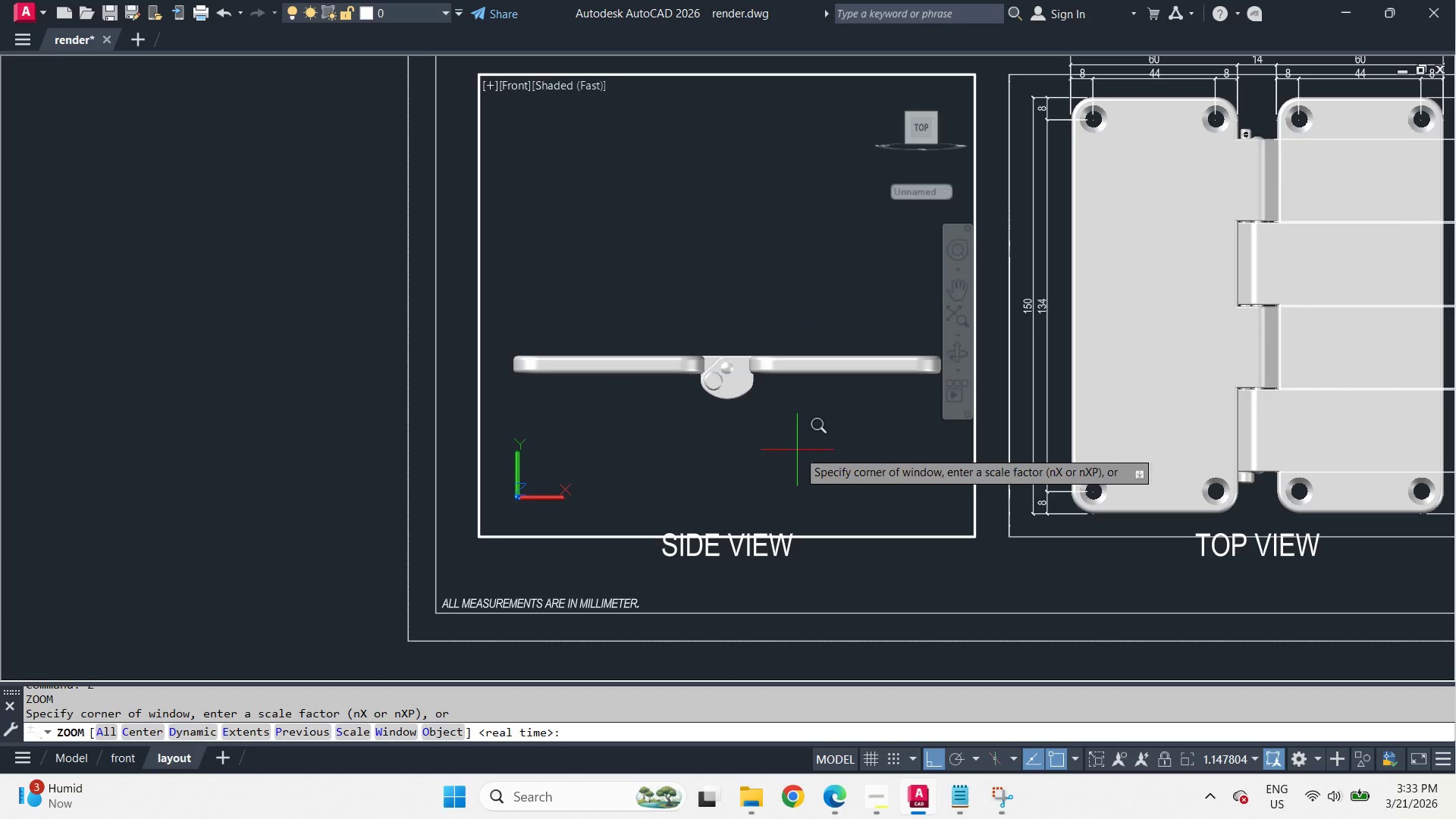 
key(Space)
 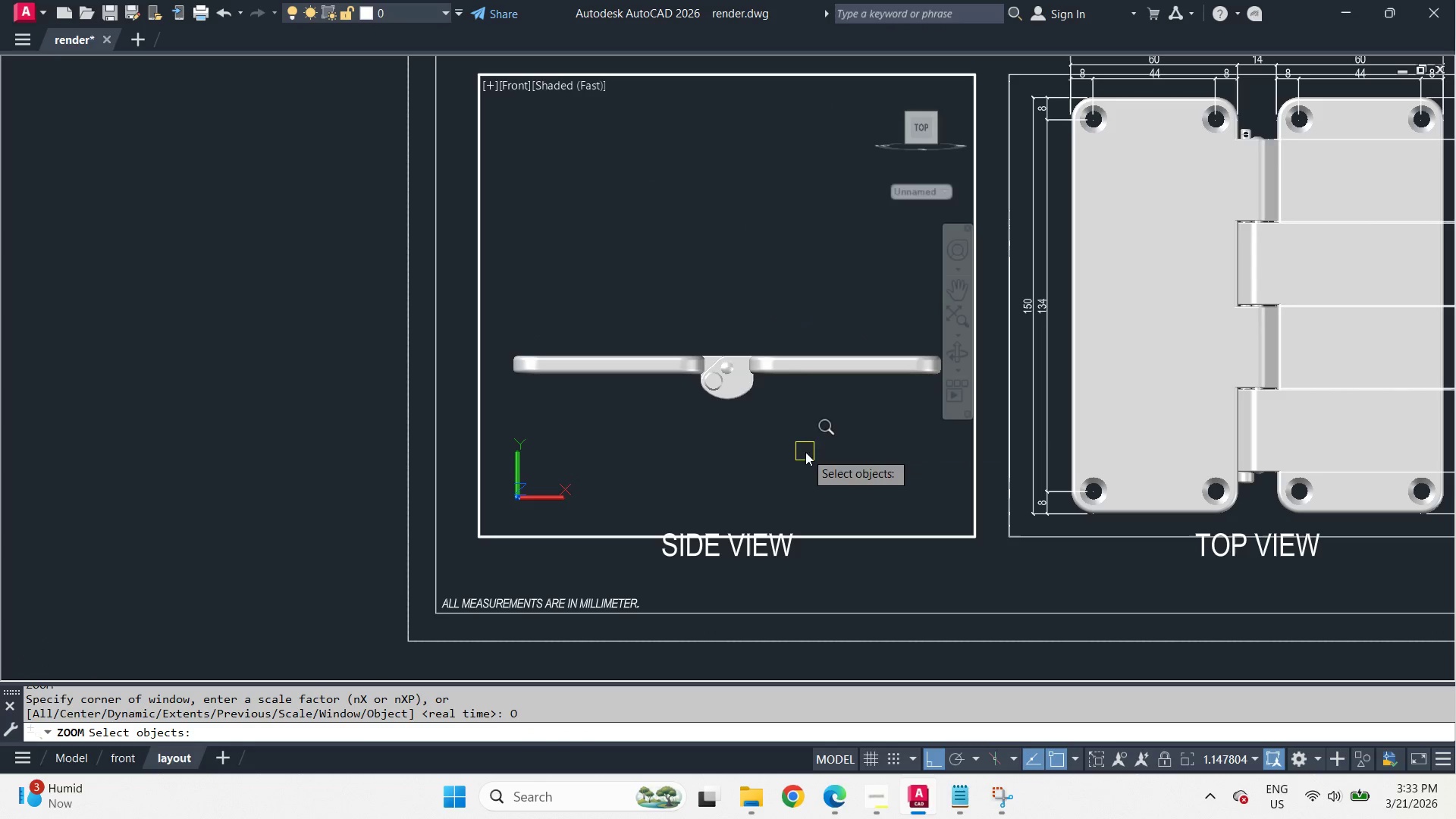 
left_click_drag(start_coordinate=[805, 452], to_coordinate=[724, 368])
 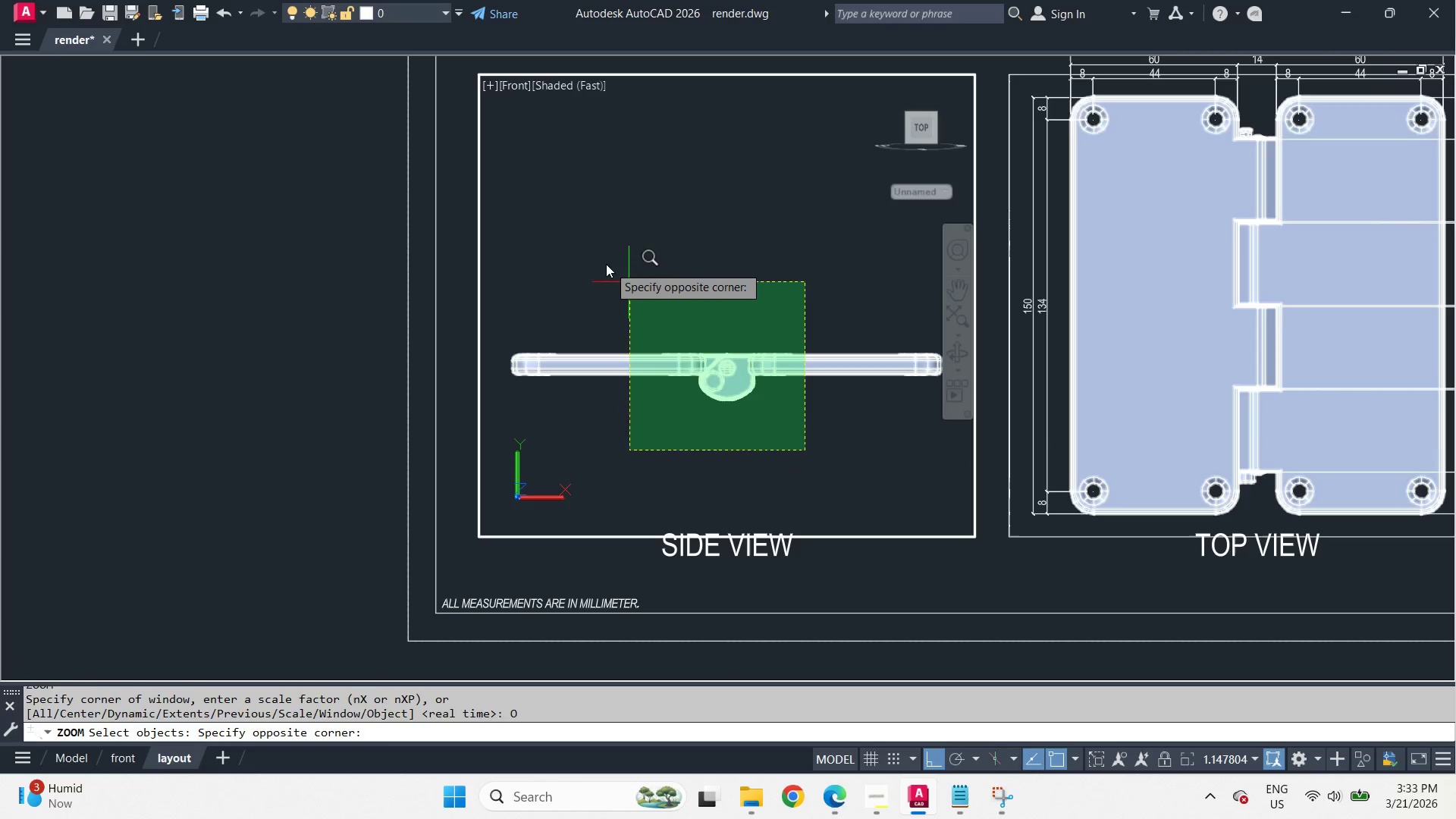 
double_click([606, 264])
 